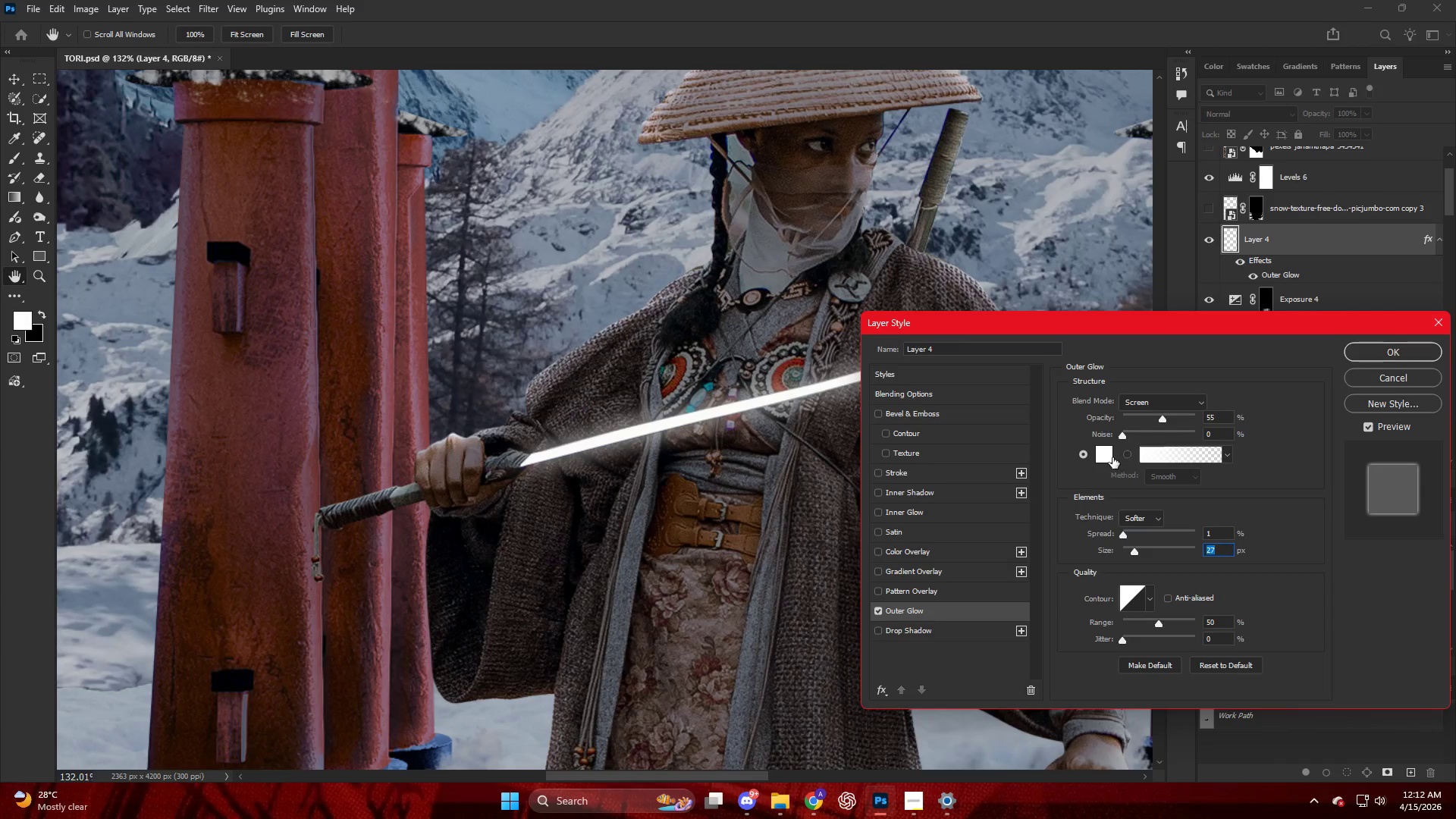 
left_click([1106, 458])
 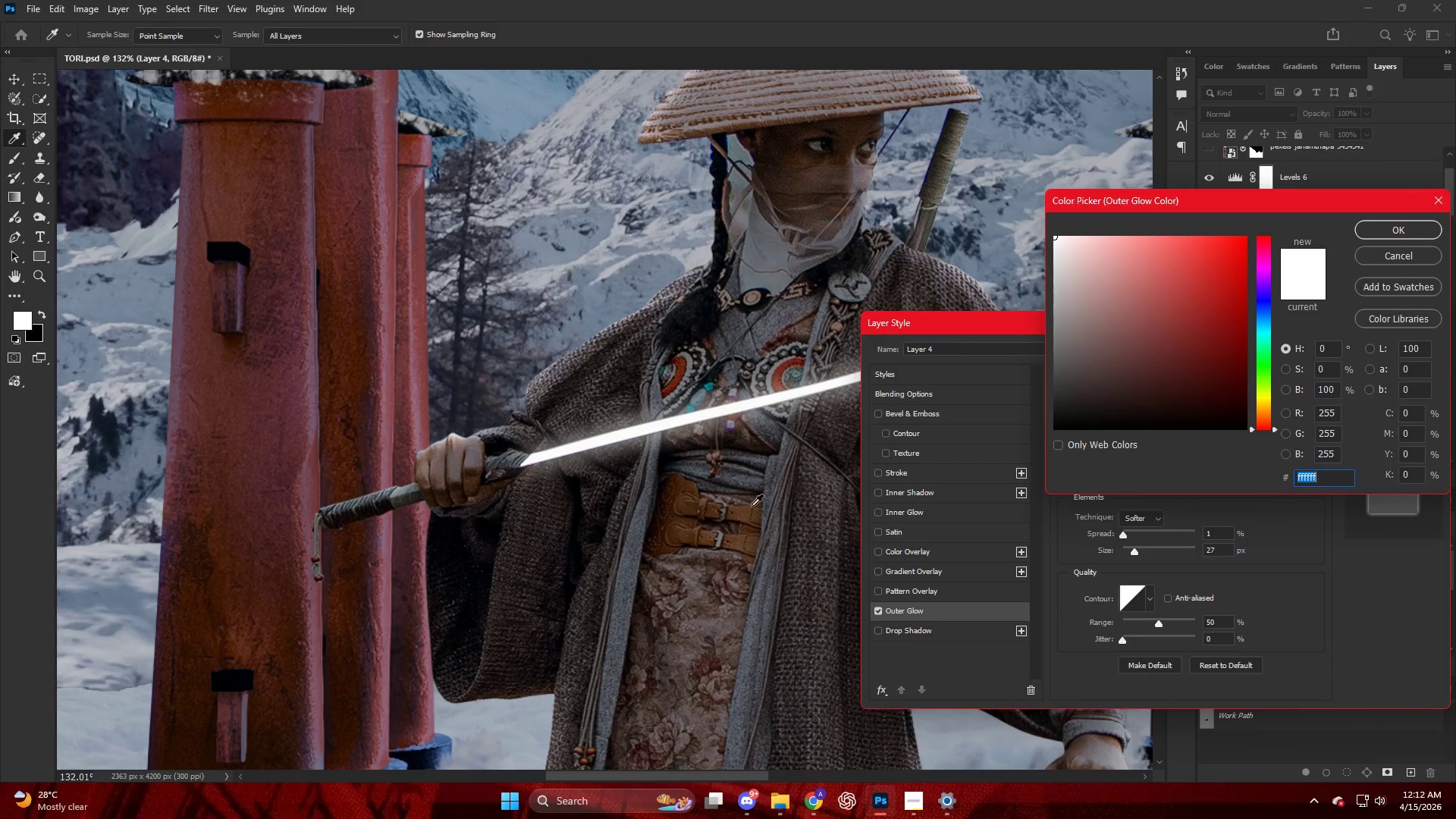 
left_click([679, 500])
 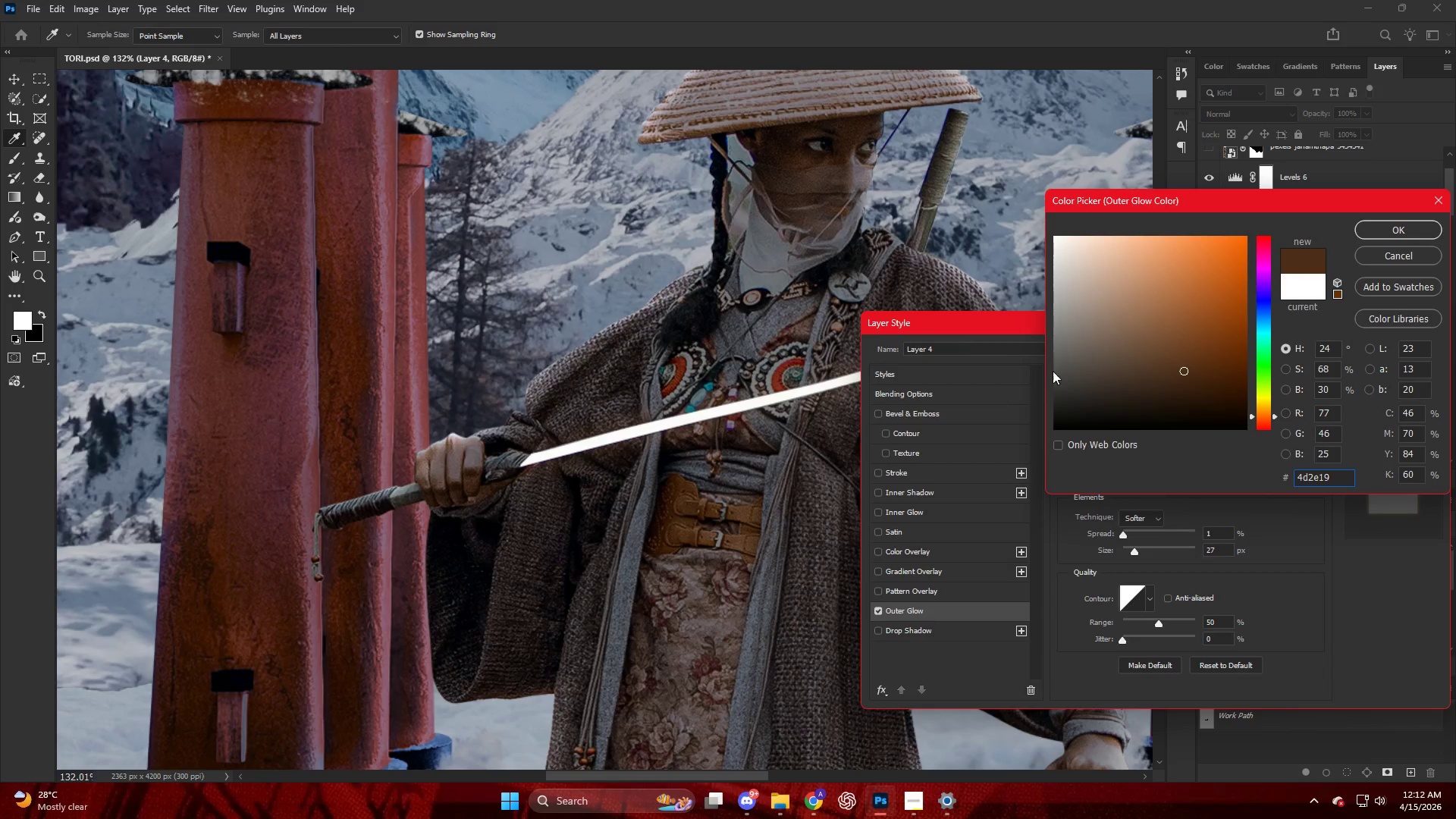 
left_click_drag(start_coordinate=[1147, 328], to_coordinate=[1288, 196])
 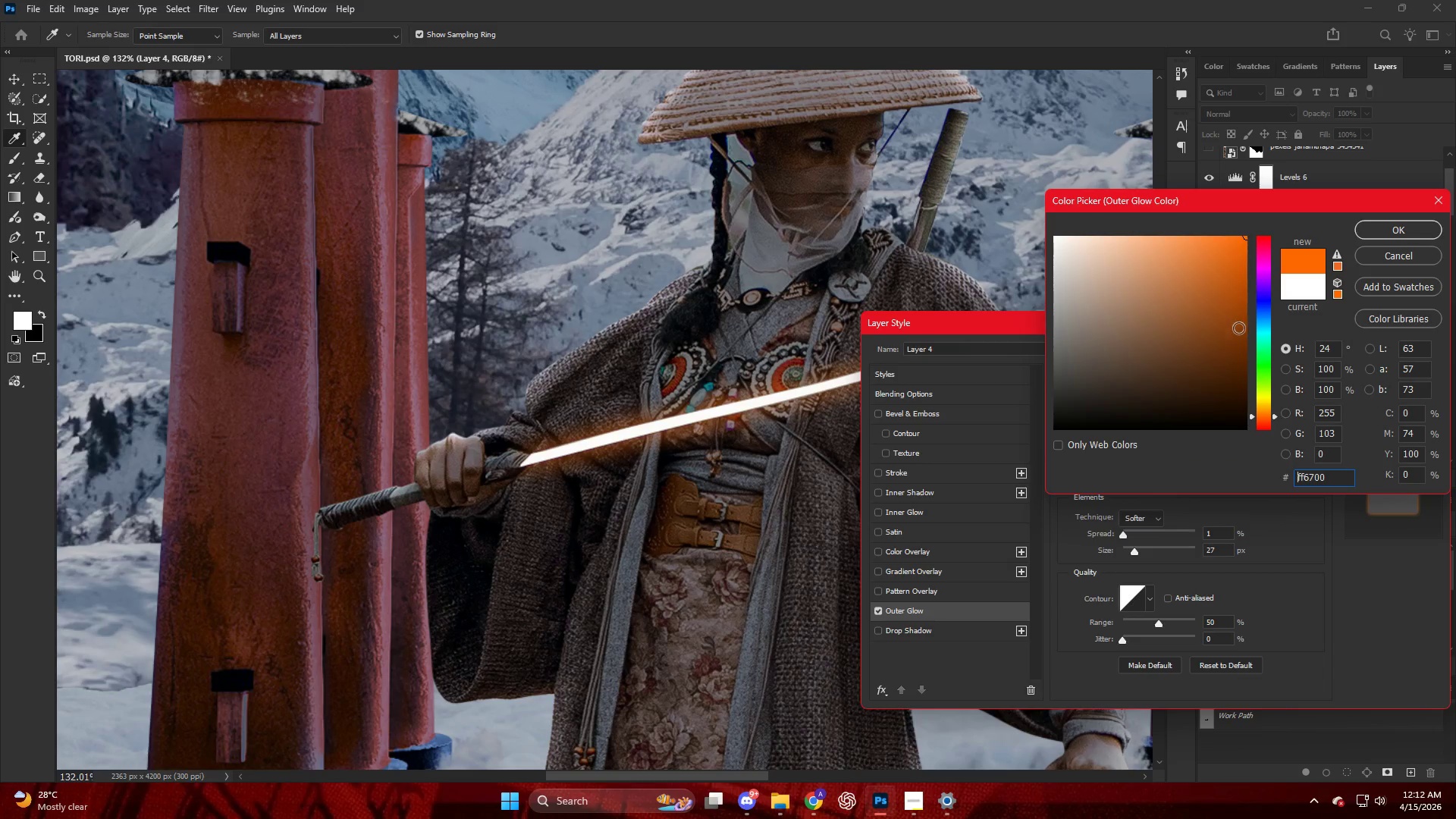 
left_click([1266, 370])
 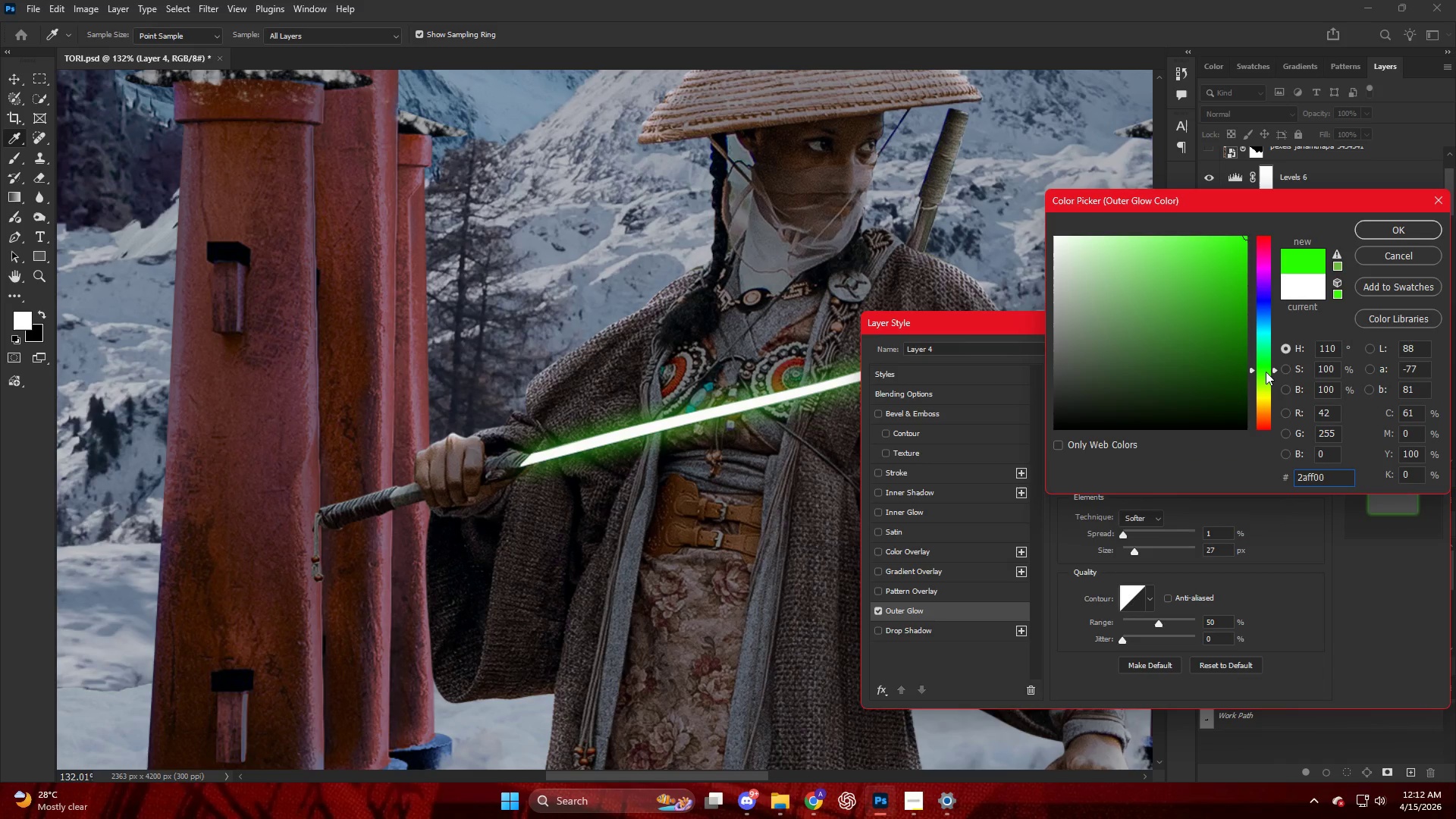 
left_click_drag(start_coordinate=[1268, 379], to_coordinate=[1269, 397])
 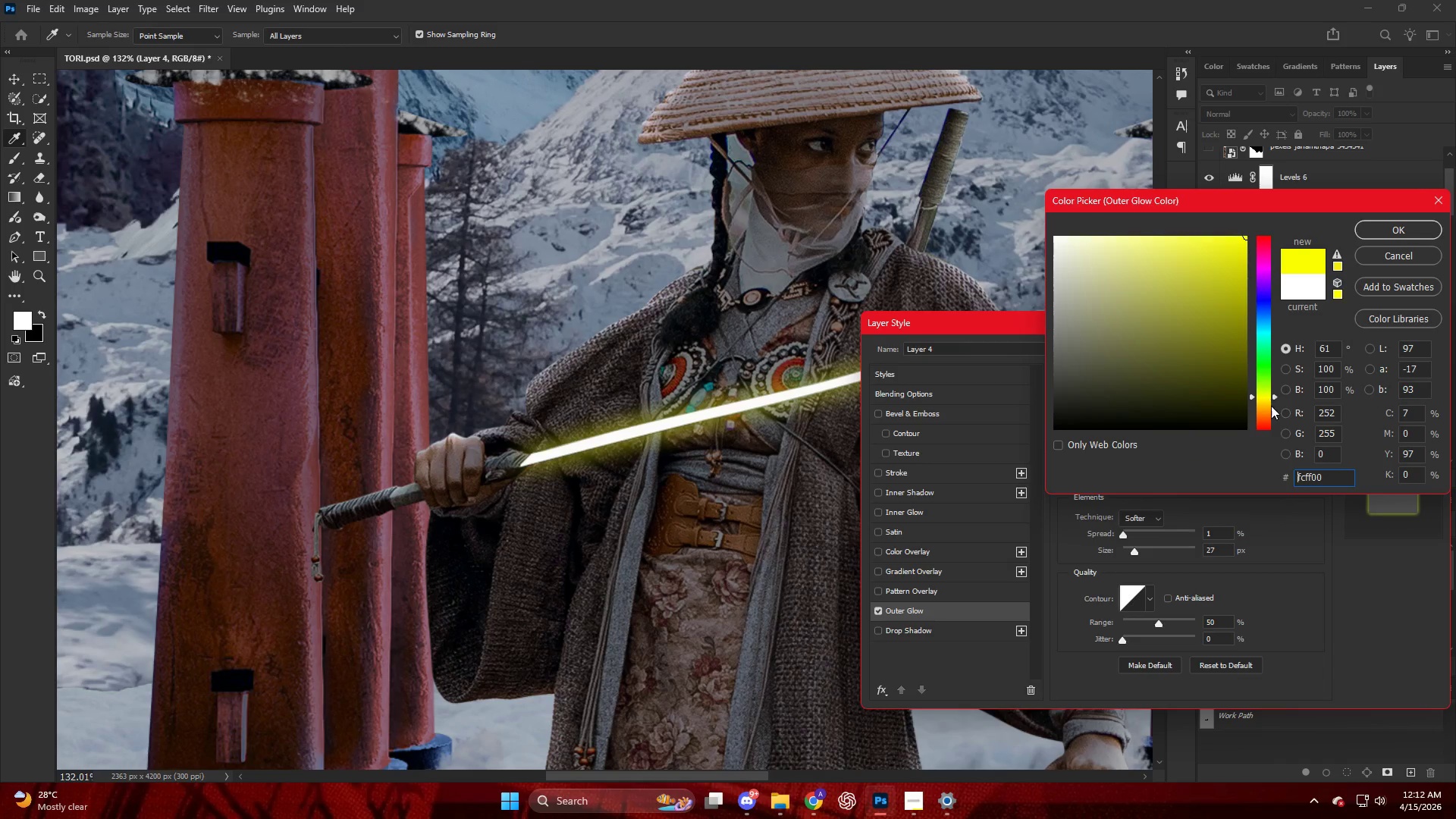 
left_click_drag(start_coordinate=[1266, 410], to_coordinate=[1266, 415])
 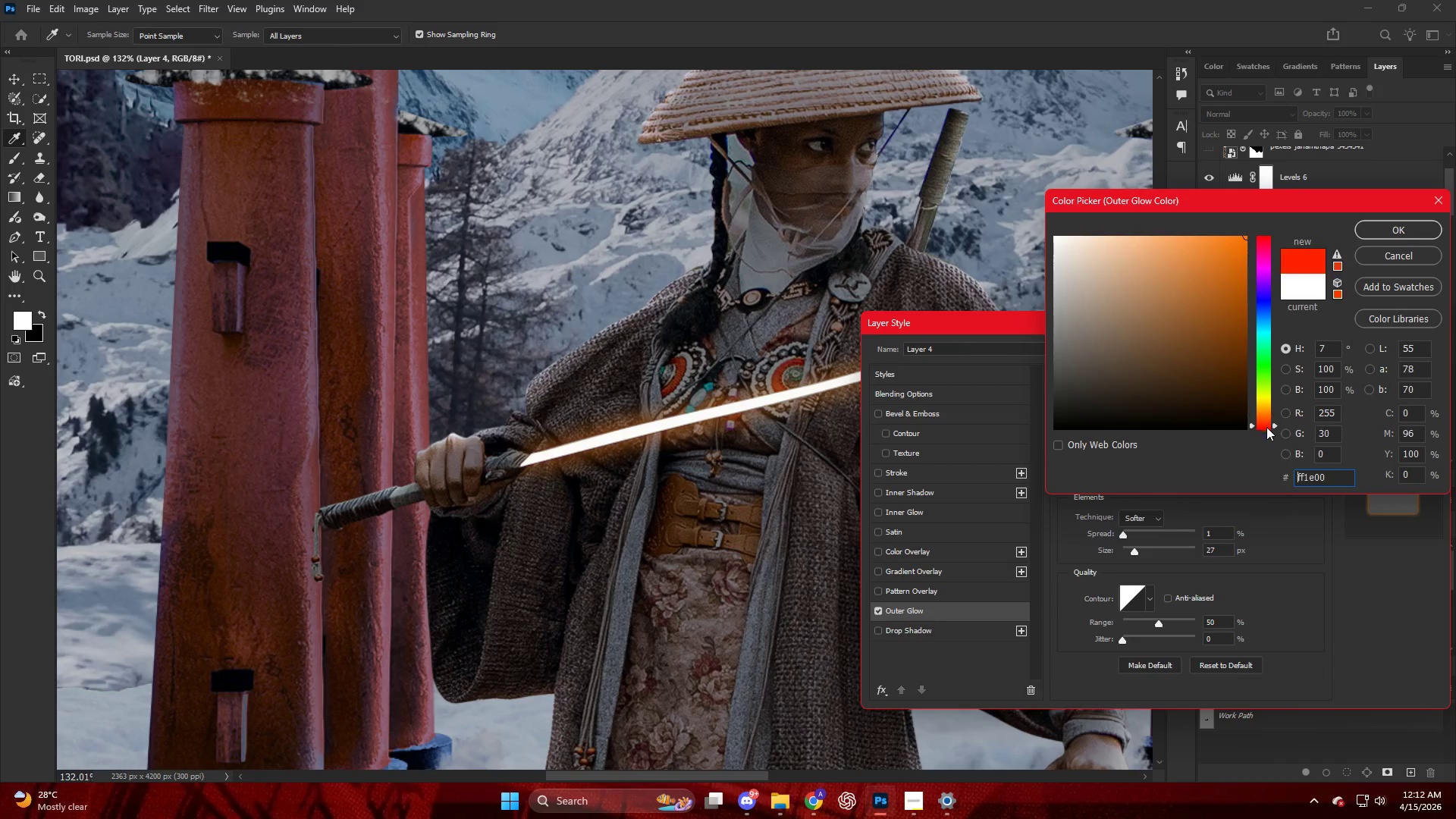 
left_click_drag(start_coordinate=[1266, 425], to_coordinate=[1266, 435])
 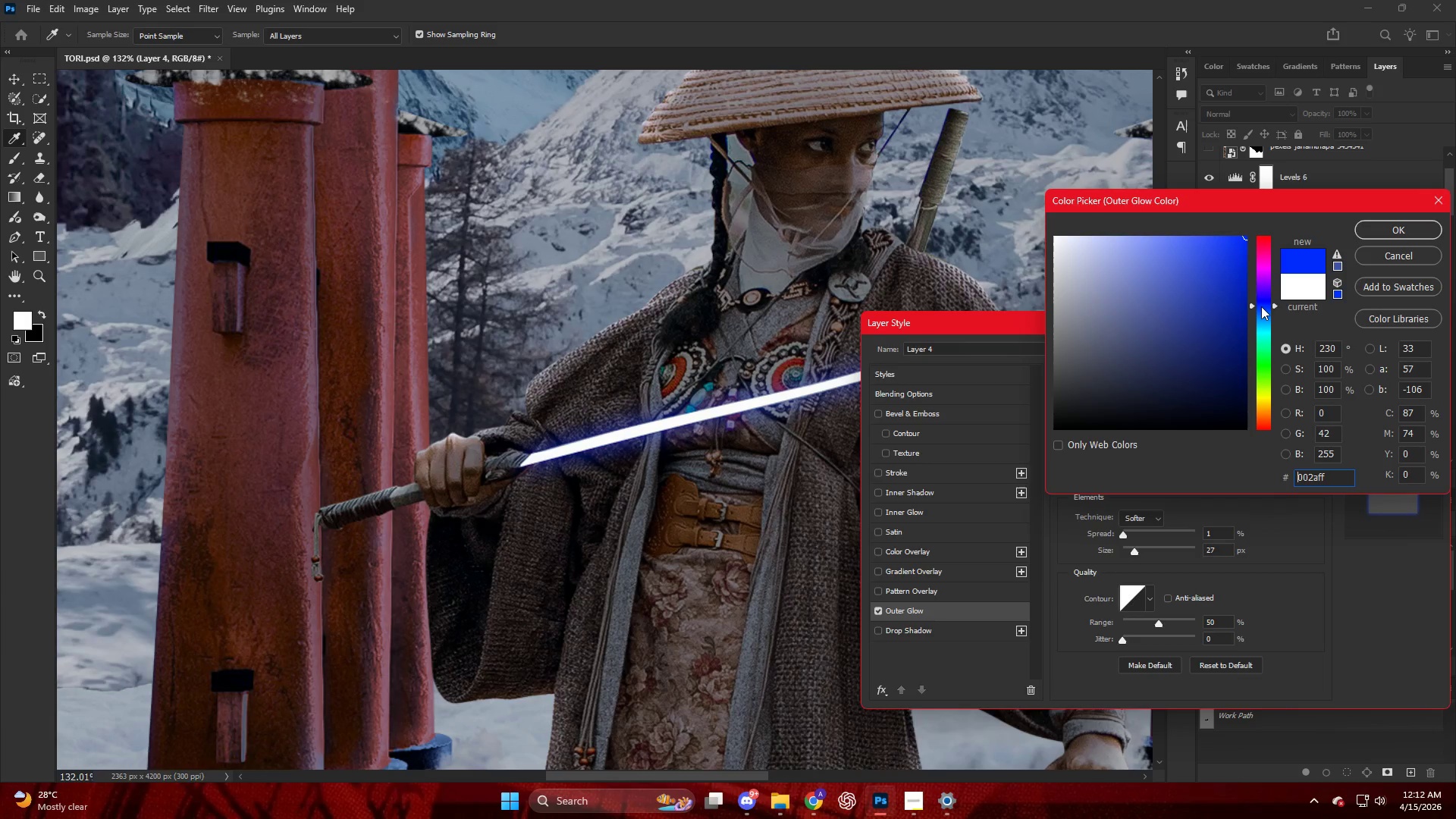 
left_click_drag(start_coordinate=[1274, 325], to_coordinate=[1273, 343])
 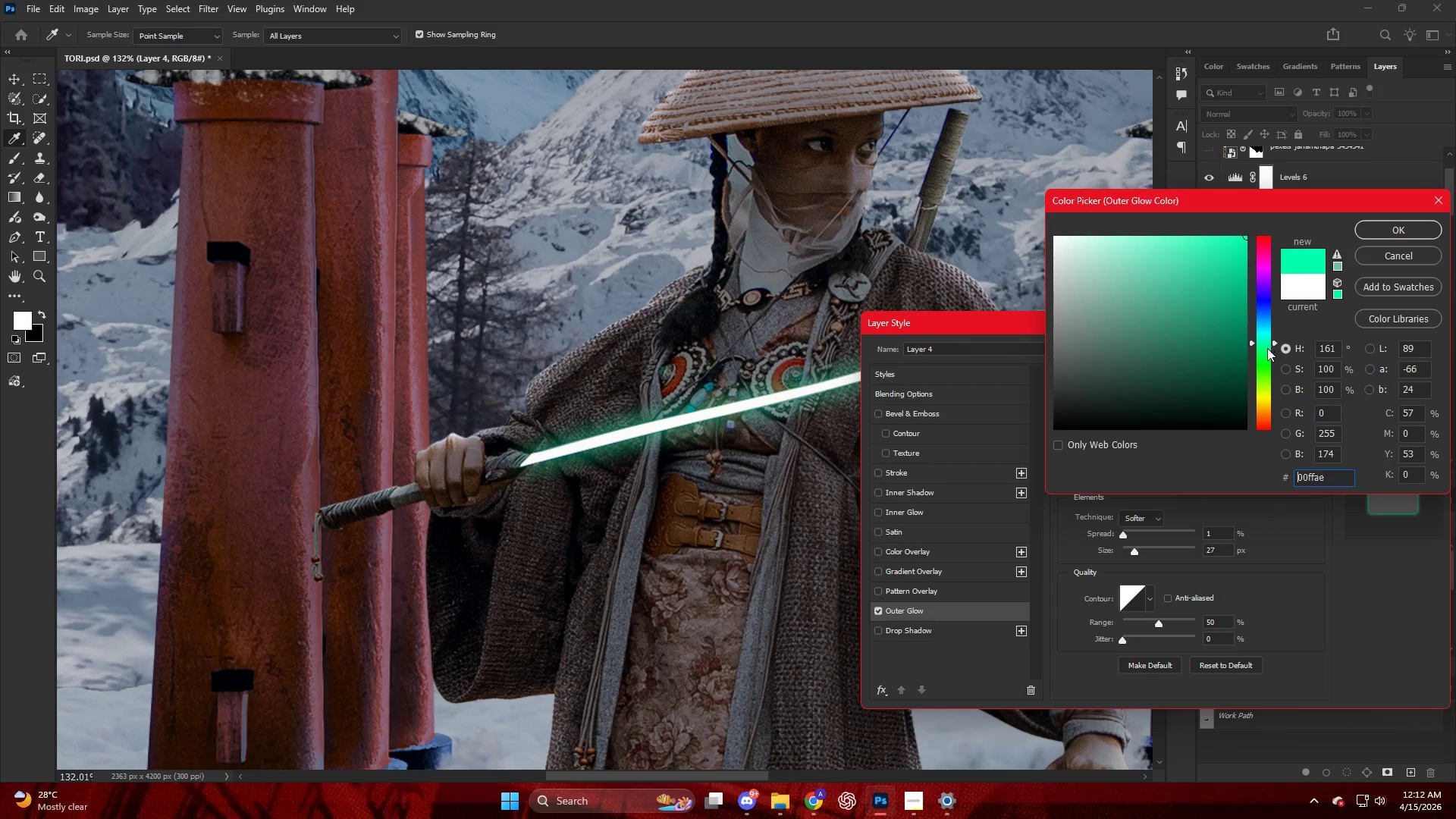 
left_click_drag(start_coordinate=[1267, 351], to_coordinate=[1269, 368])
 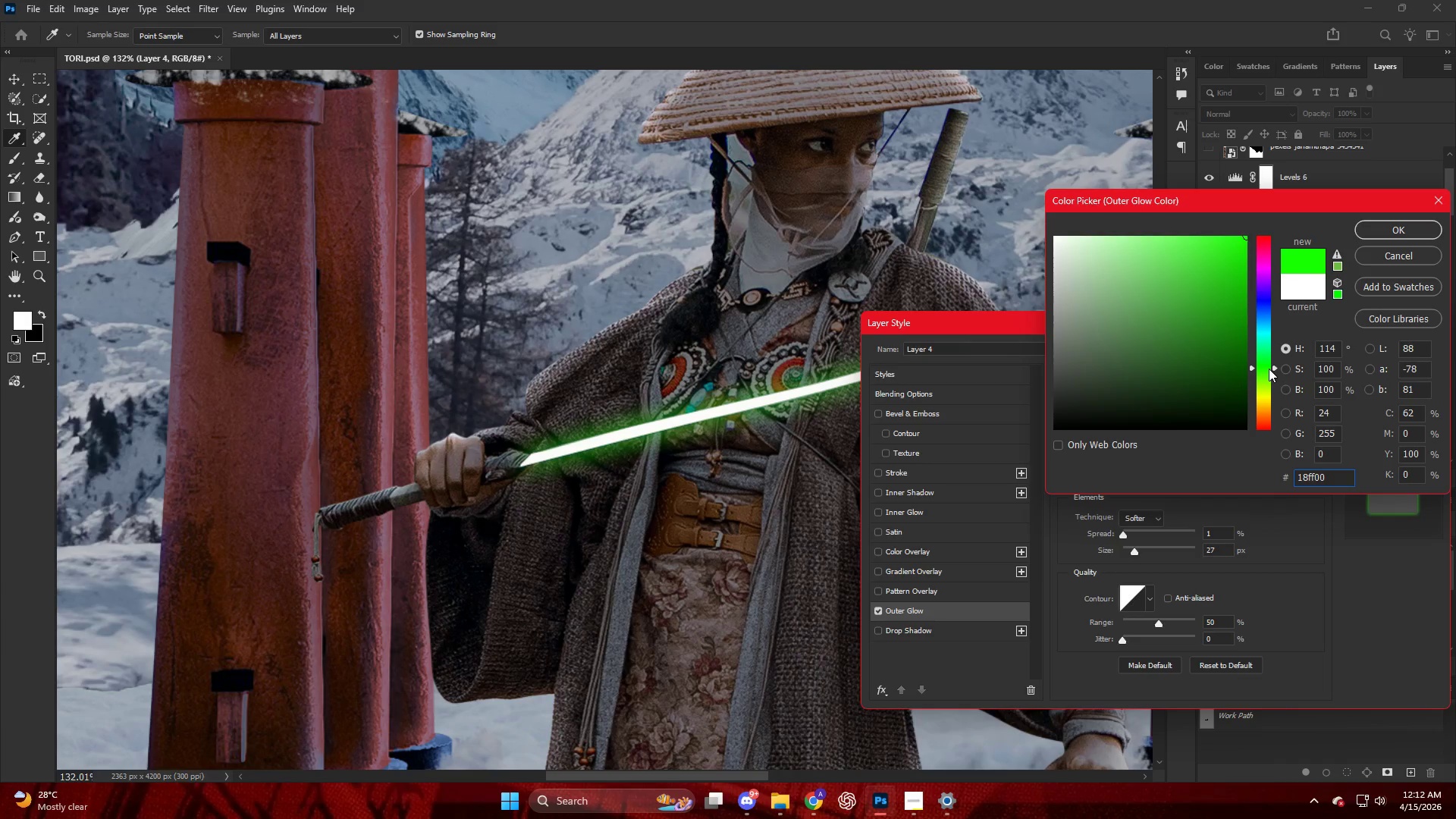 
key(NumpadEnter)
 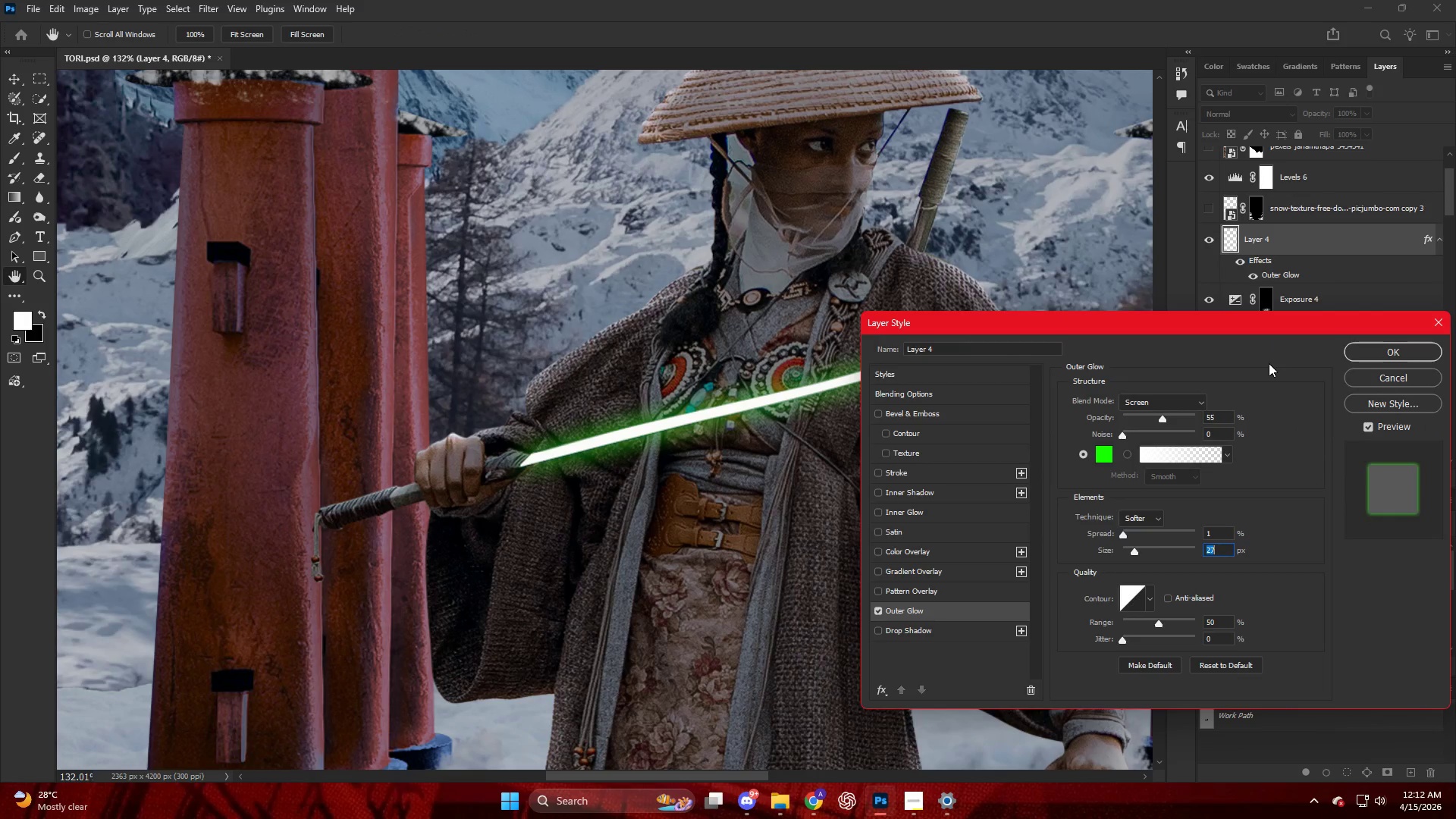 
key(NumpadEnter)
 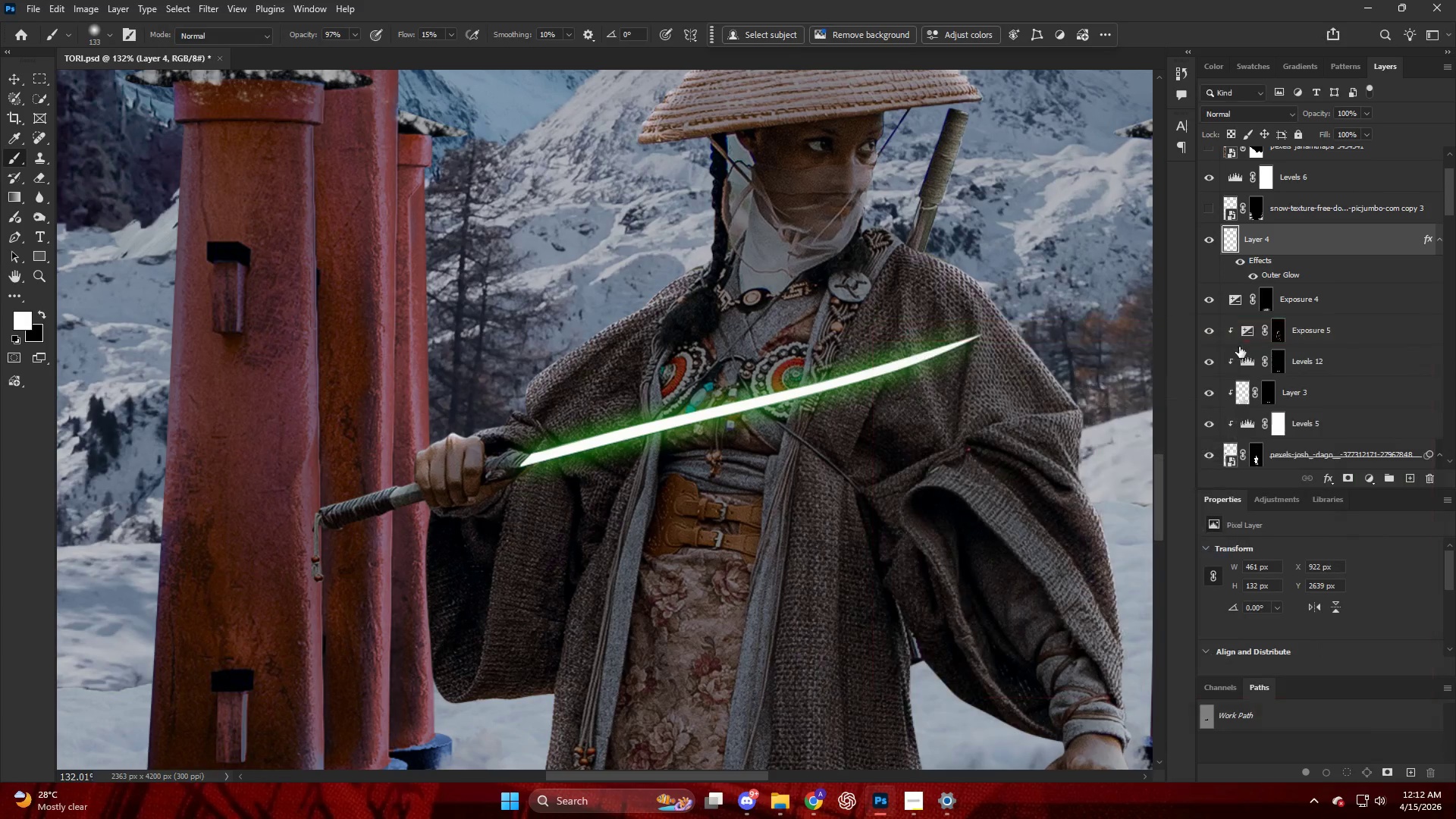 
hold_key(key=AltLeft, duration=0.72)
 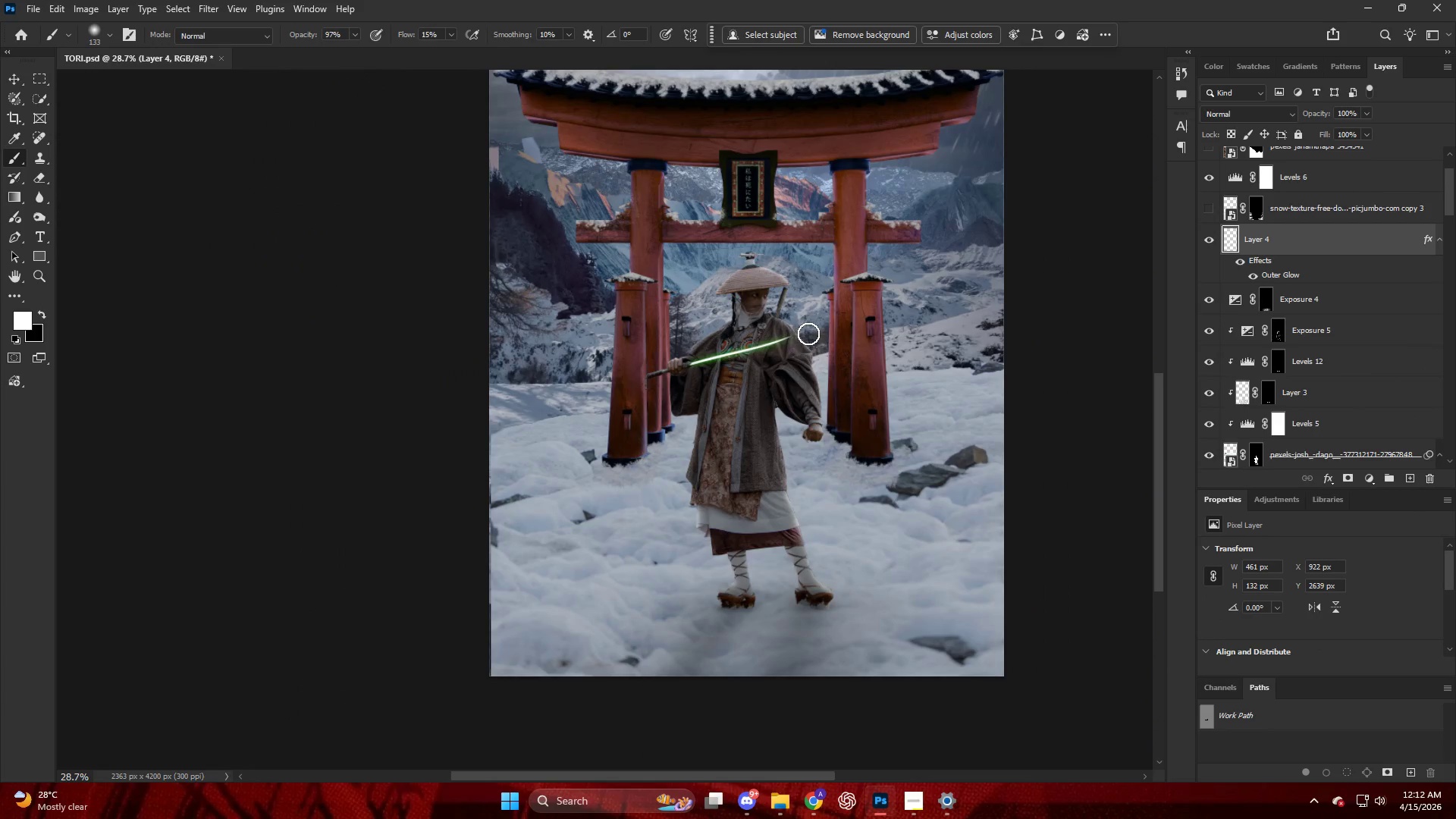 
key(Control+ControlLeft)
 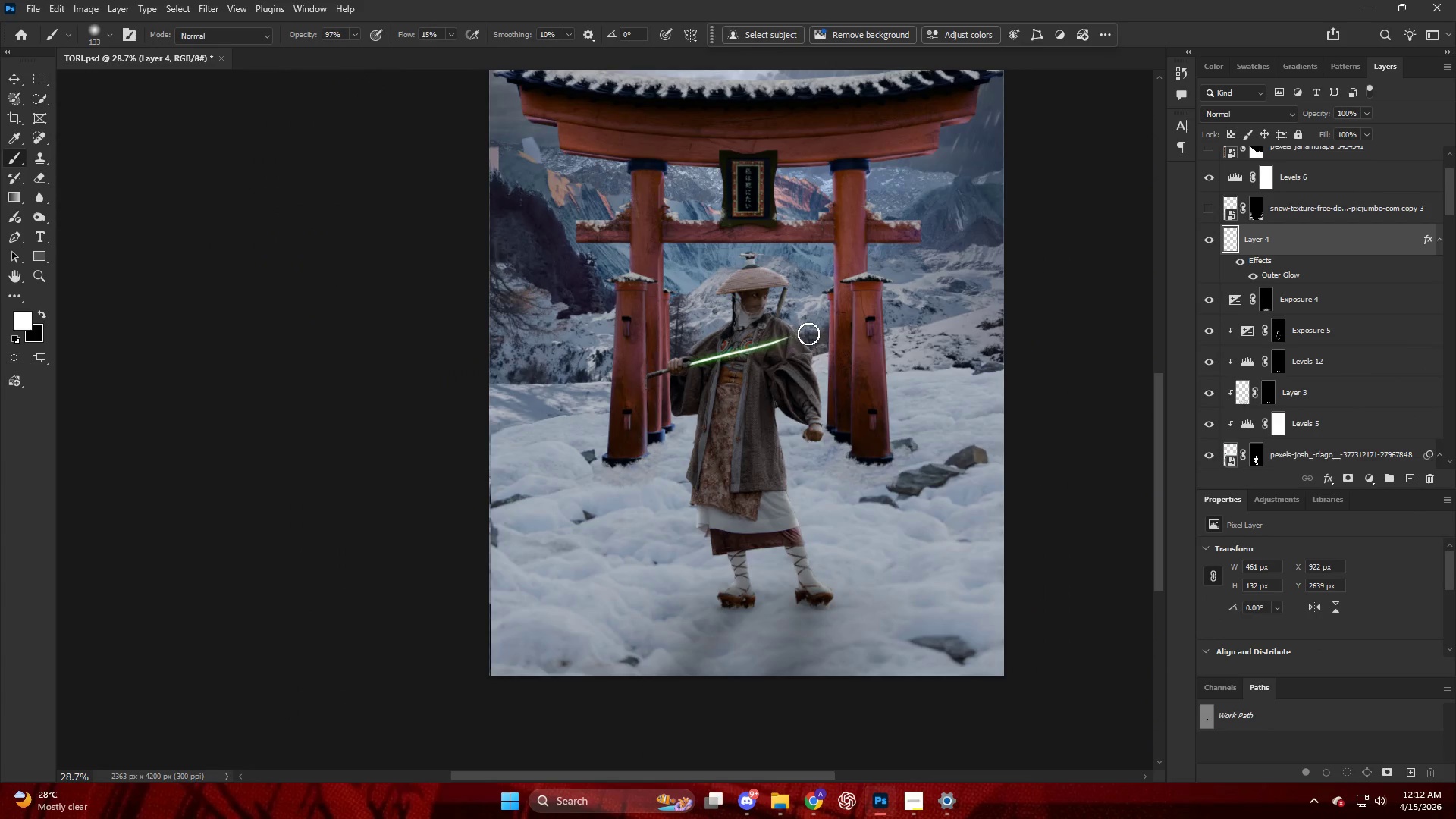 
hold_key(key=AltLeft, duration=0.94)
scroll: coordinate [692, 350], scroll_direction: down, amount: 8.0
 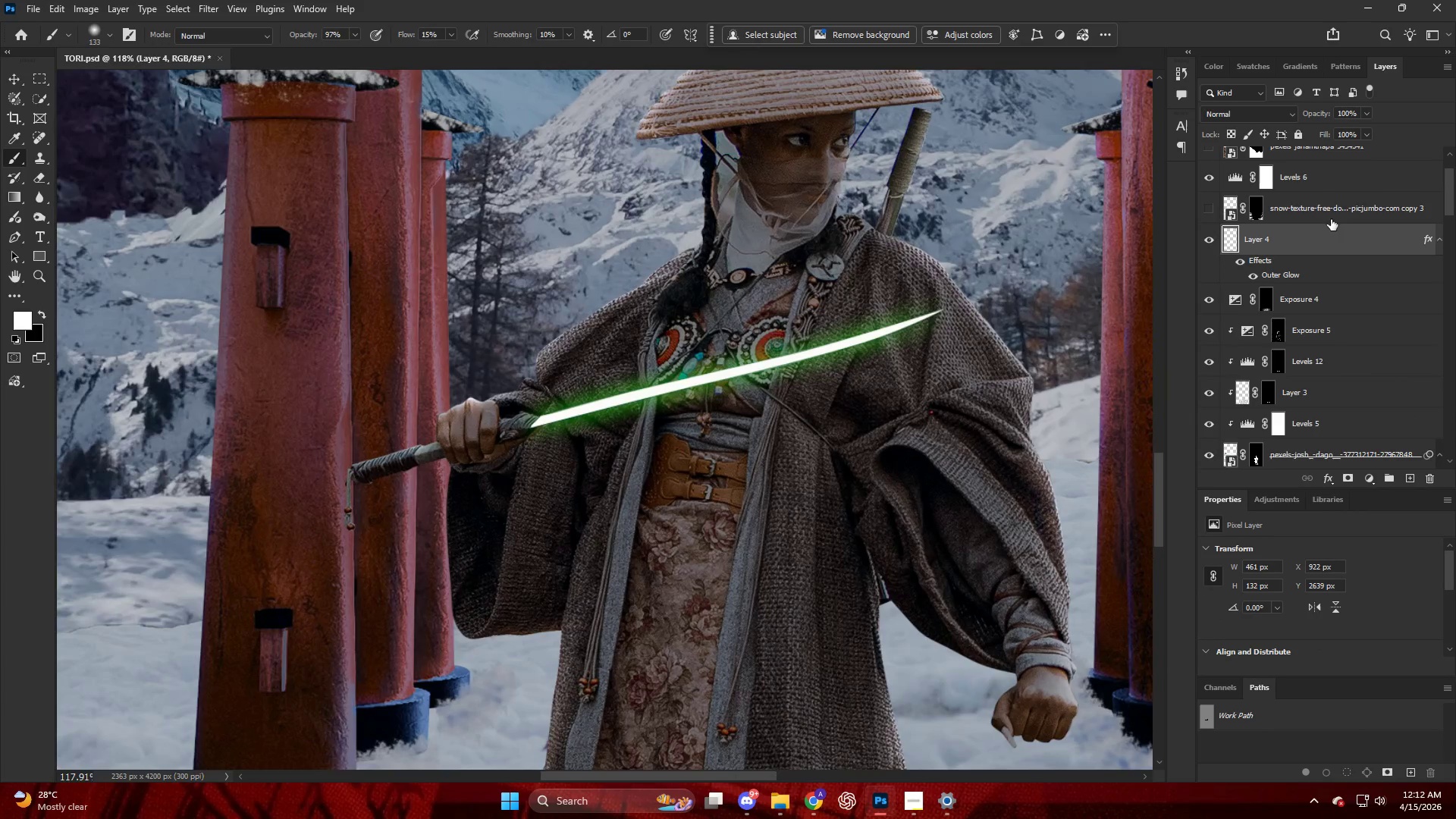 
left_click([1412, 480])
 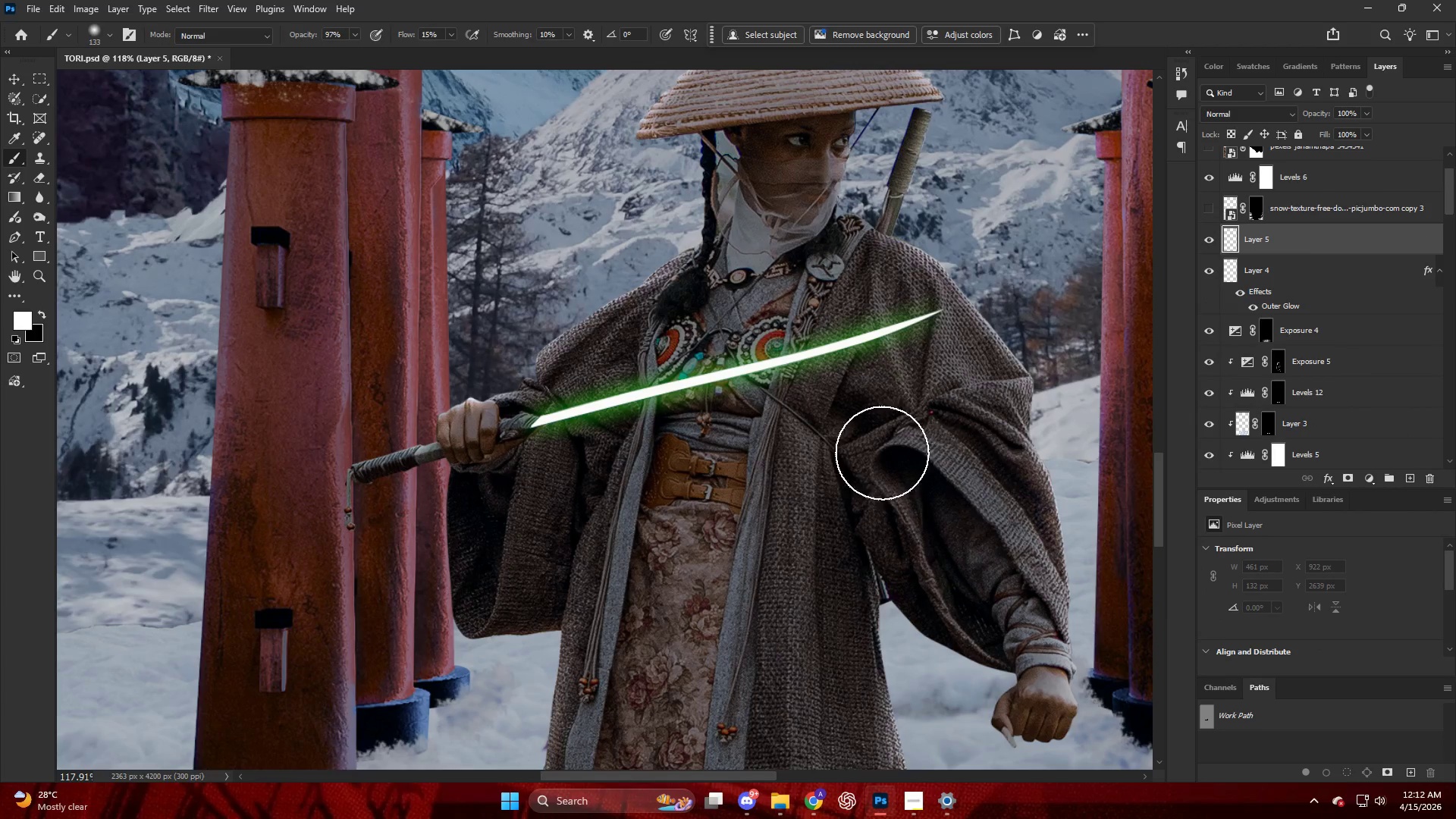 
hold_key(key=AltLeft, duration=0.5)
scroll: coordinate [567, 369], scroll_direction: up, amount: 6.0
 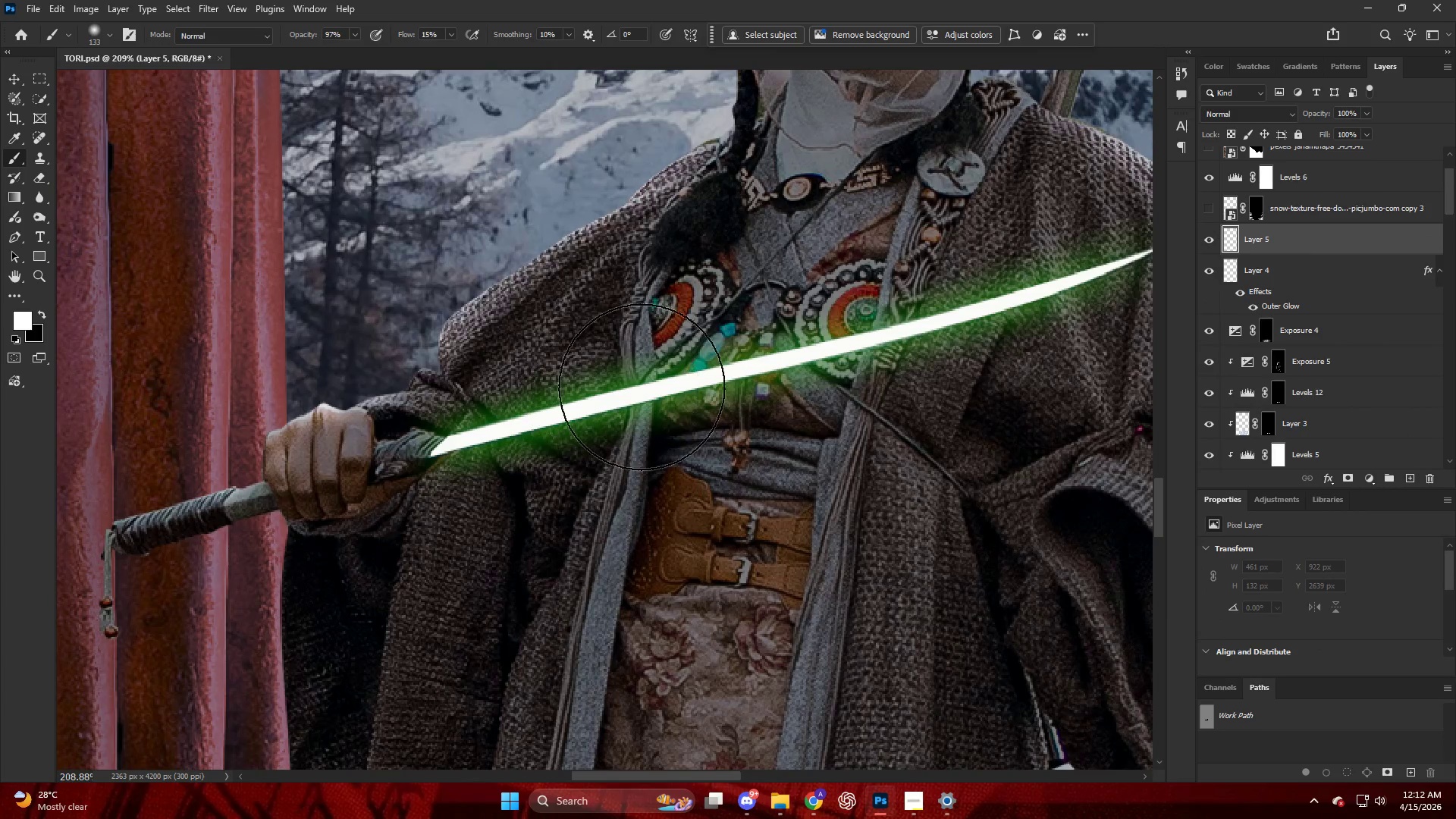 
key(B)
 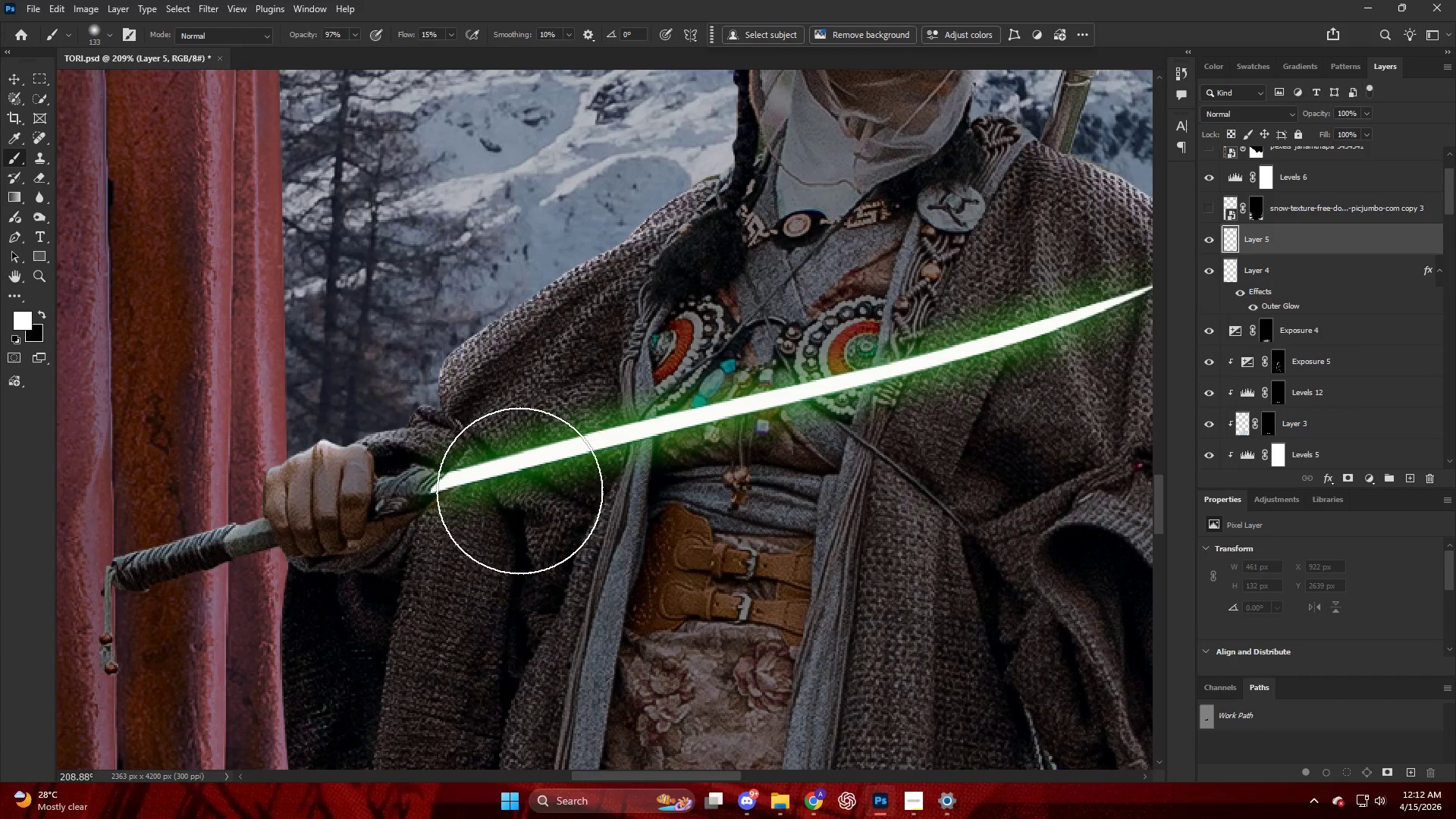 
scroll: coordinate [668, 389], scroll_direction: up, amount: 3.0
 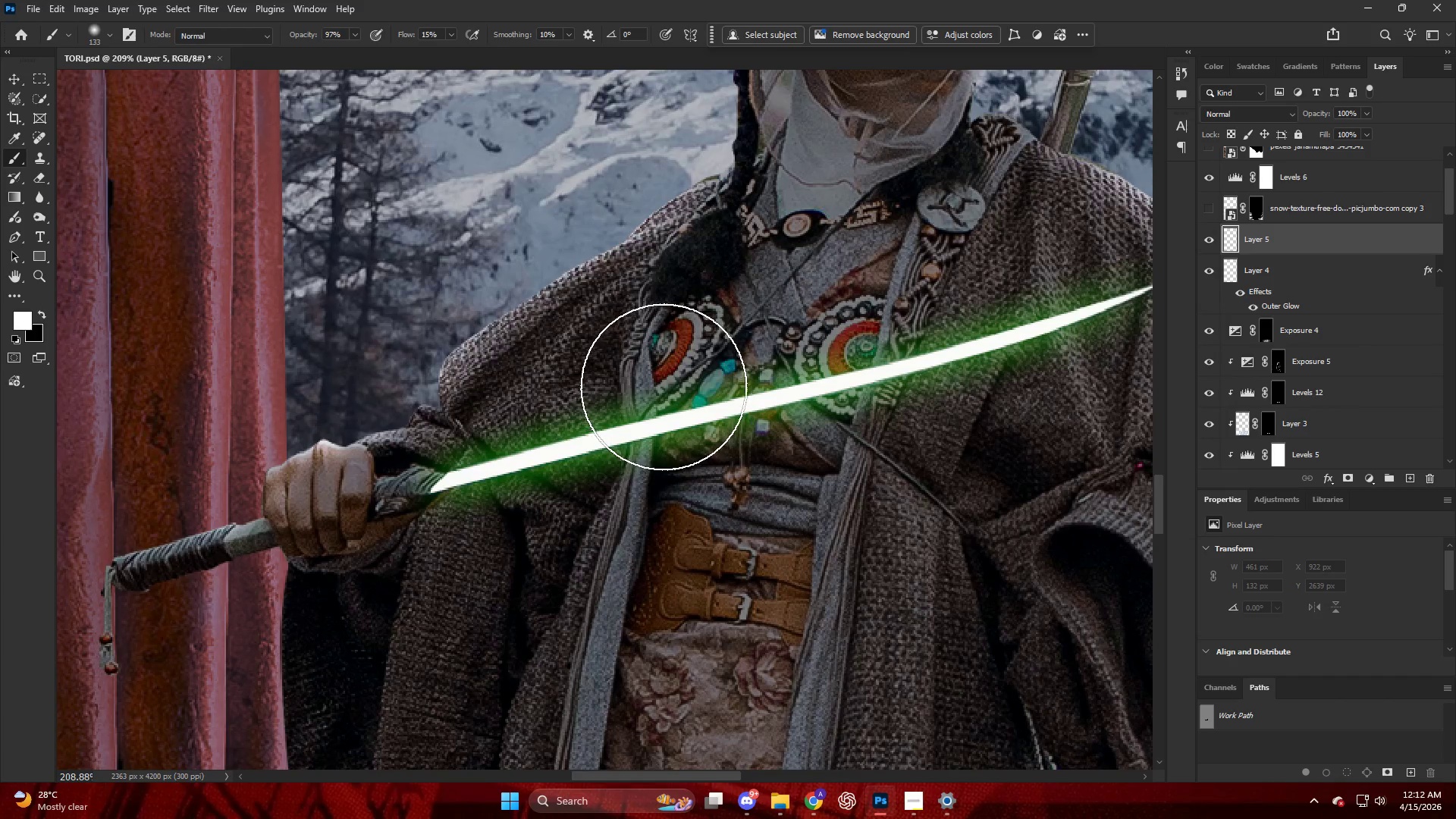 
hold_key(key=AltLeft, duration=0.39)
 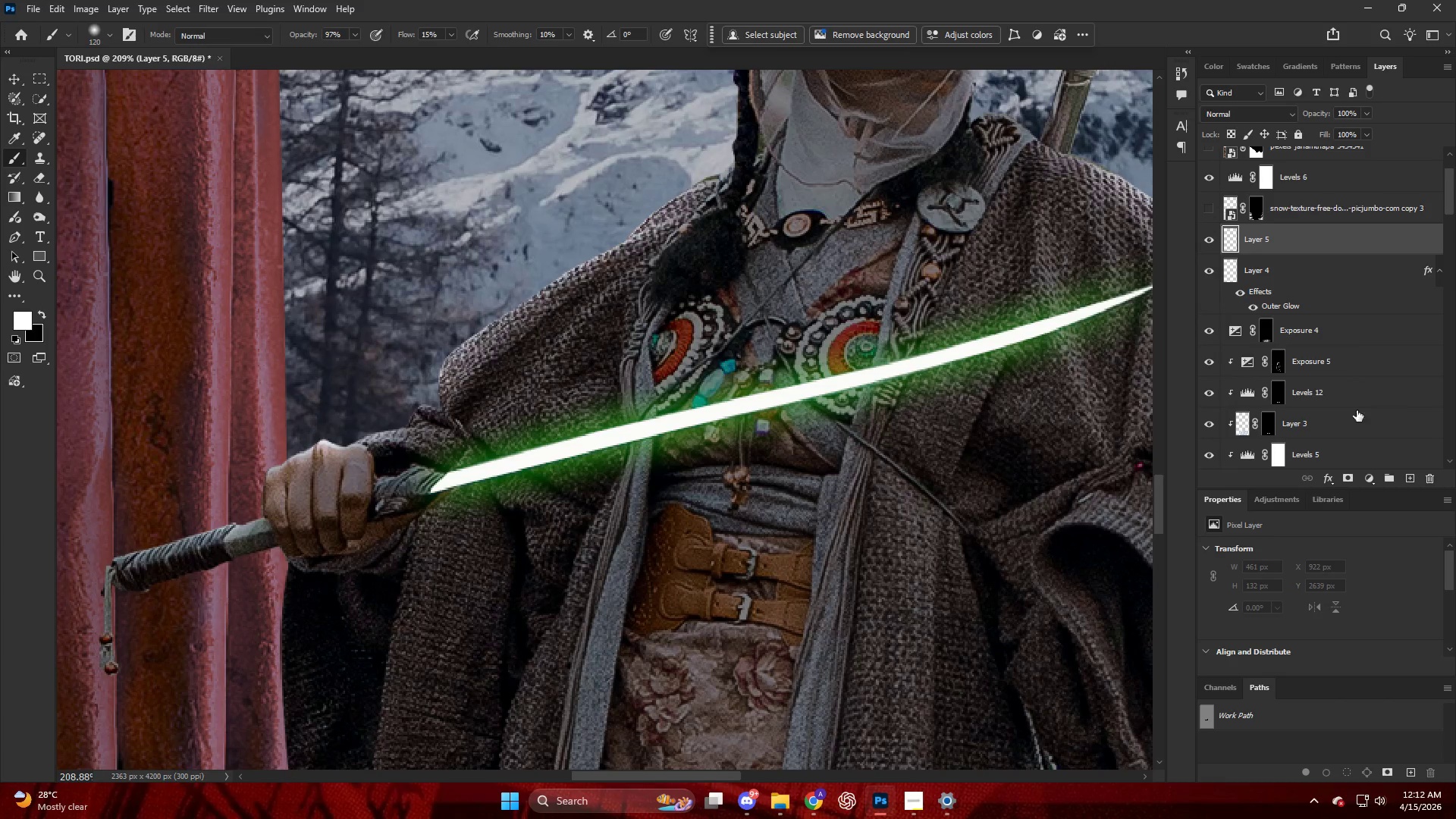 
hold_key(key=AltLeft, duration=1.34)
 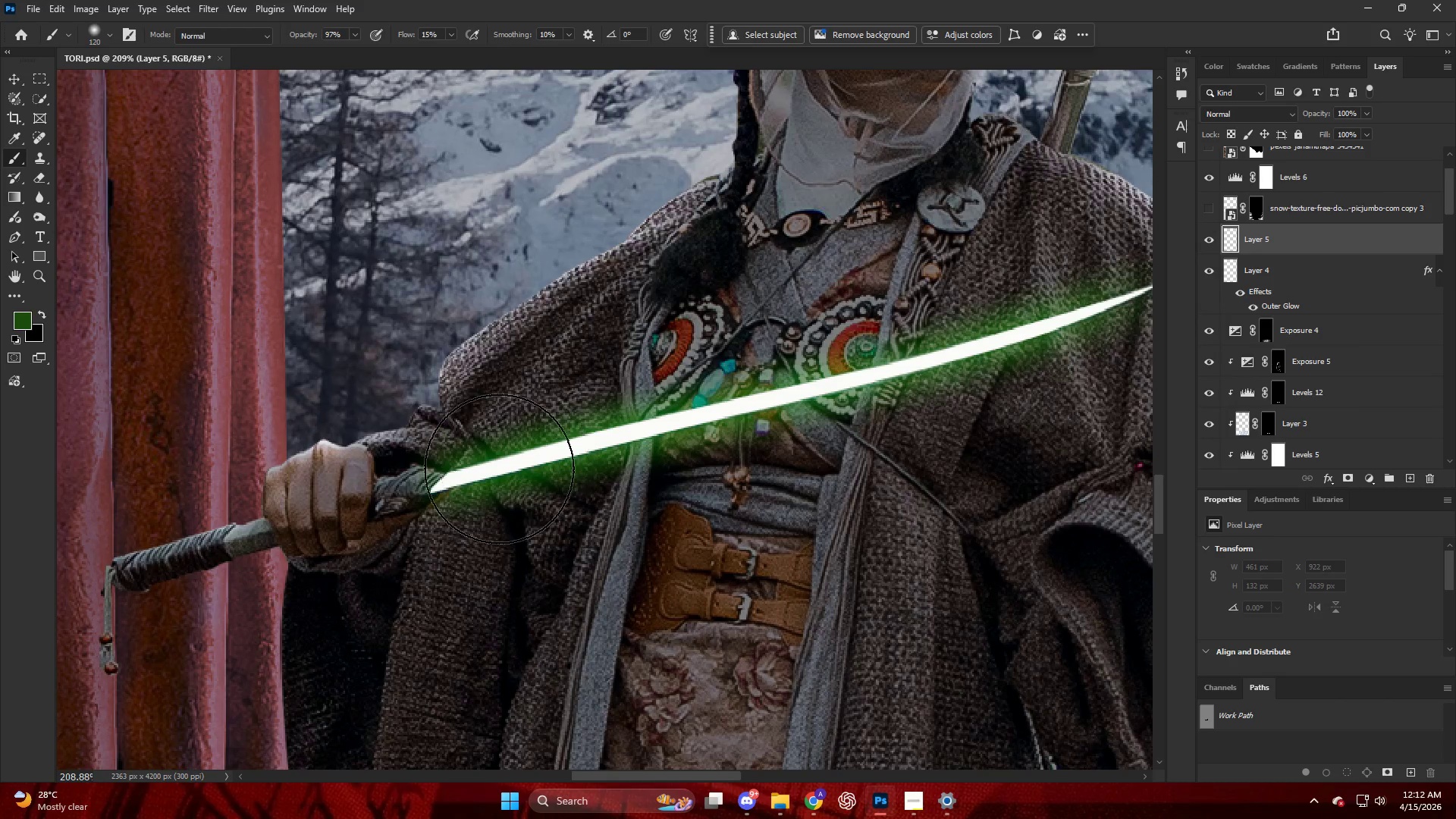 
key(Alt+AltLeft)
 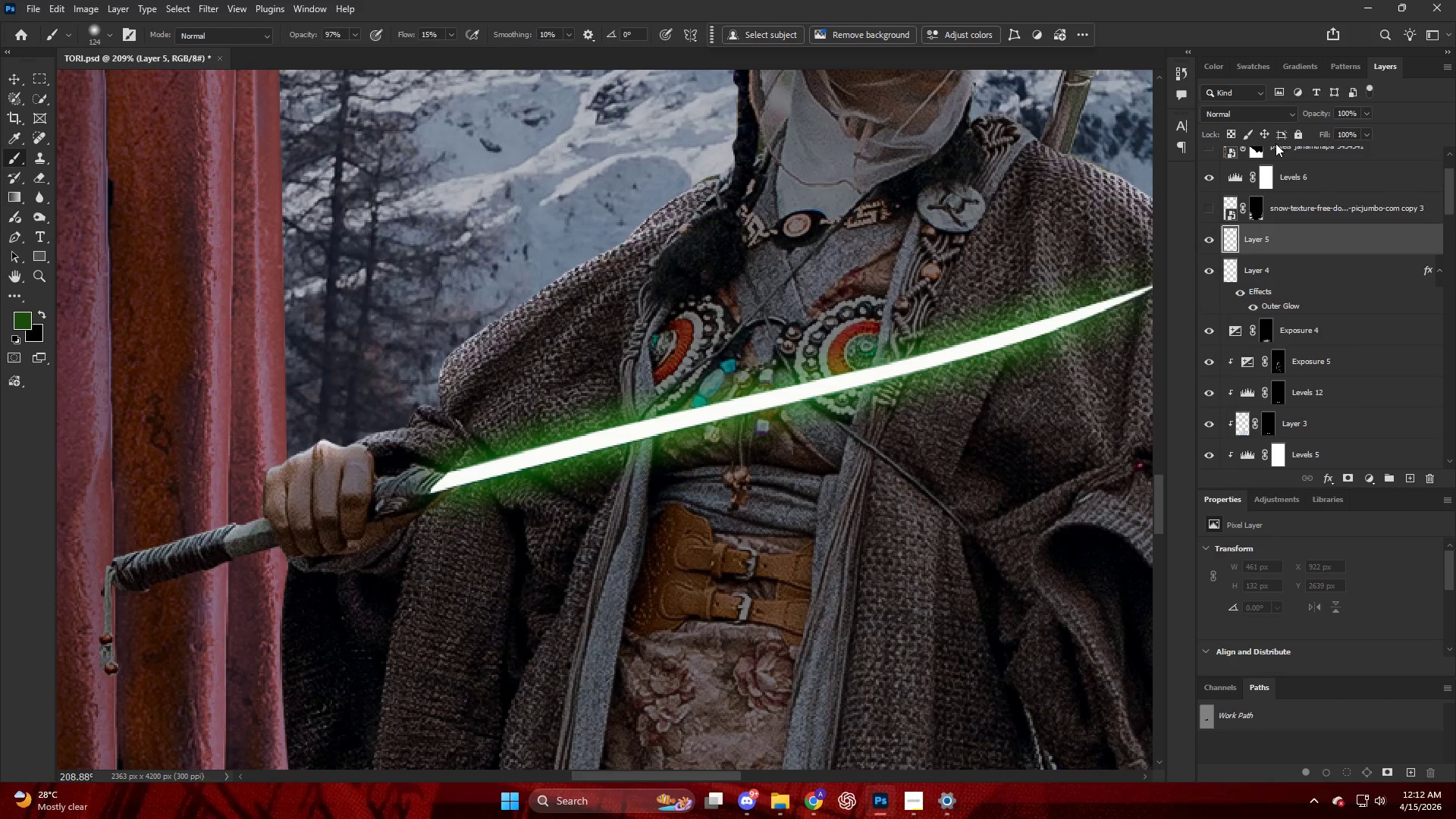 
left_click([1219, 115])
 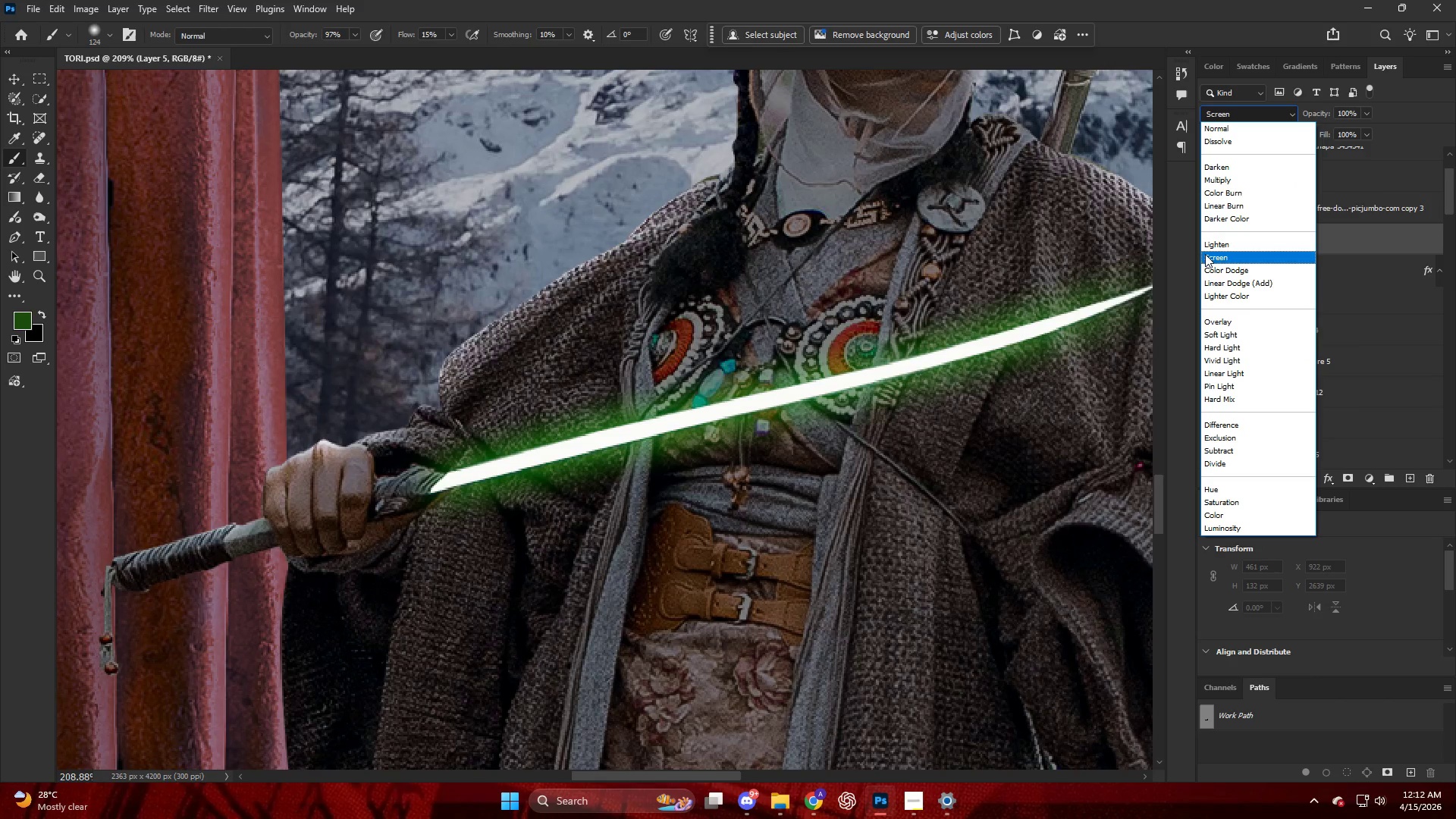 
left_click([1208, 256])
 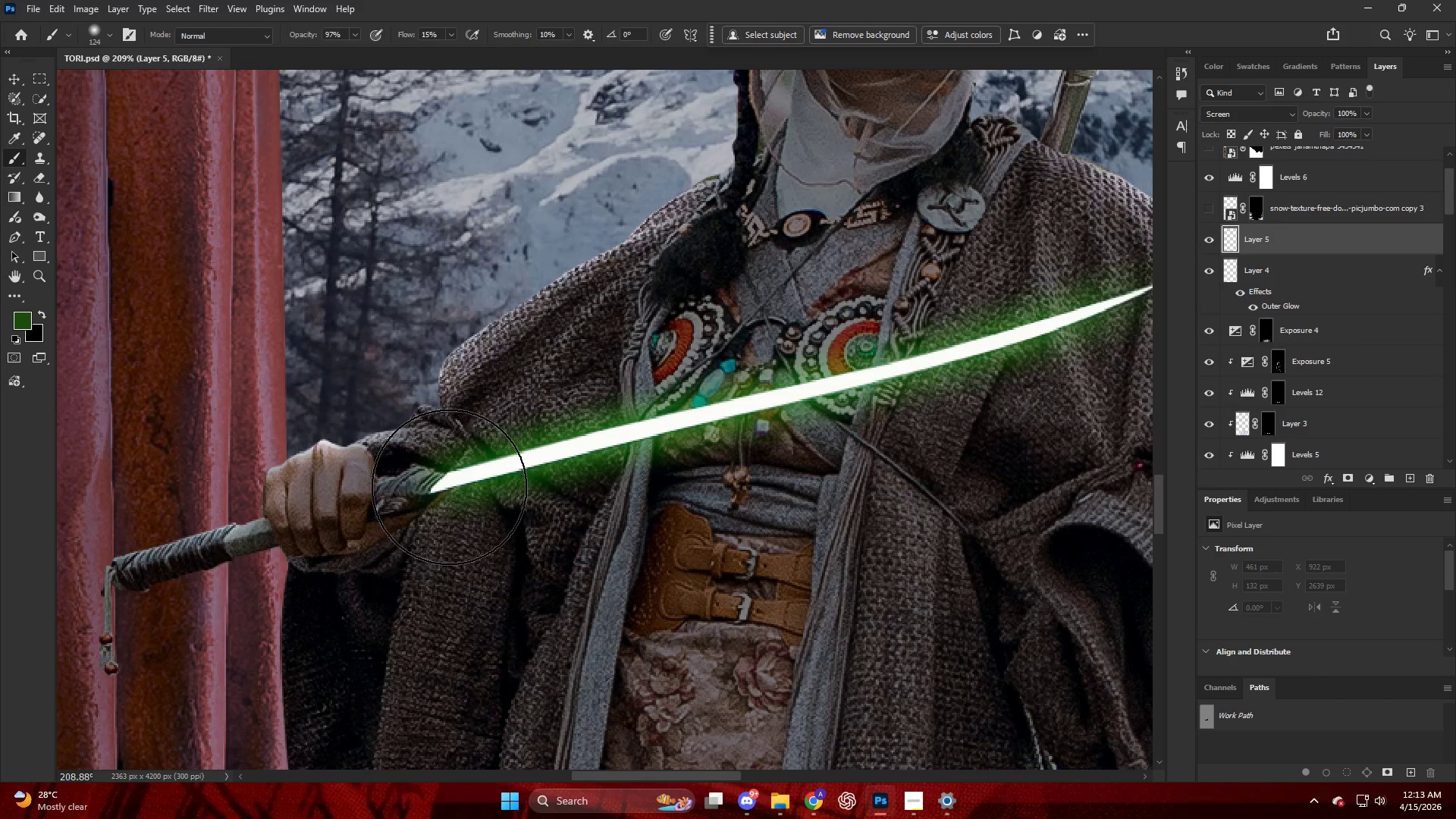 
left_click([478, 484])
 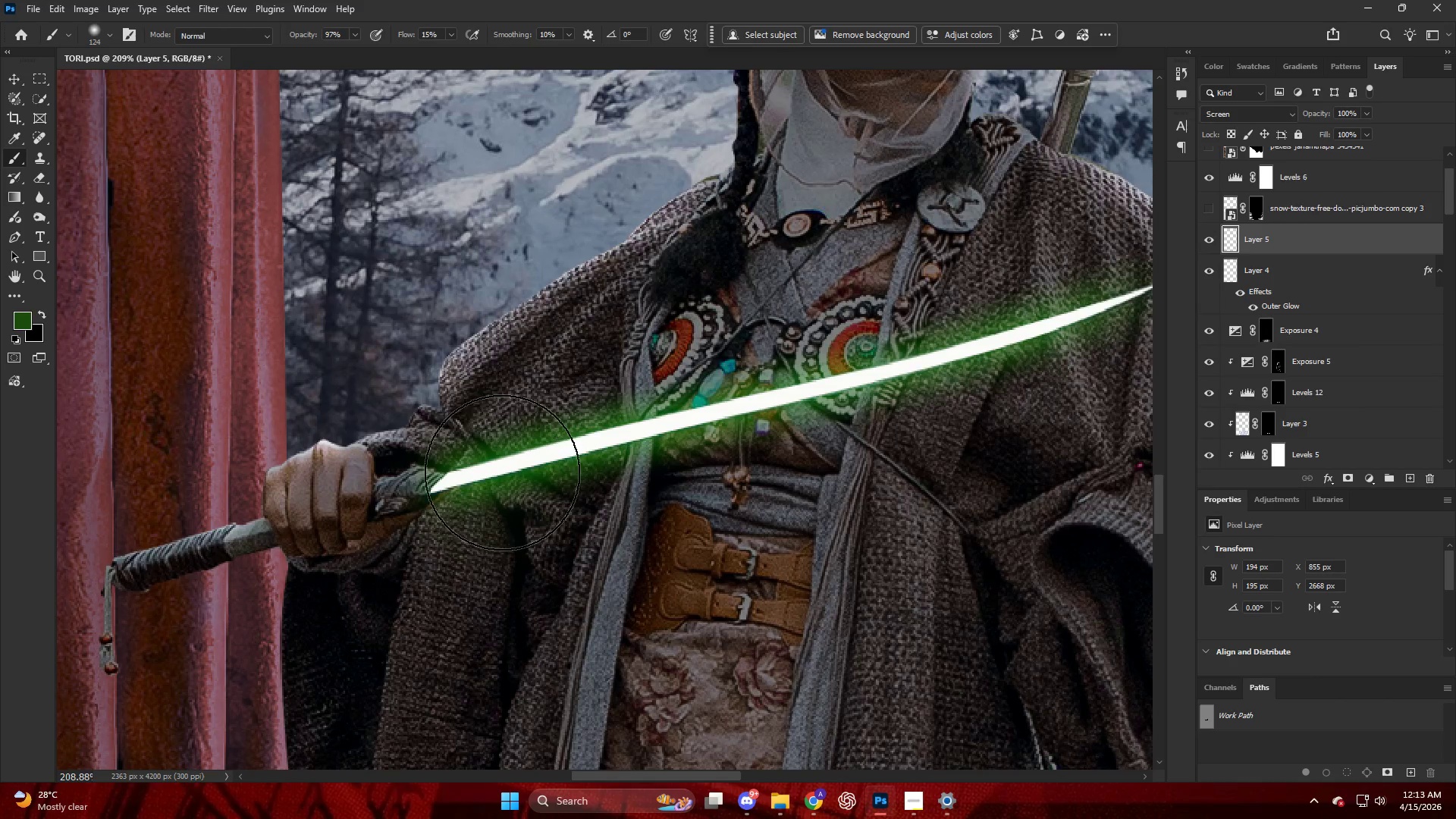 
key(Alt+AltLeft)
 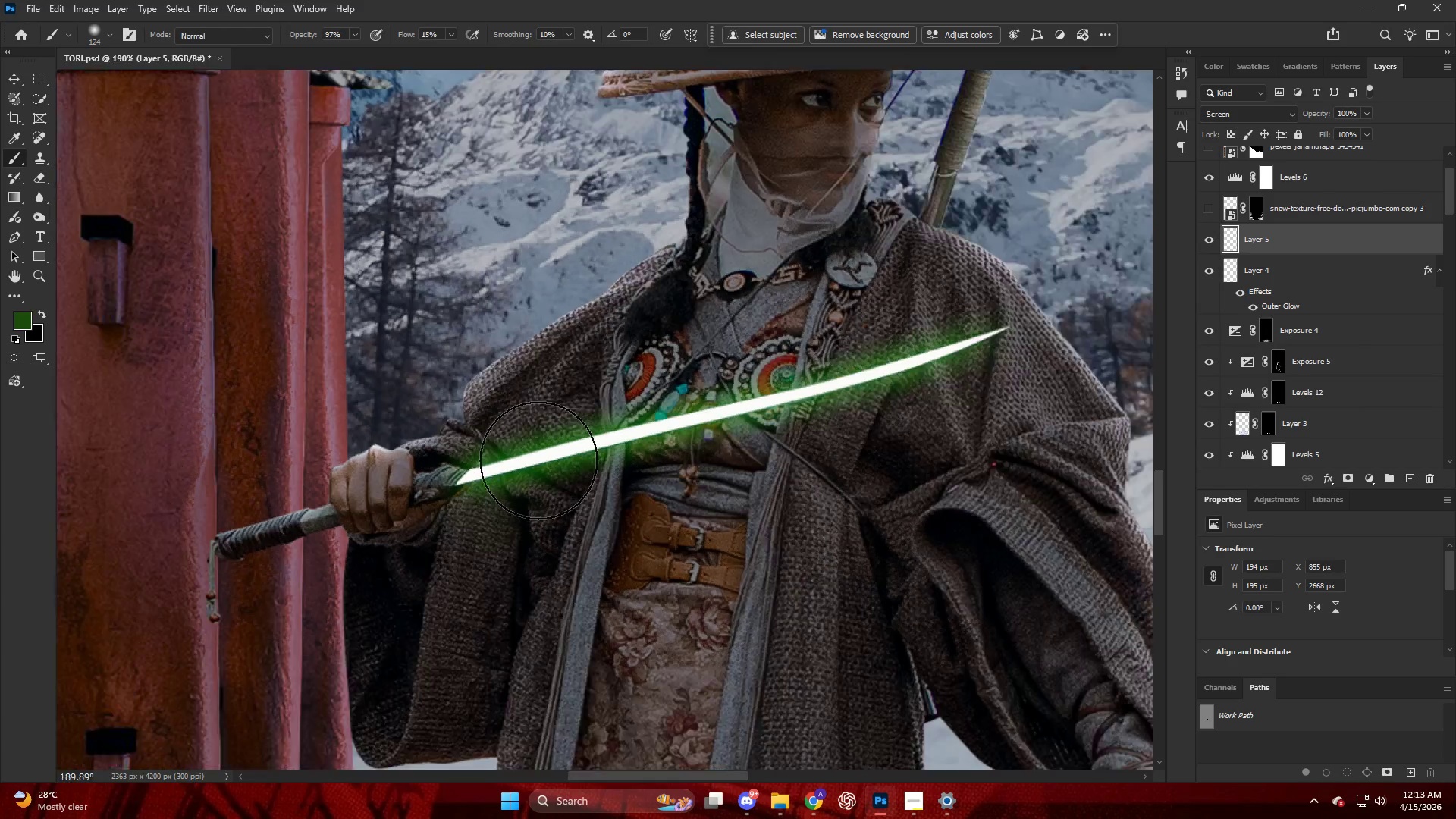 
hold_key(key=ShiftLeft, duration=0.73)
 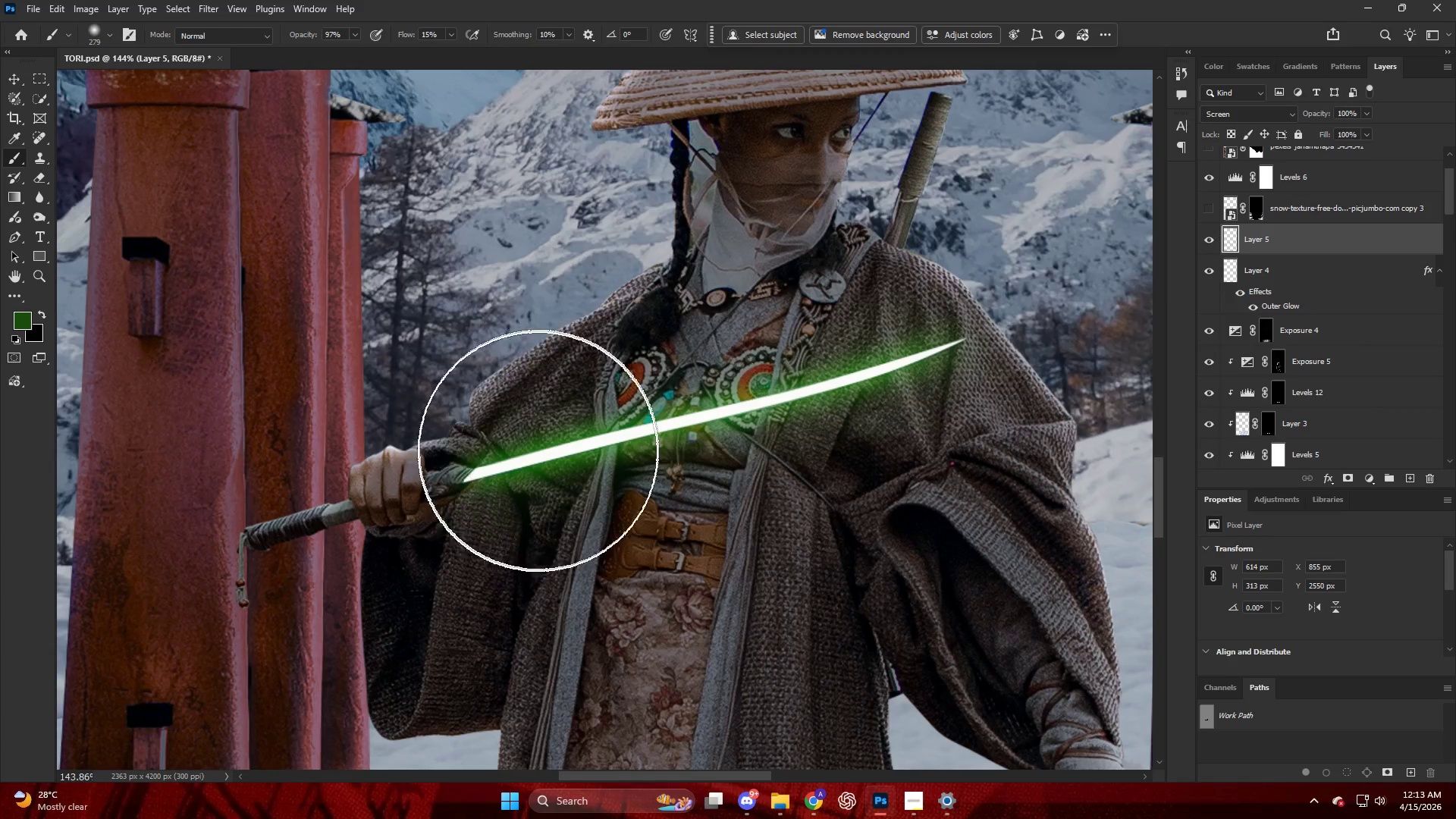 
scroll: coordinate [538, 460], scroll_direction: down, amount: 4.0
 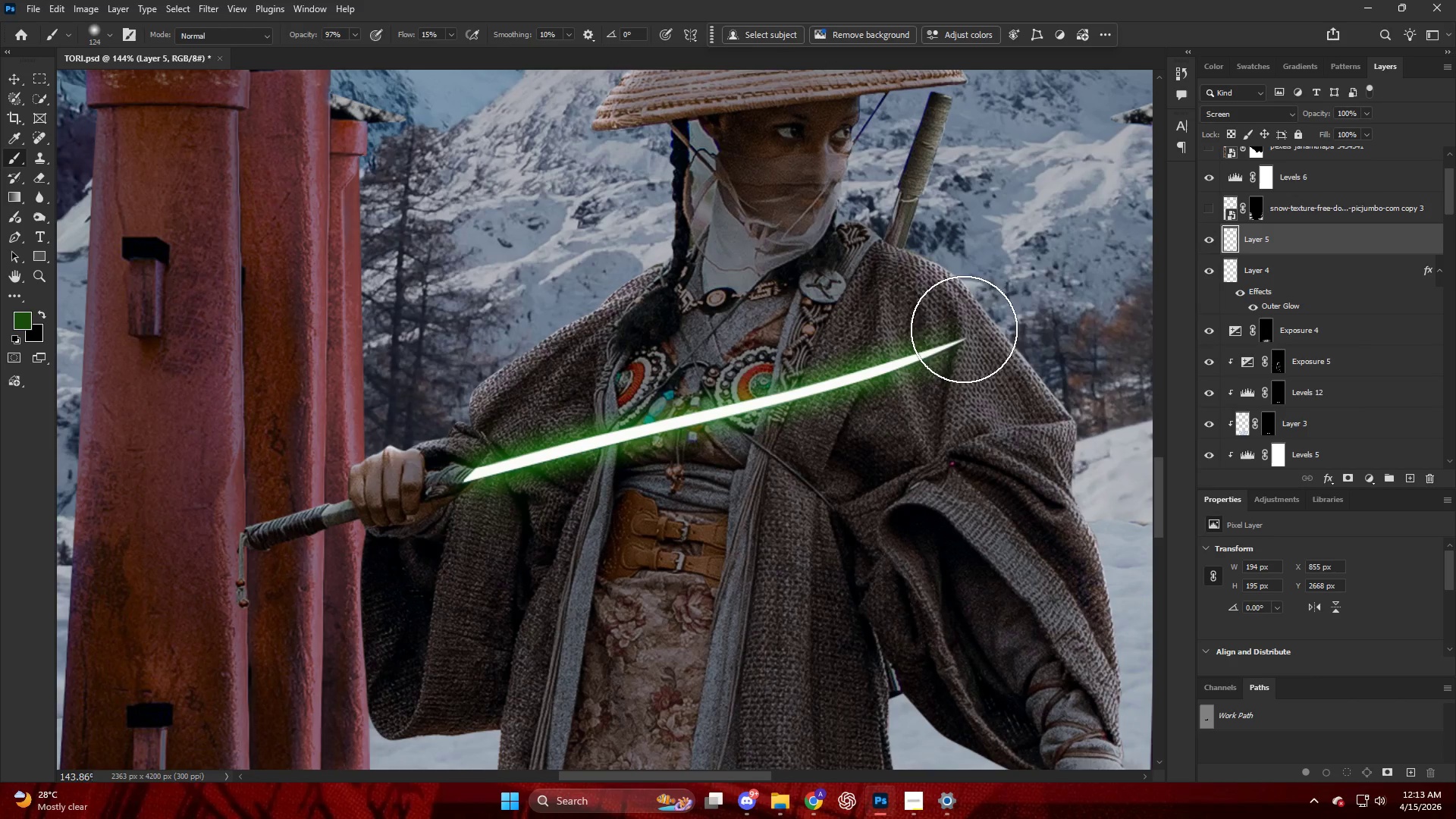 
left_click([981, 340])
 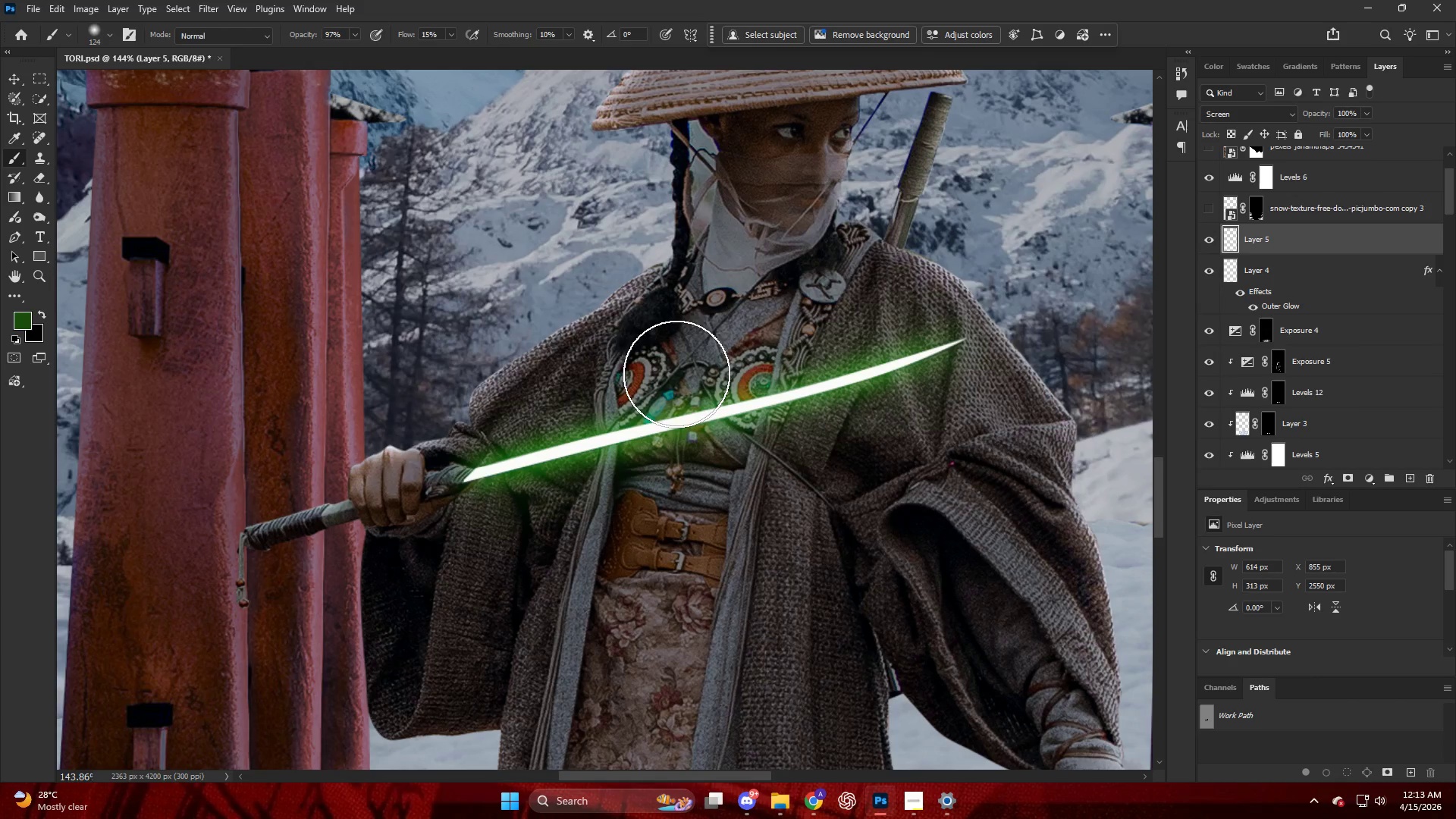 
hold_key(key=AltLeft, duration=0.34)
 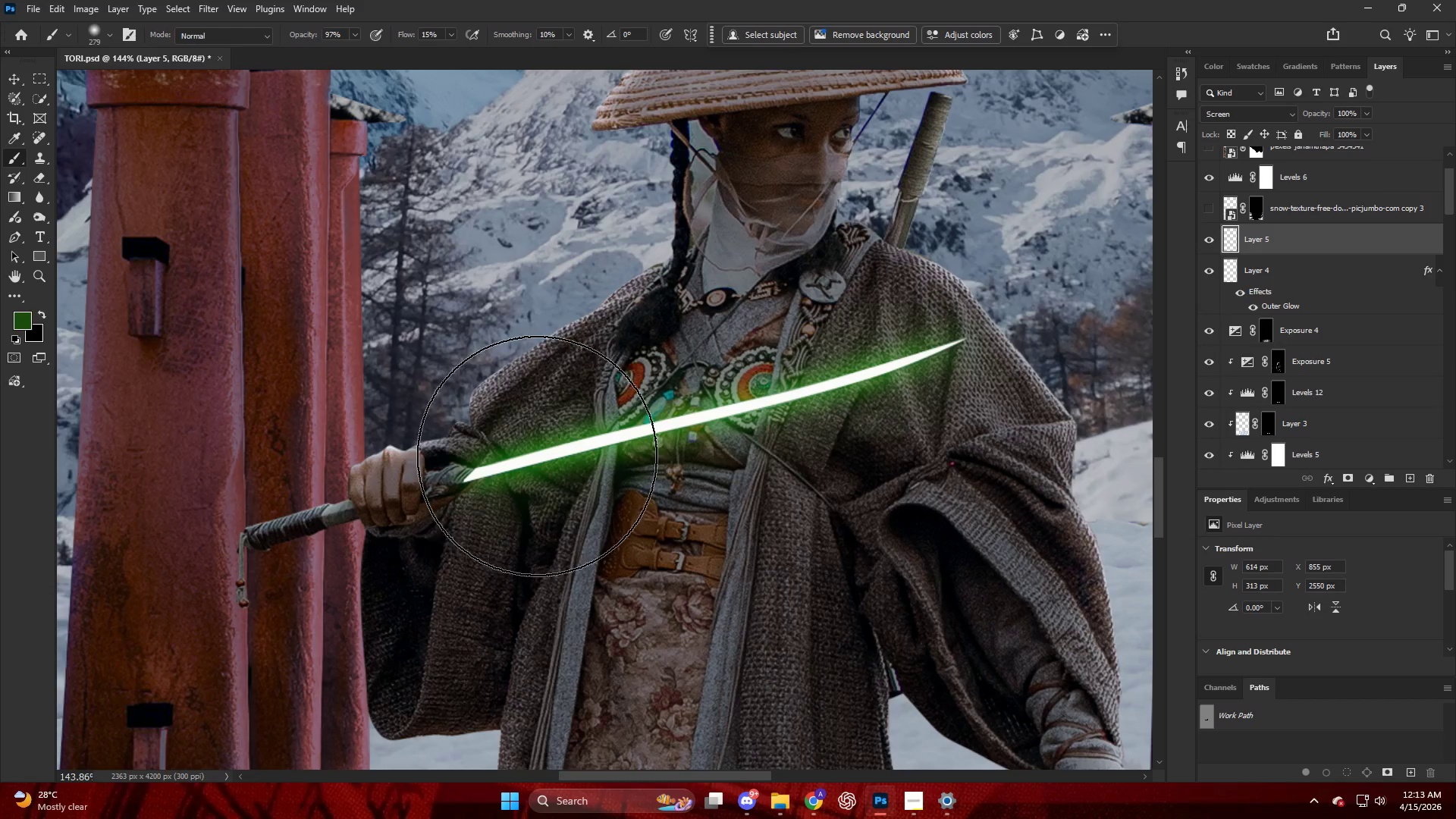 
left_click([537, 456])
 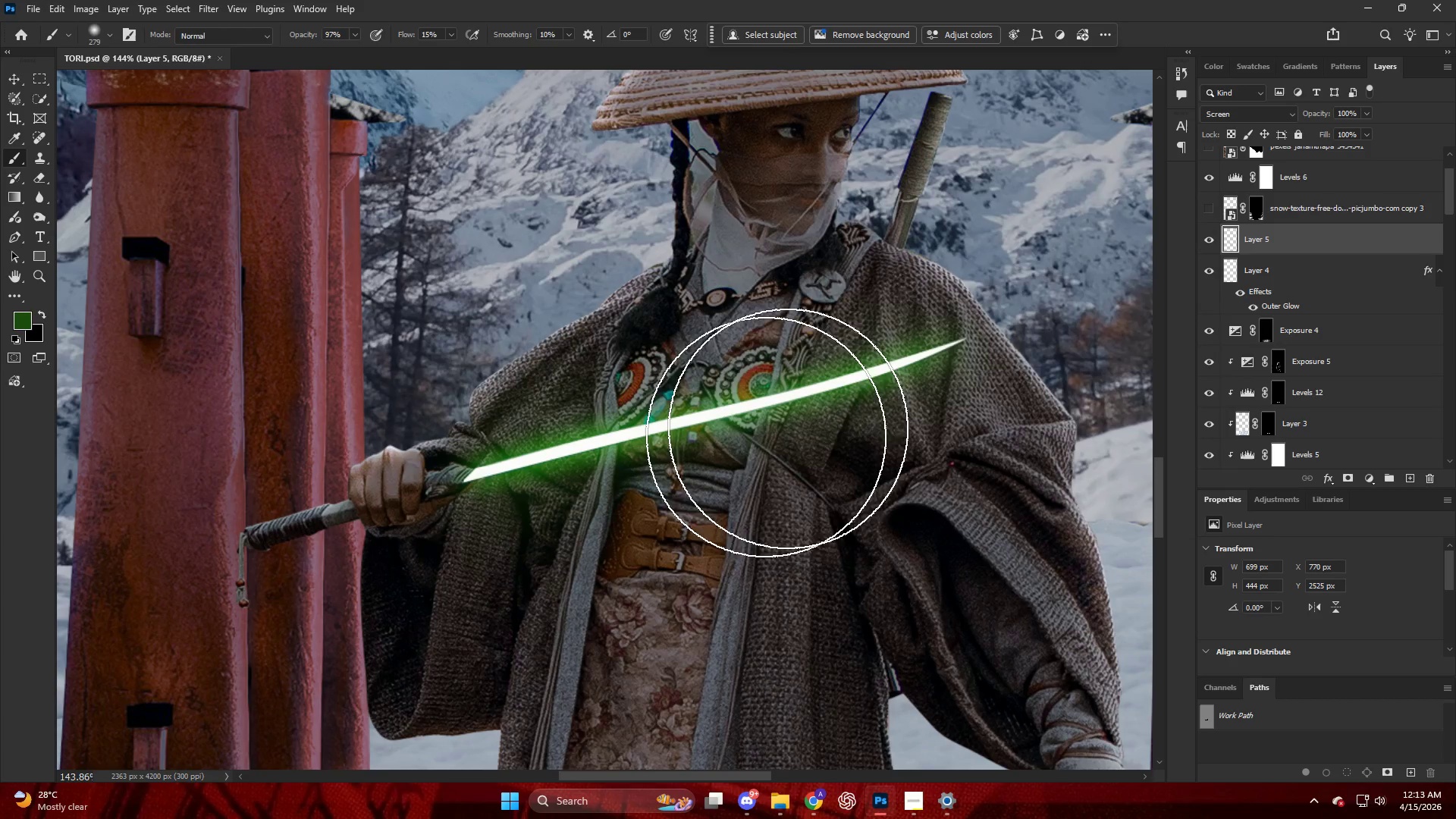 
hold_key(key=ShiftLeft, duration=0.39)
double_click([951, 376])
 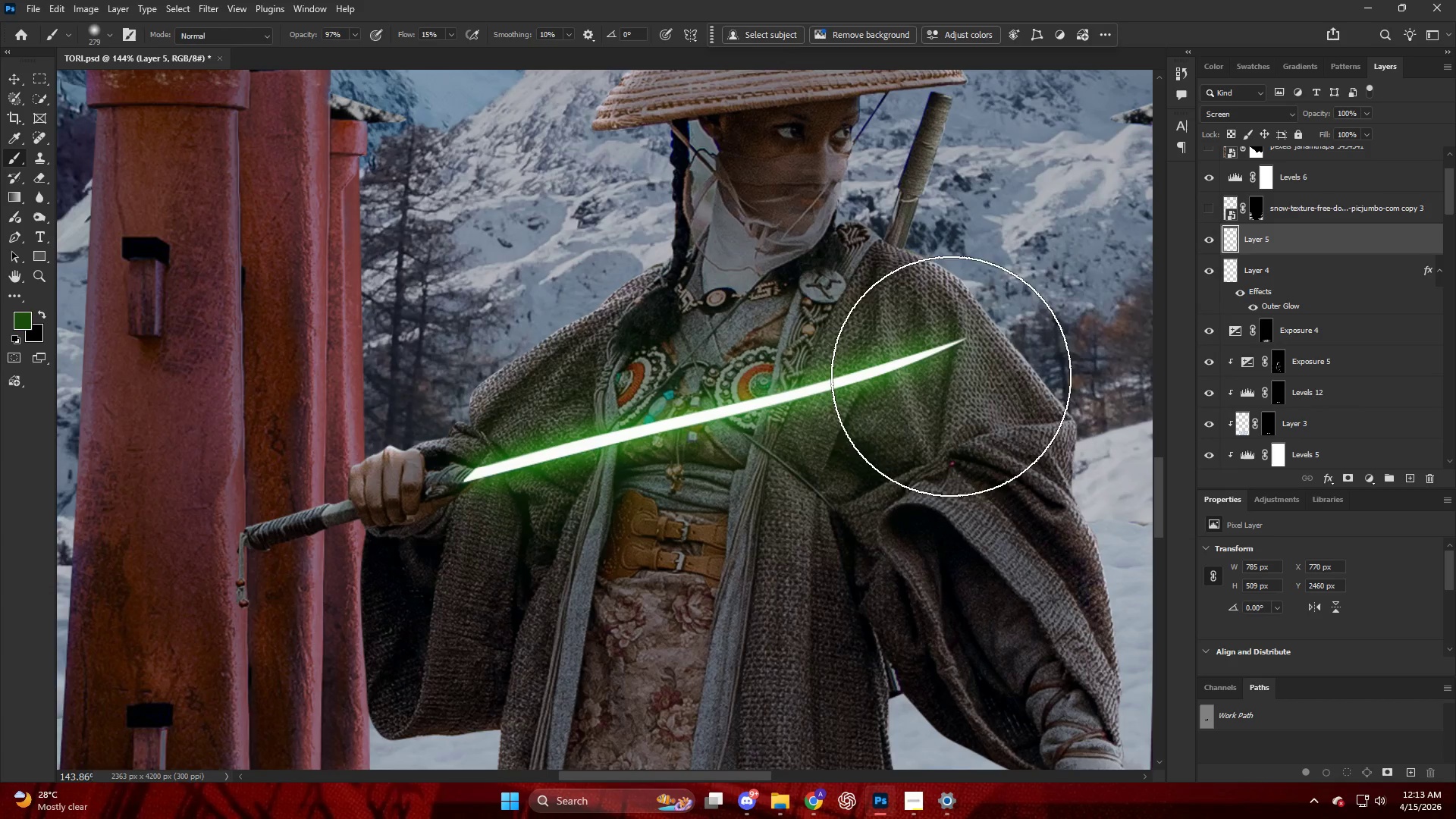 
hold_key(key=AltLeft, duration=0.64)
scroll: coordinate [897, 338], scroll_direction: down, amount: 13.0
 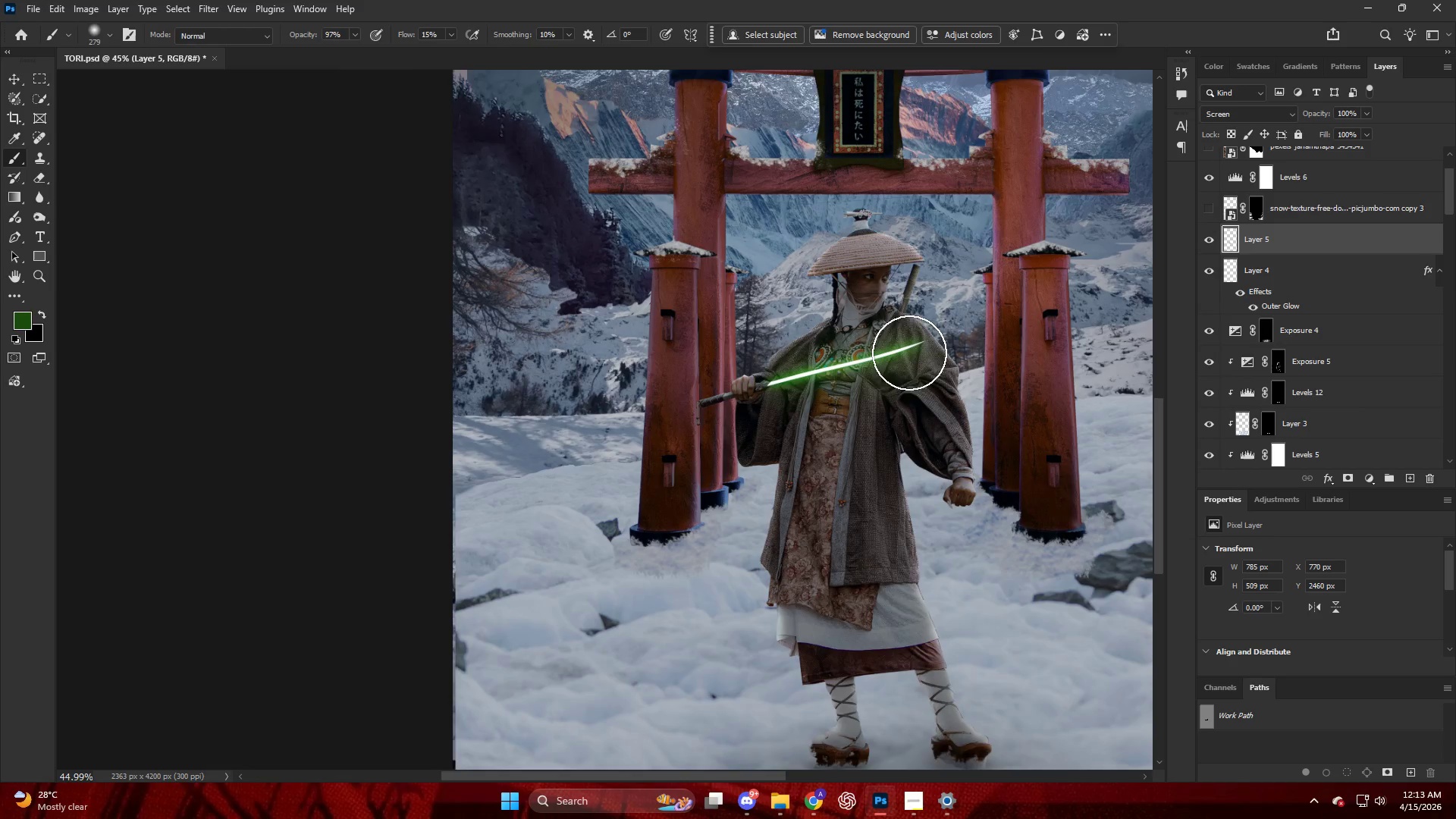 
hold_key(key=AltLeft, duration=0.73)
 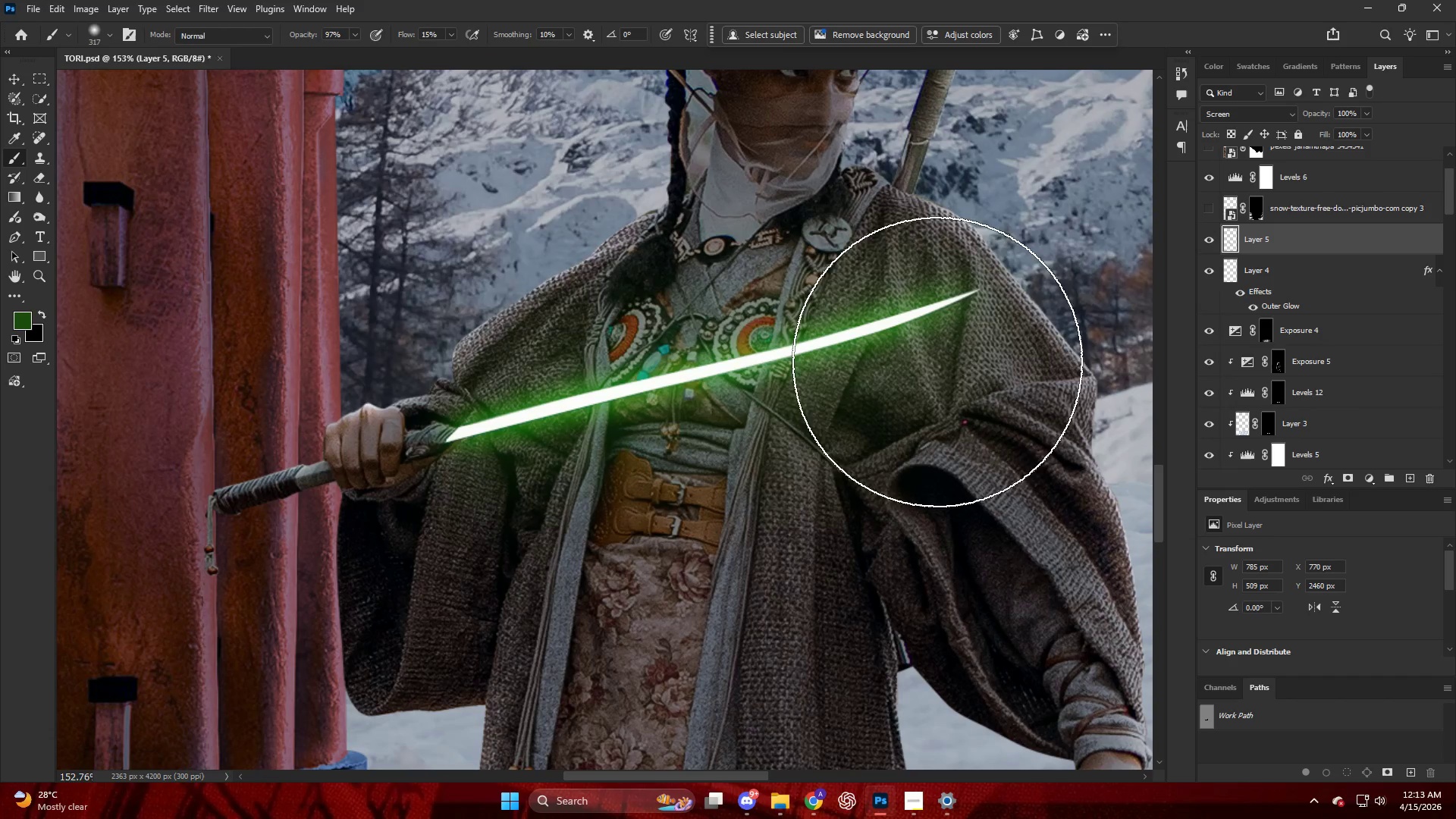 
key(Alt+AltLeft)
 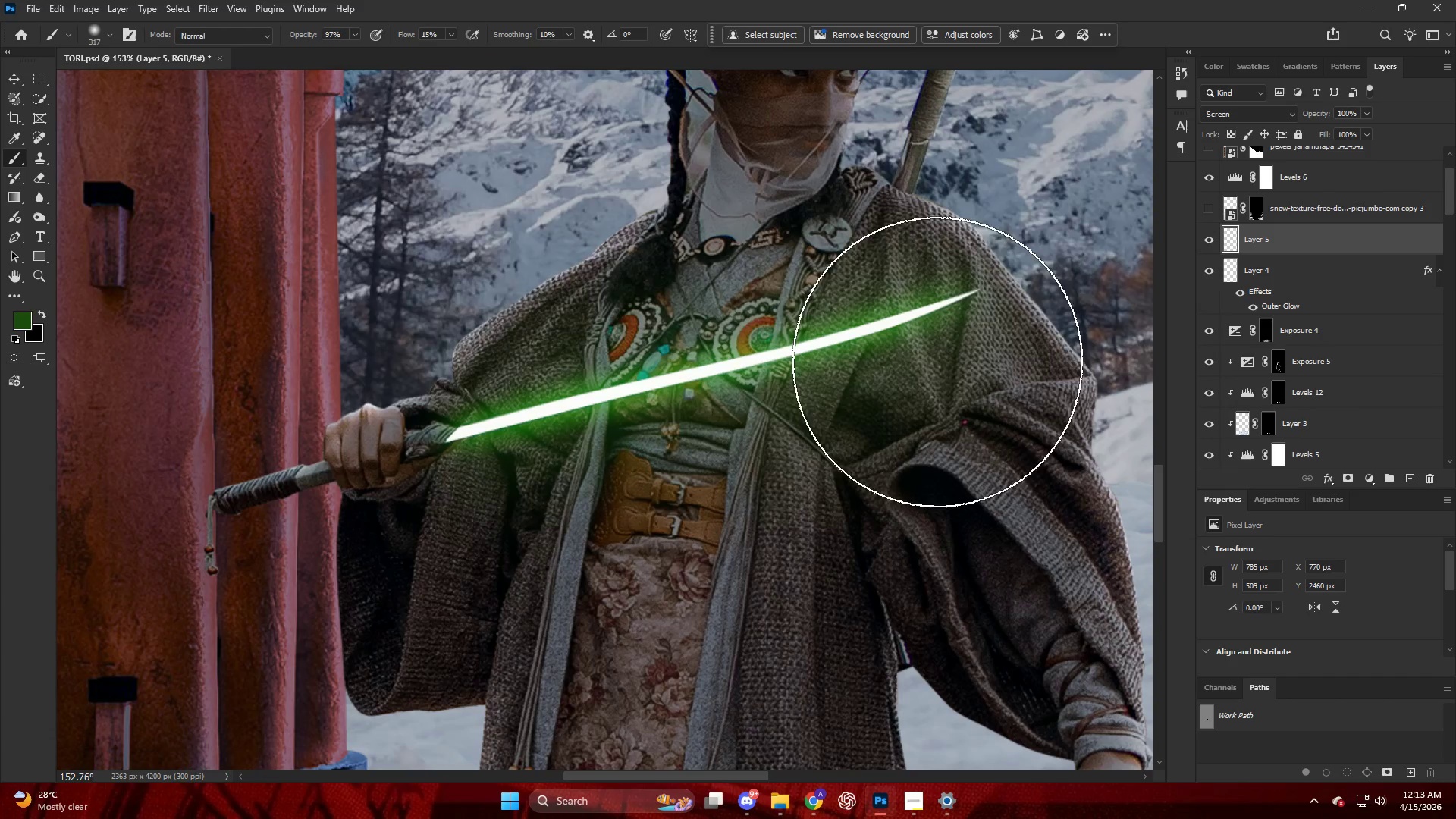 
scroll: coordinate [888, 358], scroll_direction: up, amount: 13.0
 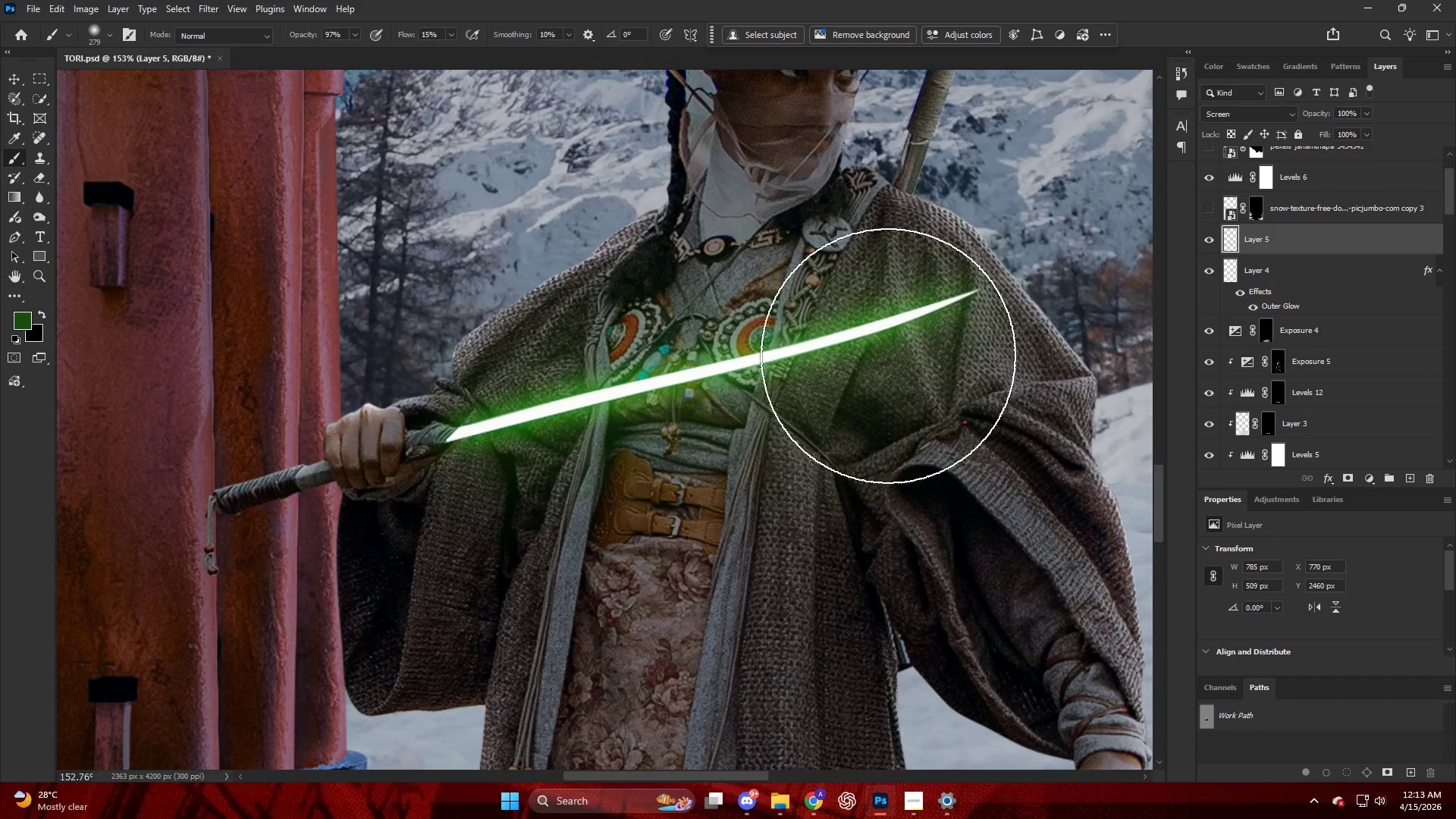 
left_click_drag(start_coordinate=[888, 375], to_coordinate=[450, 424])
 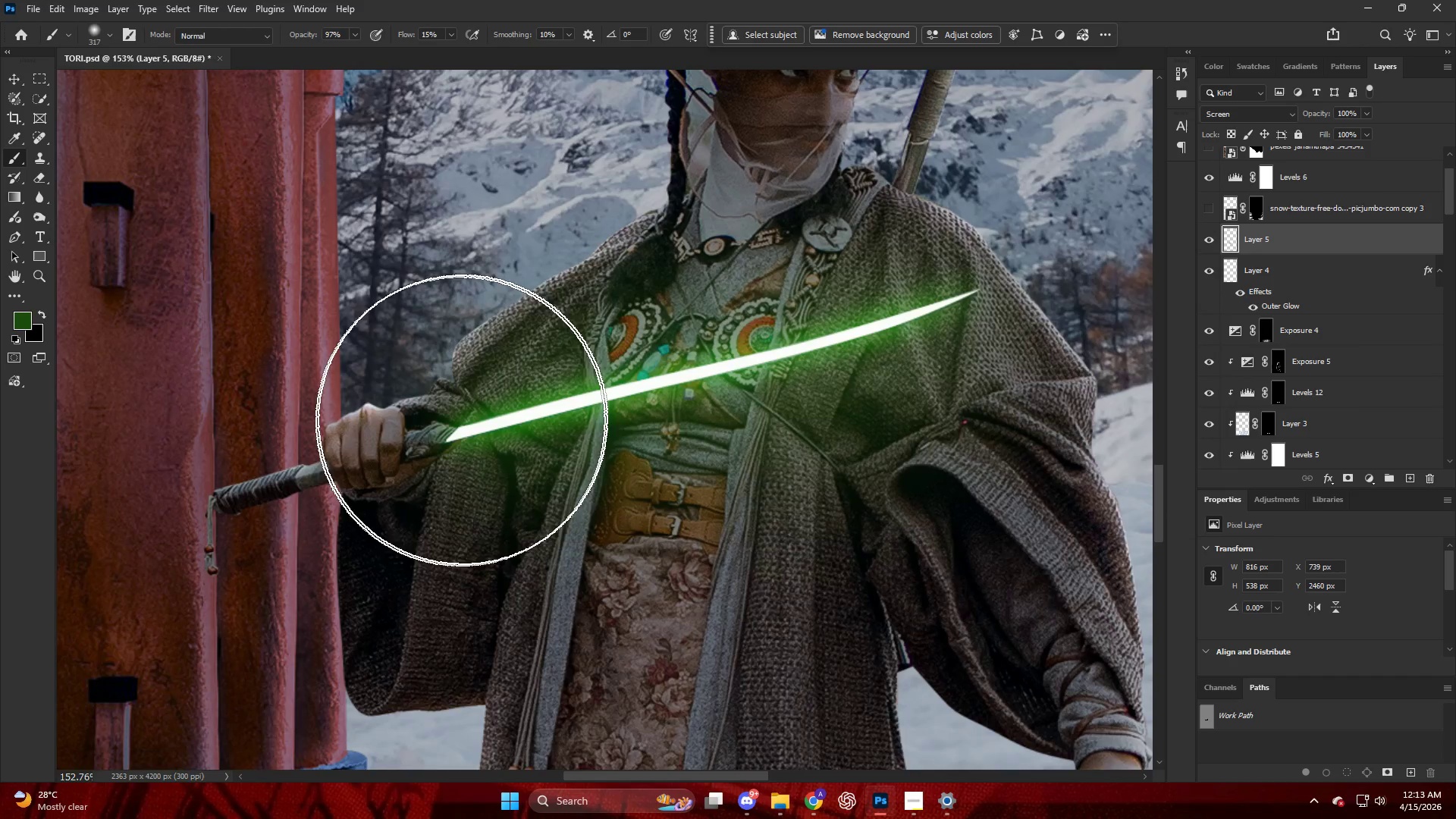 
key(Alt+AltLeft)
 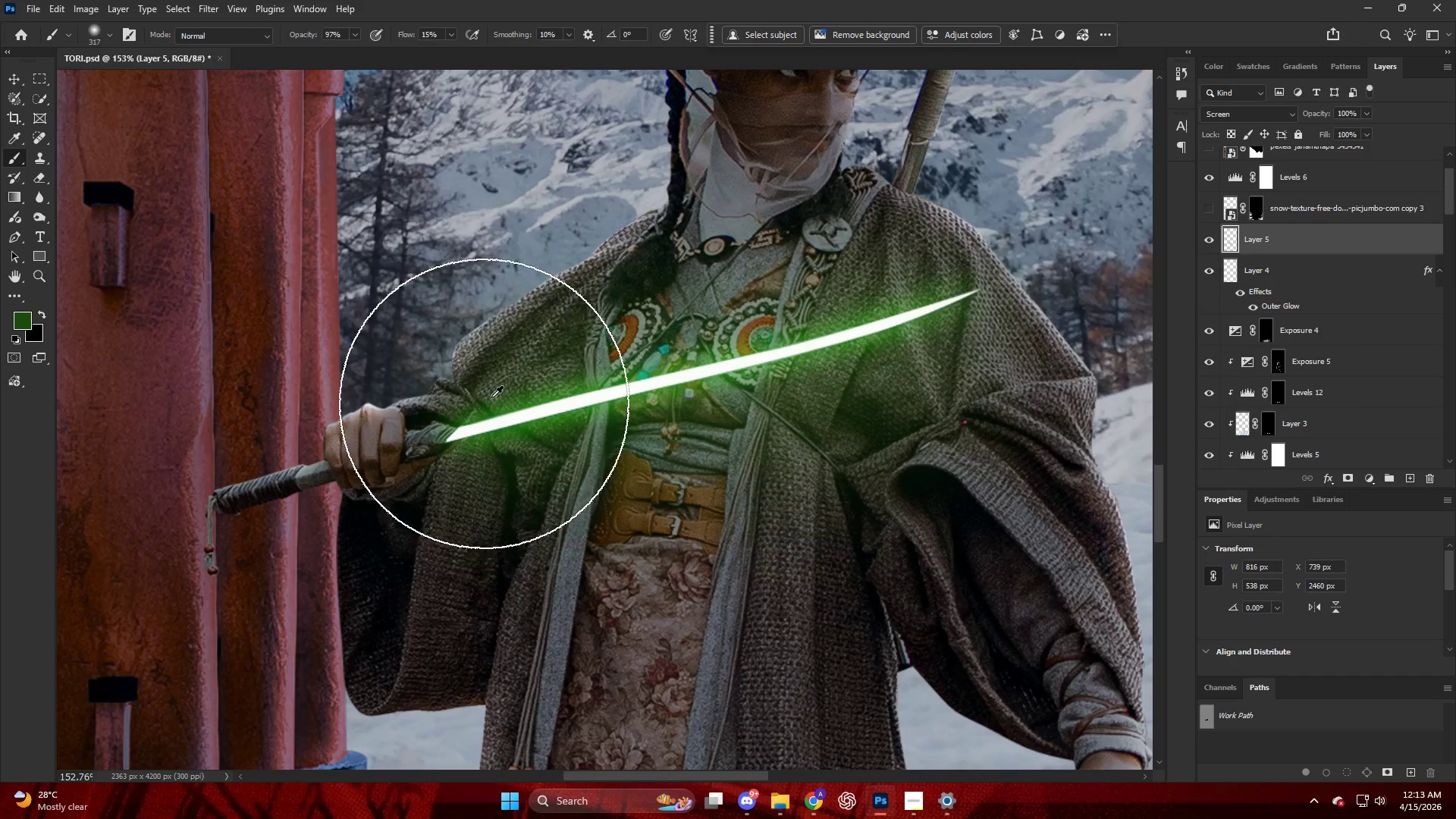 
scroll: coordinate [500, 395], scroll_direction: down, amount: 5.0
 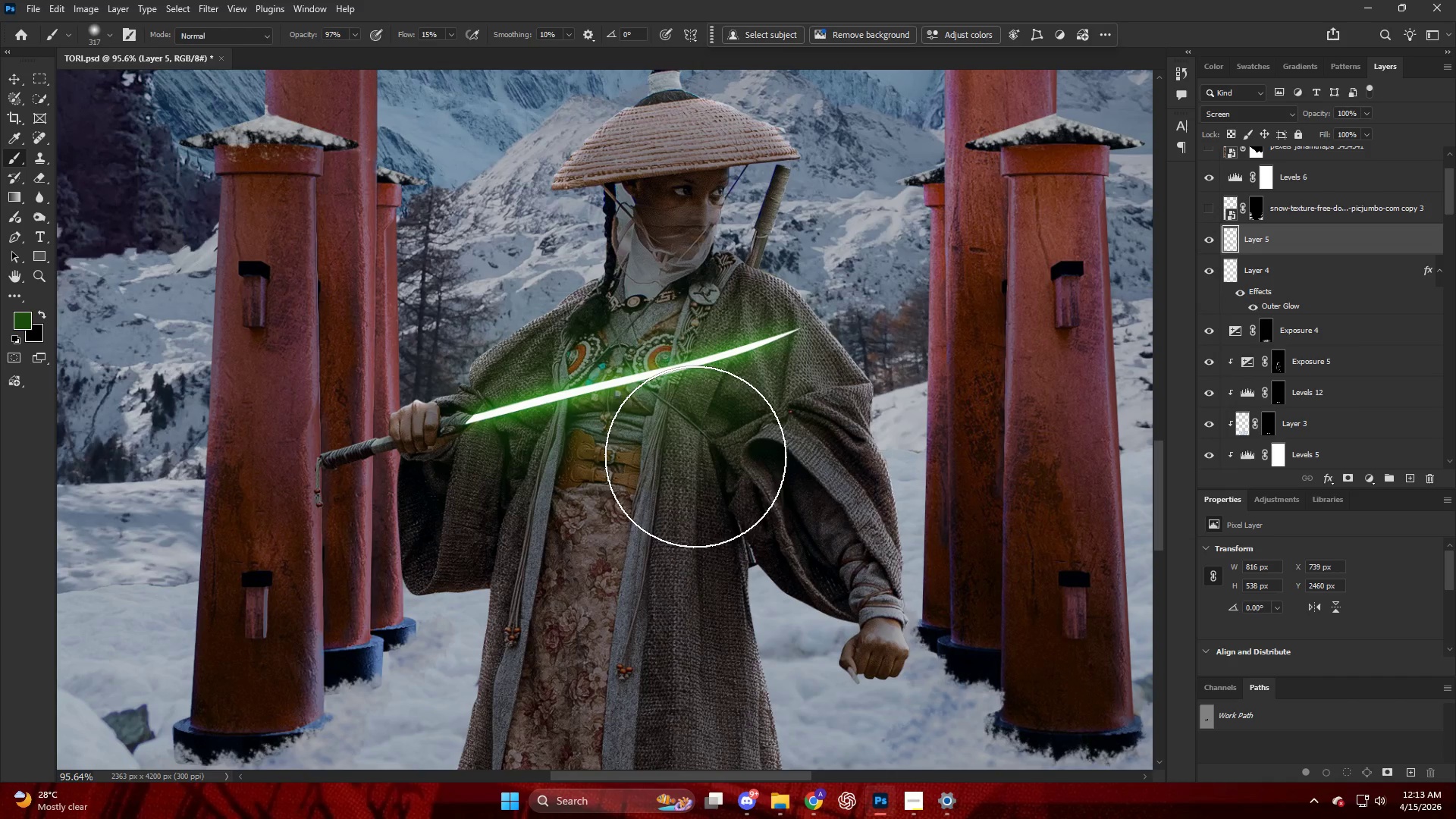 
left_click_drag(start_coordinate=[743, 397], to_coordinate=[786, 539])
 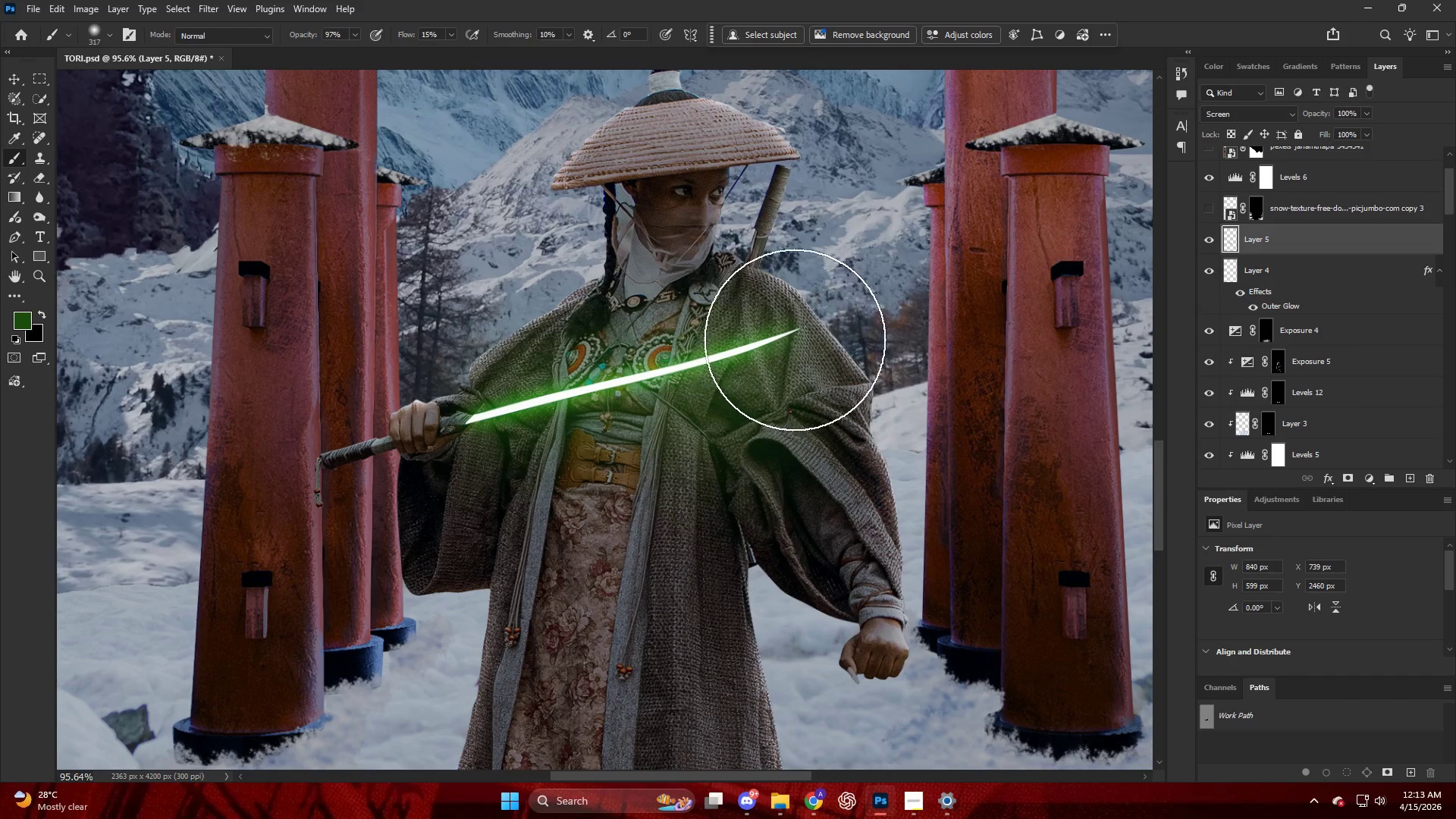 
left_click_drag(start_coordinate=[794, 331], to_coordinate=[815, 331])
 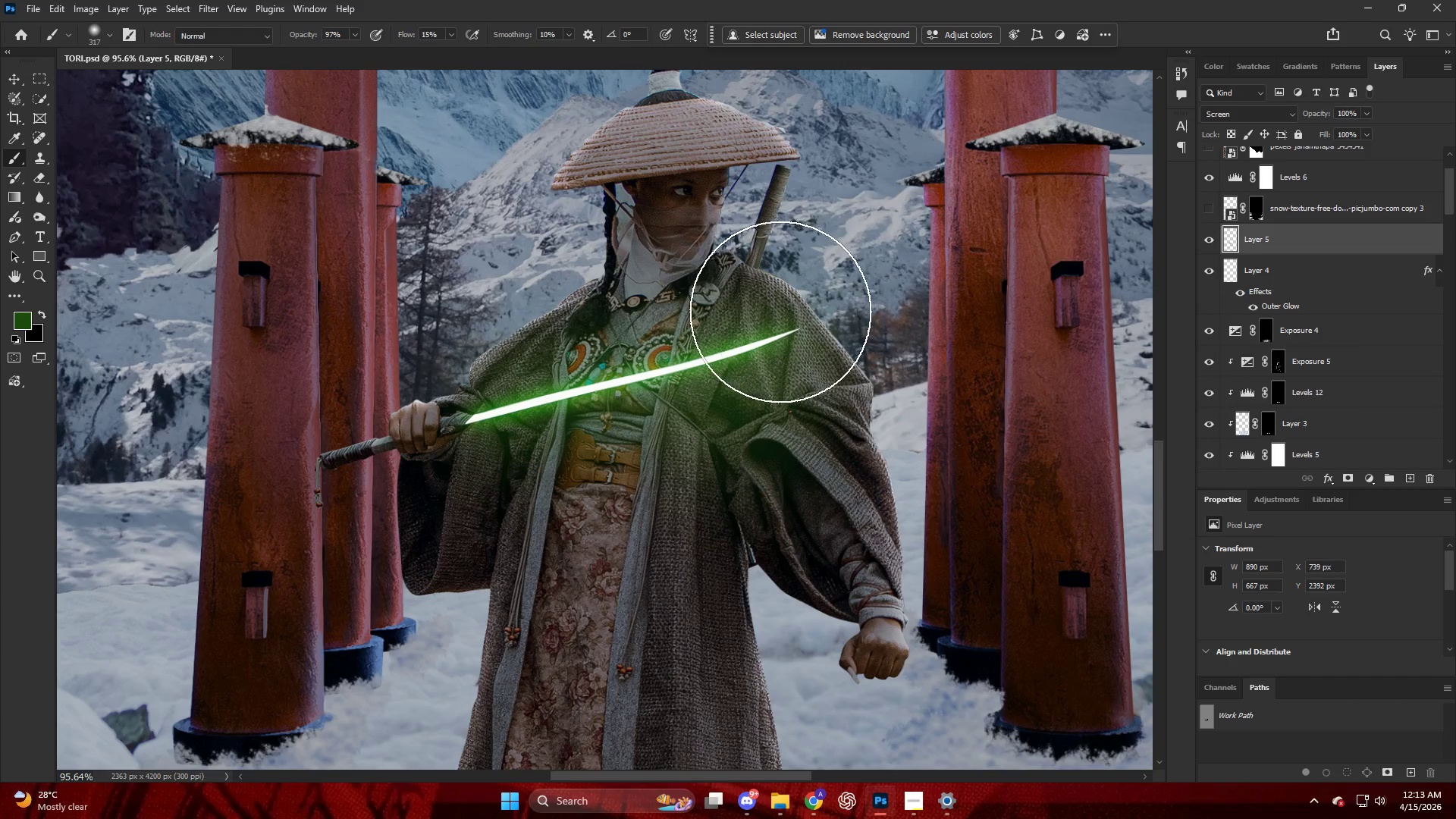 
left_click_drag(start_coordinate=[781, 311], to_coordinate=[825, 259])
 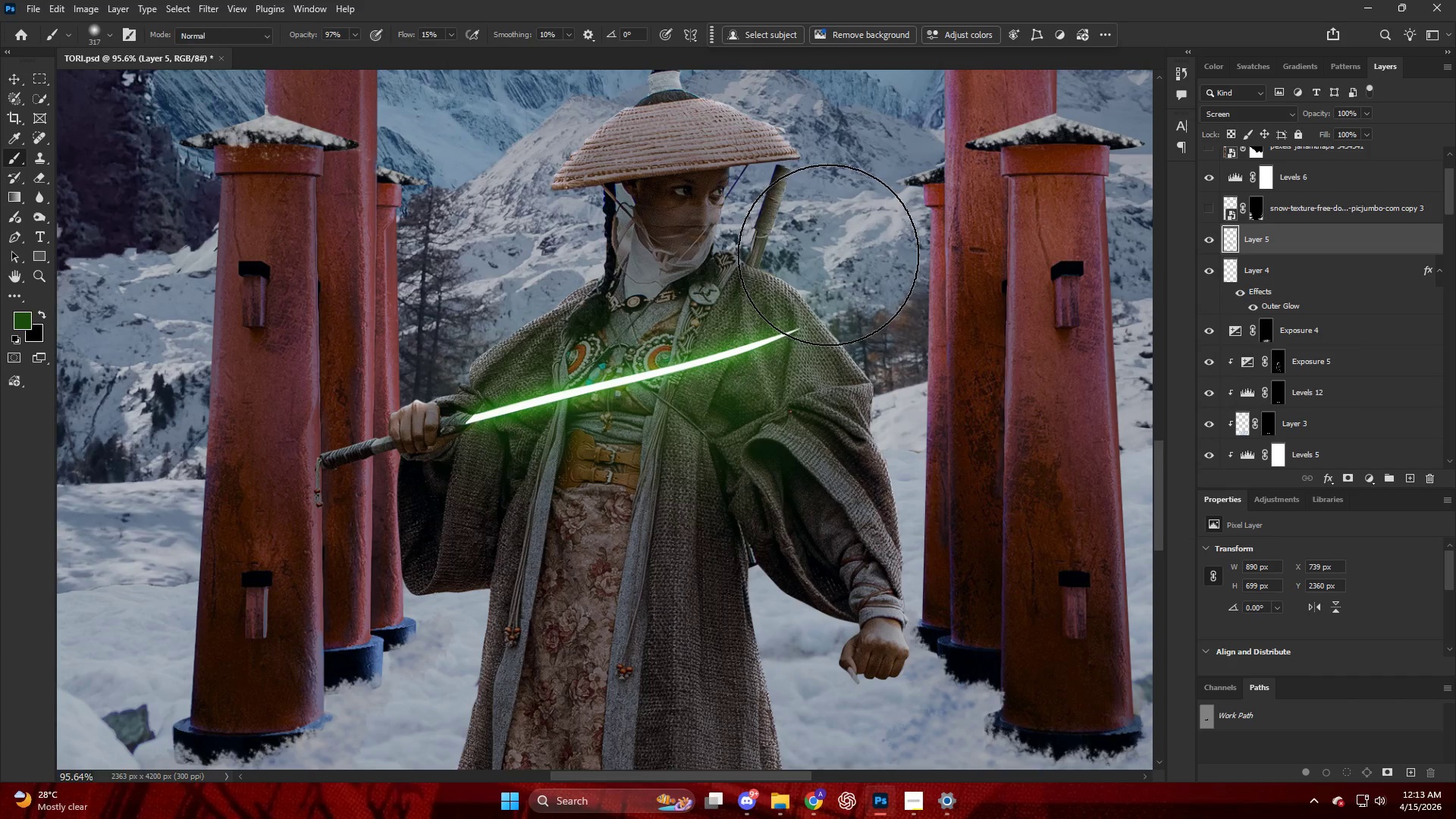 
hold_key(key=AltLeft, duration=0.41)
scroll: coordinate [803, 260], scroll_direction: down, amount: 13.0
 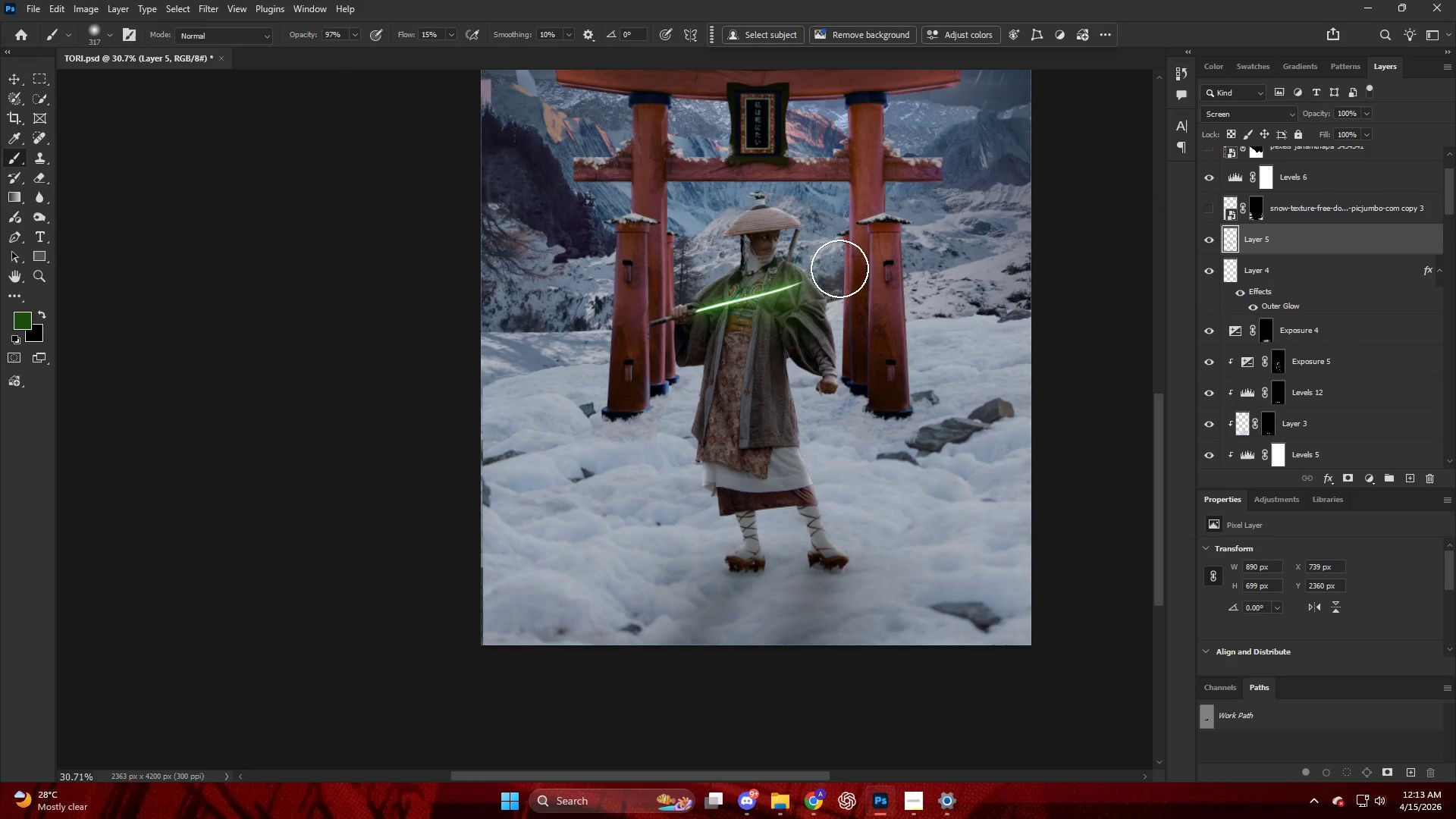 
key(Alt+AltLeft)
 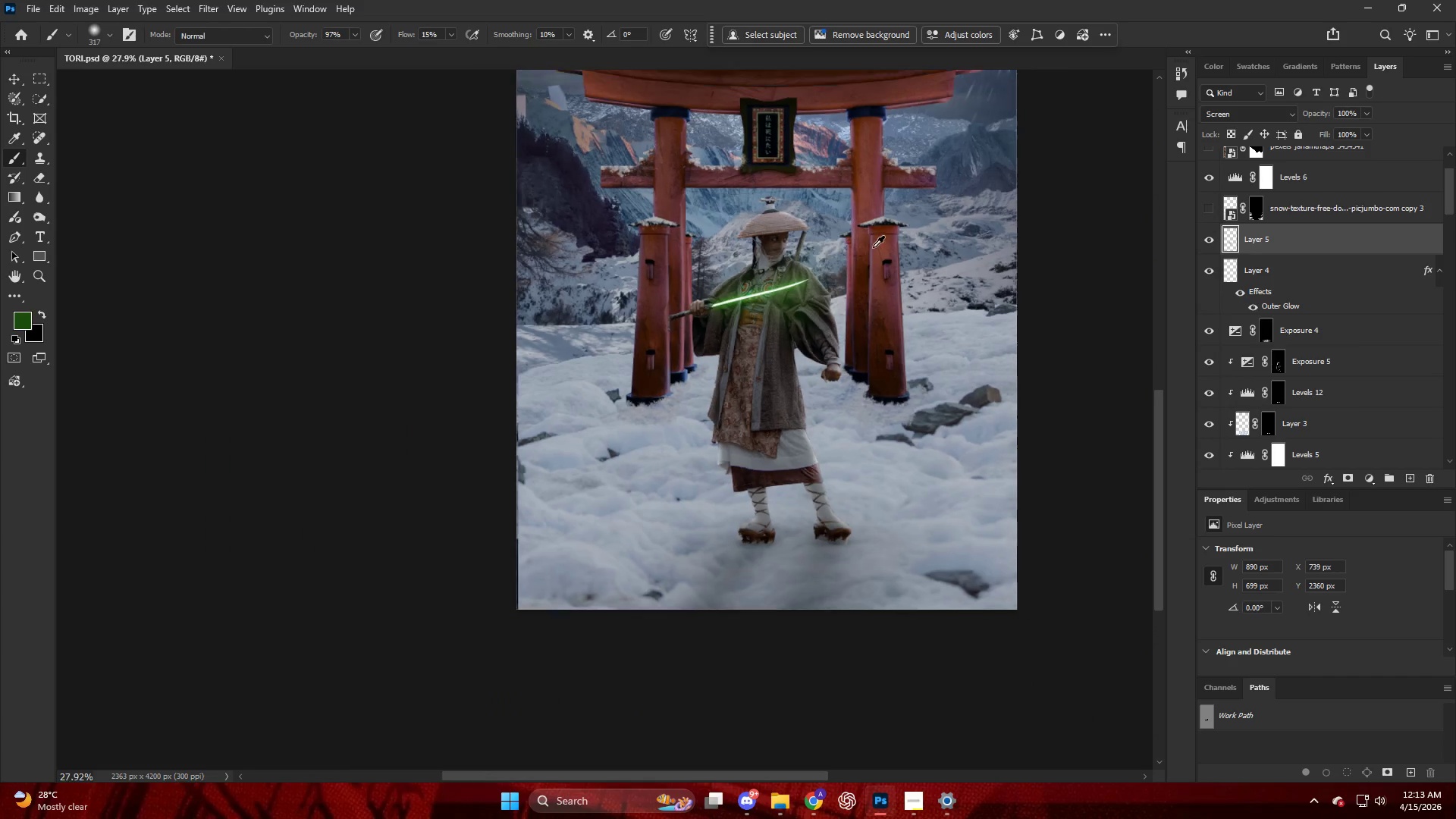 
scroll: coordinate [874, 246], scroll_direction: down, amount: 3.0
 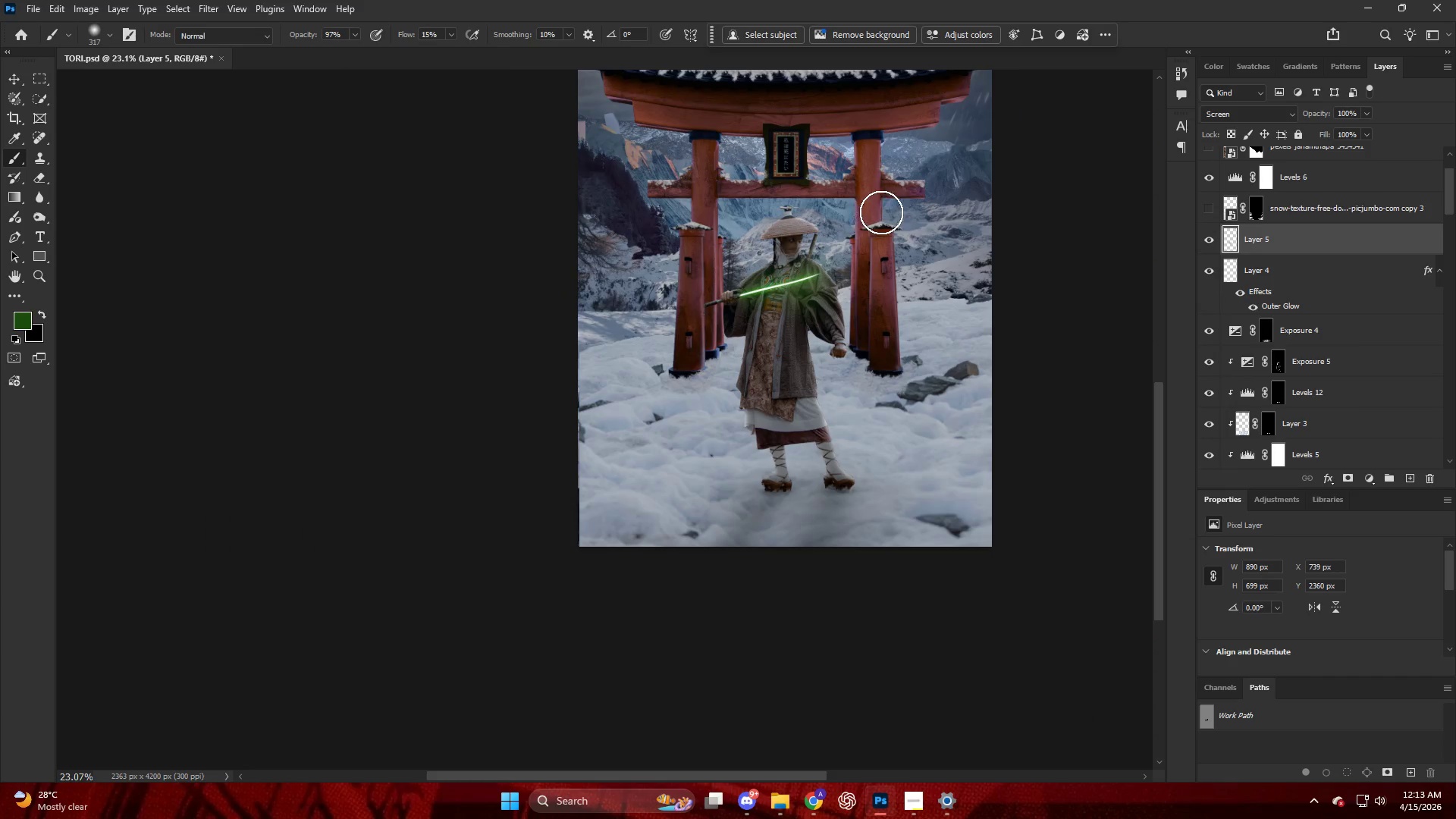 
key(Control+ControlLeft)
 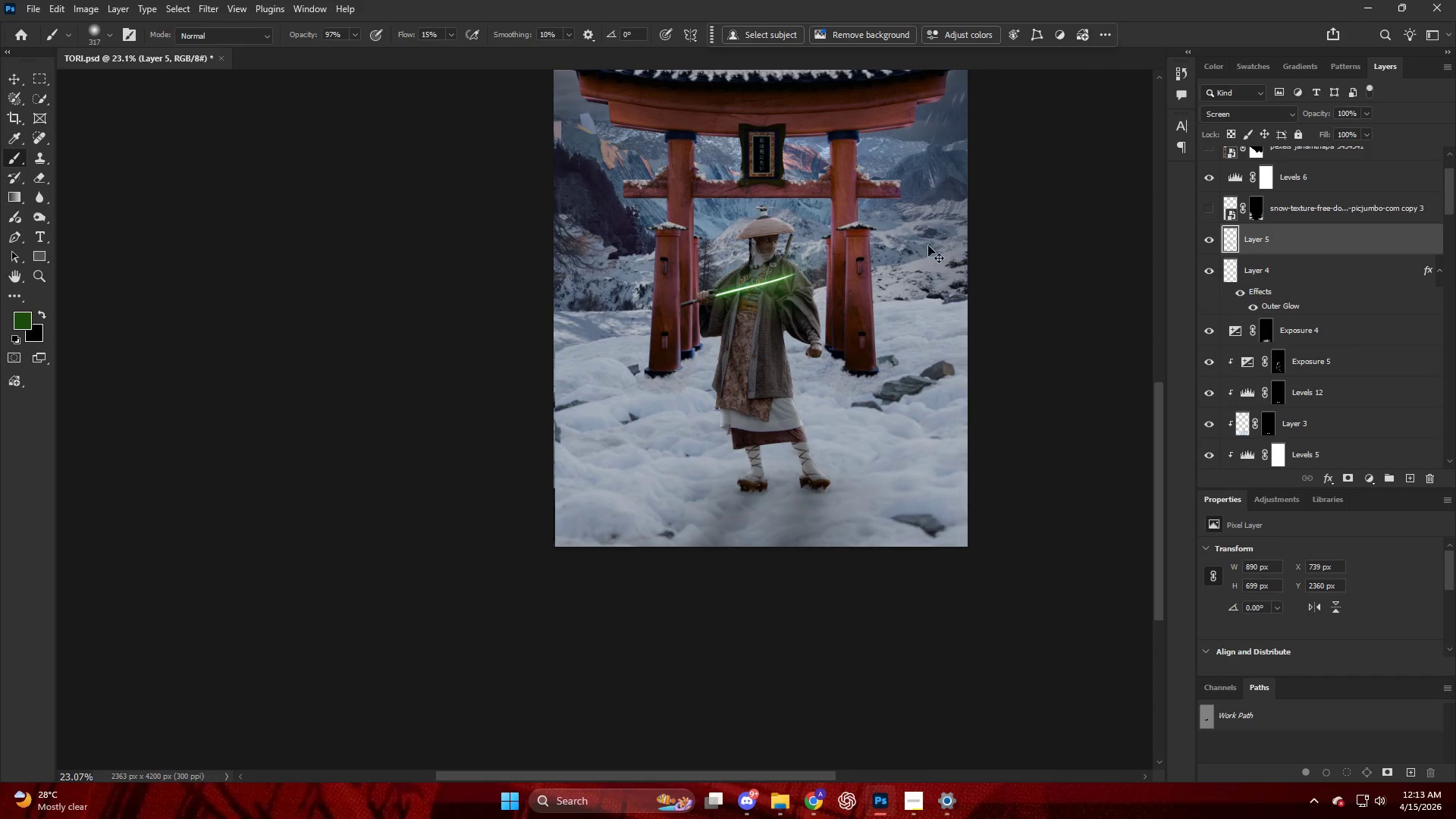 
hold_key(key=AltLeft, duration=1.3)
 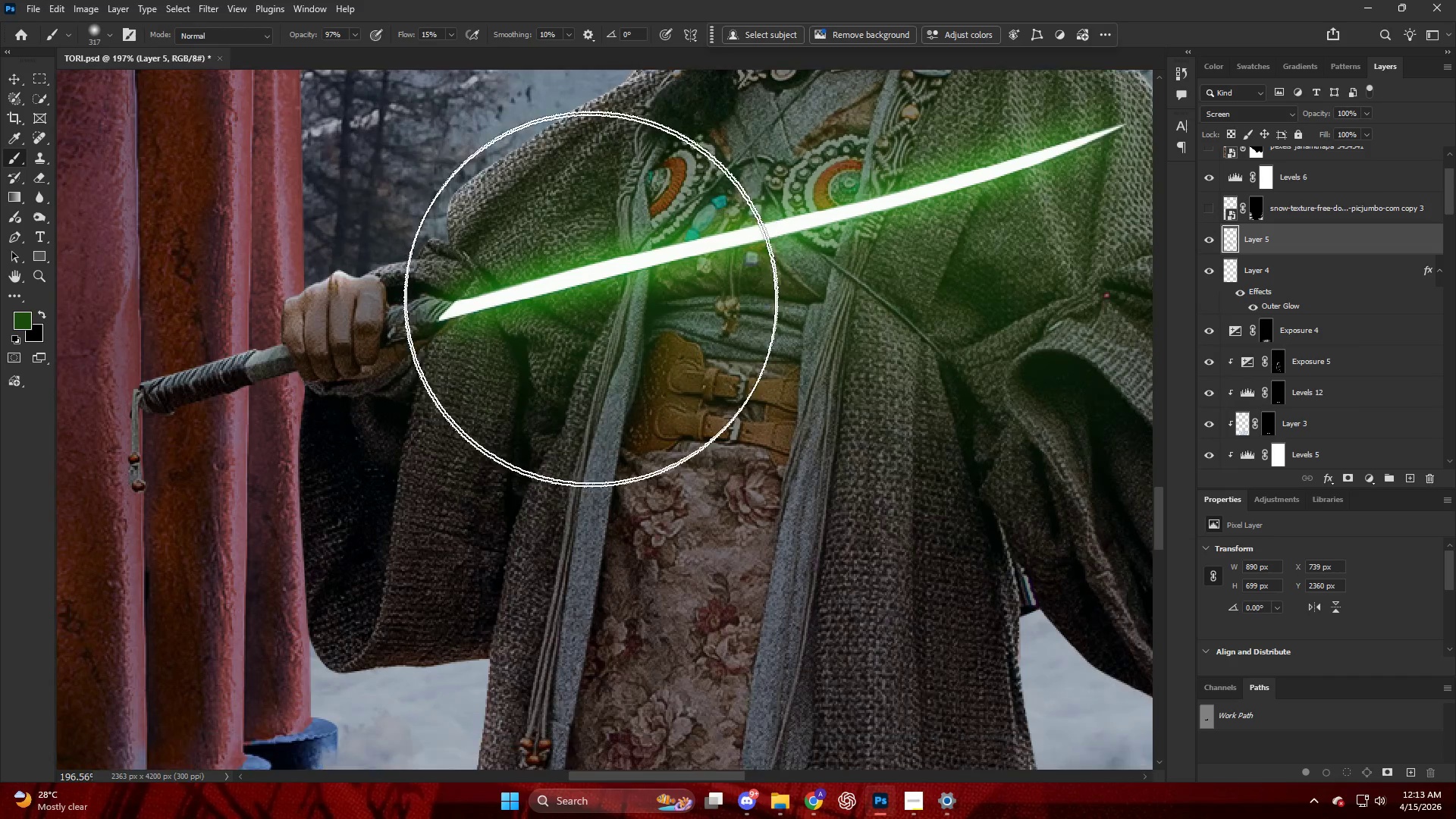 
key(V)
 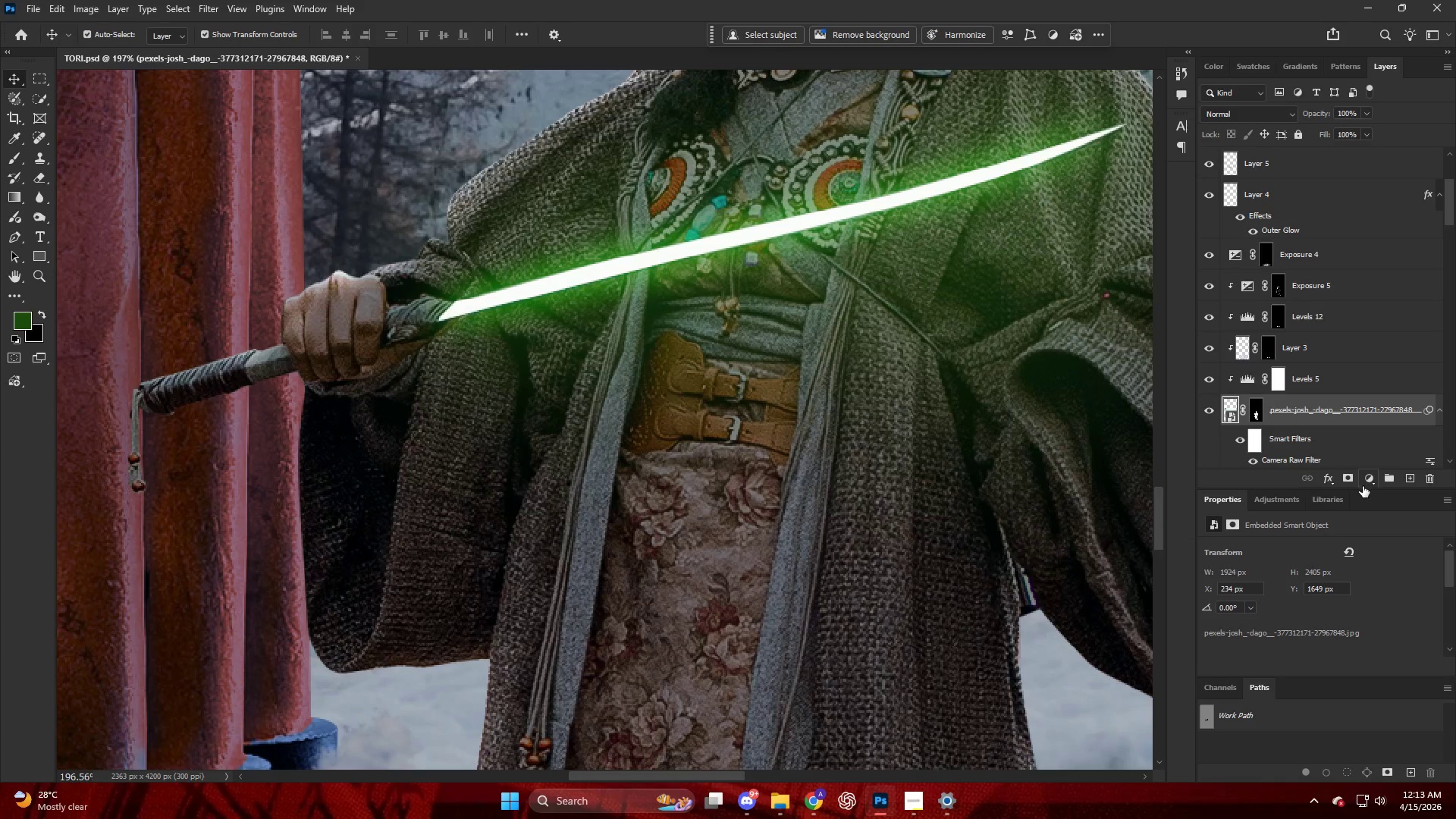 
scroll: coordinate [592, 294], scroll_direction: up, amount: 11.0
 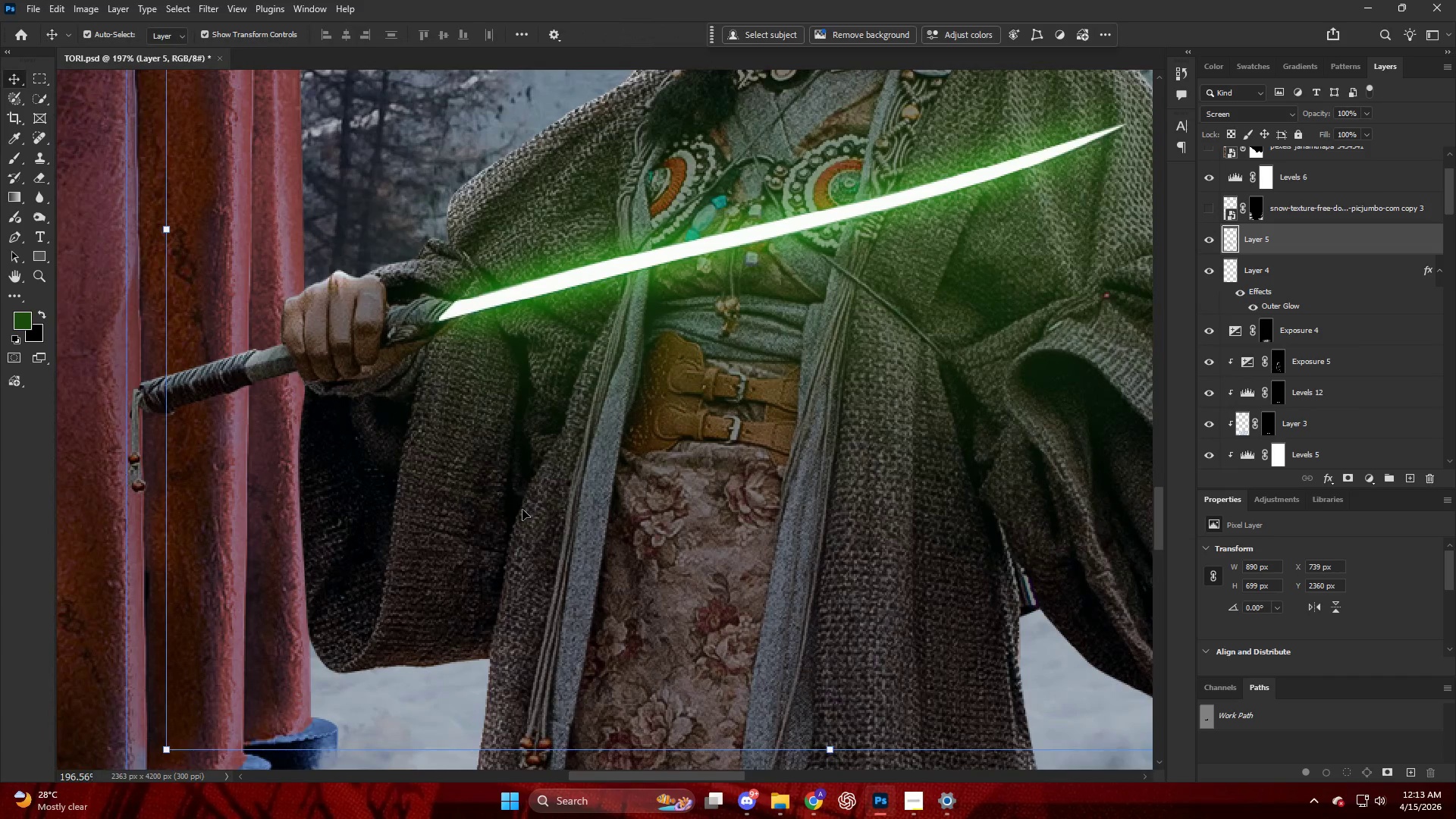 
left_click([1333, 382])
 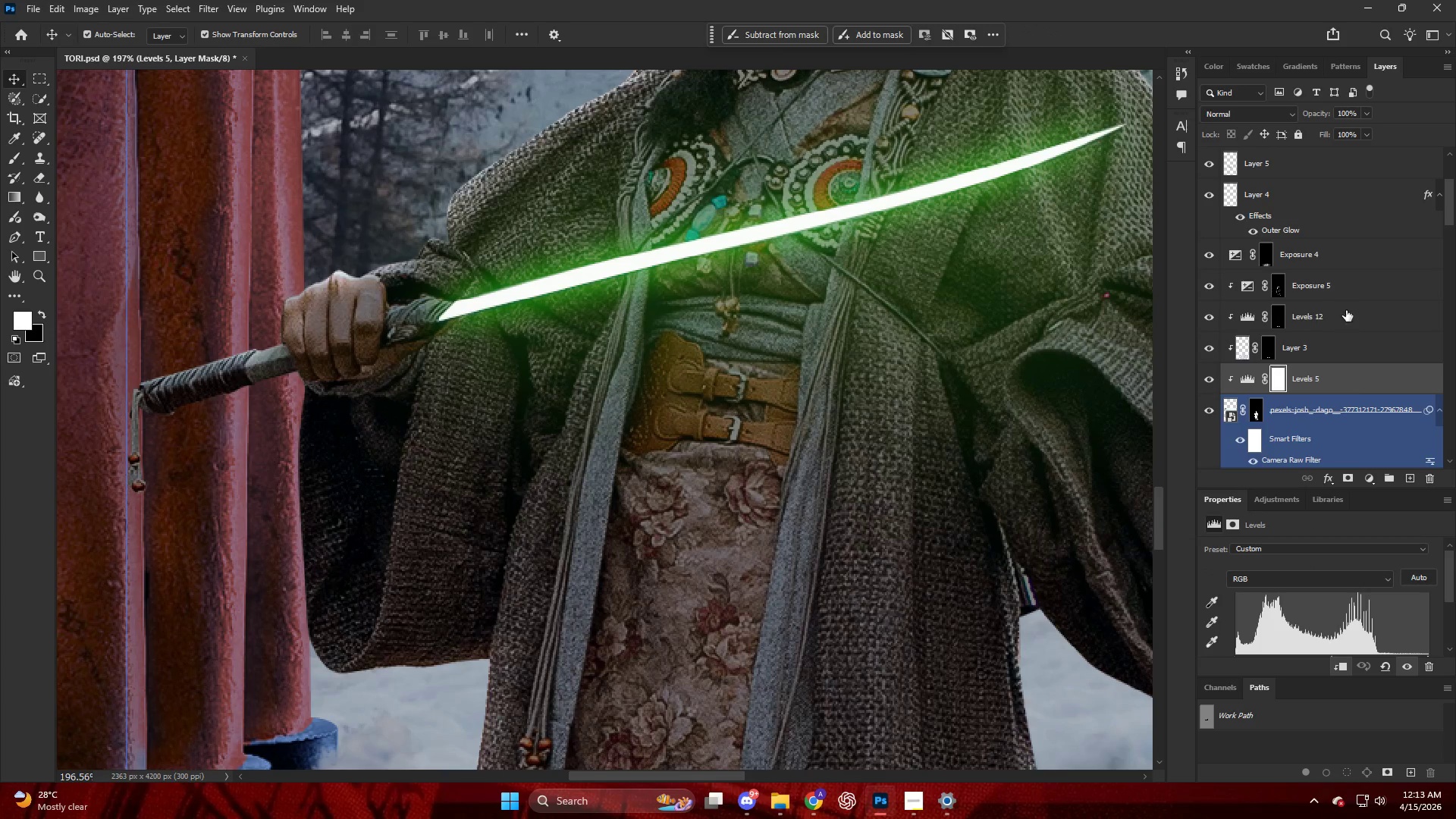 
left_click([1355, 284])
 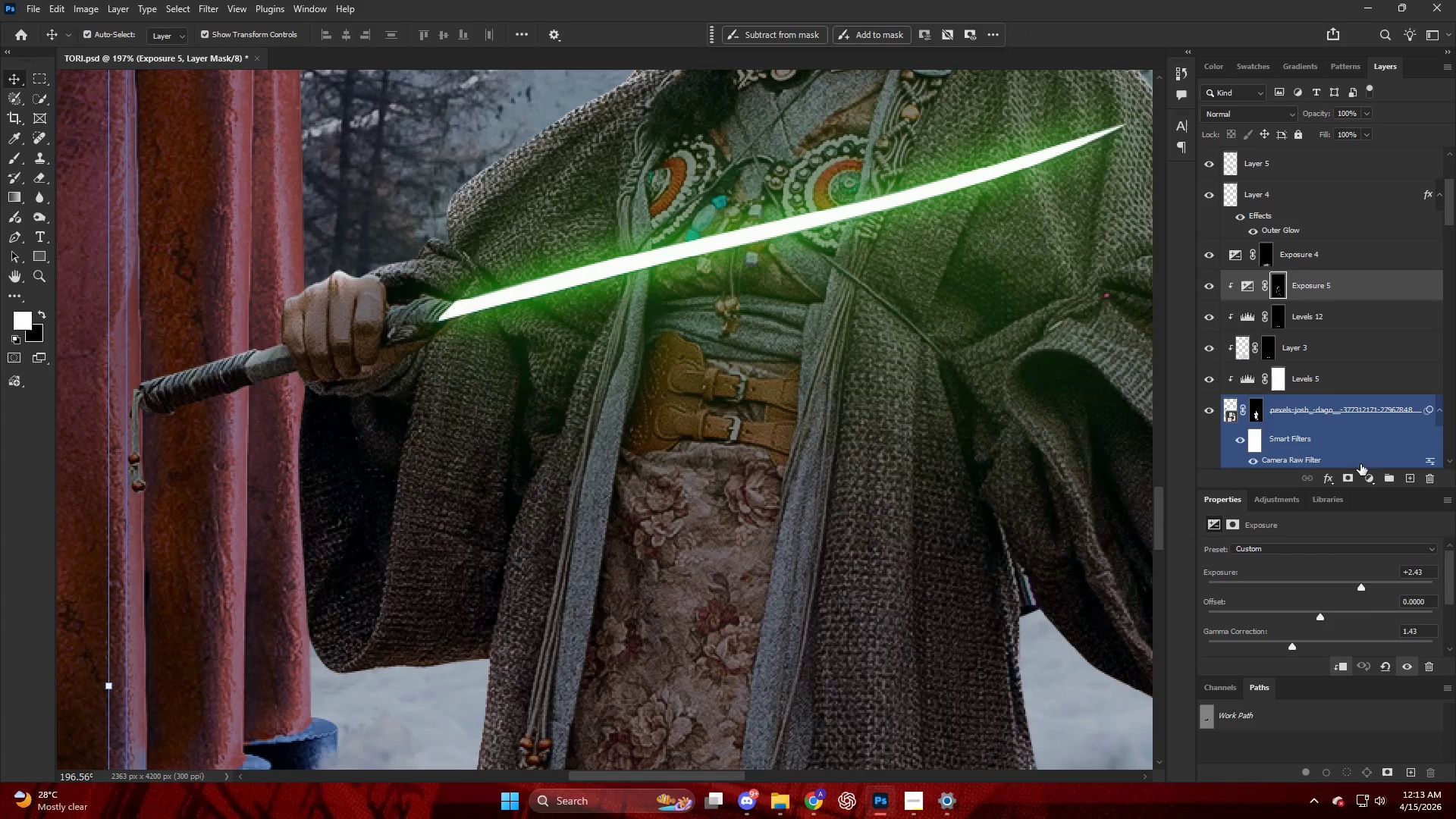 
left_click([1370, 479])
 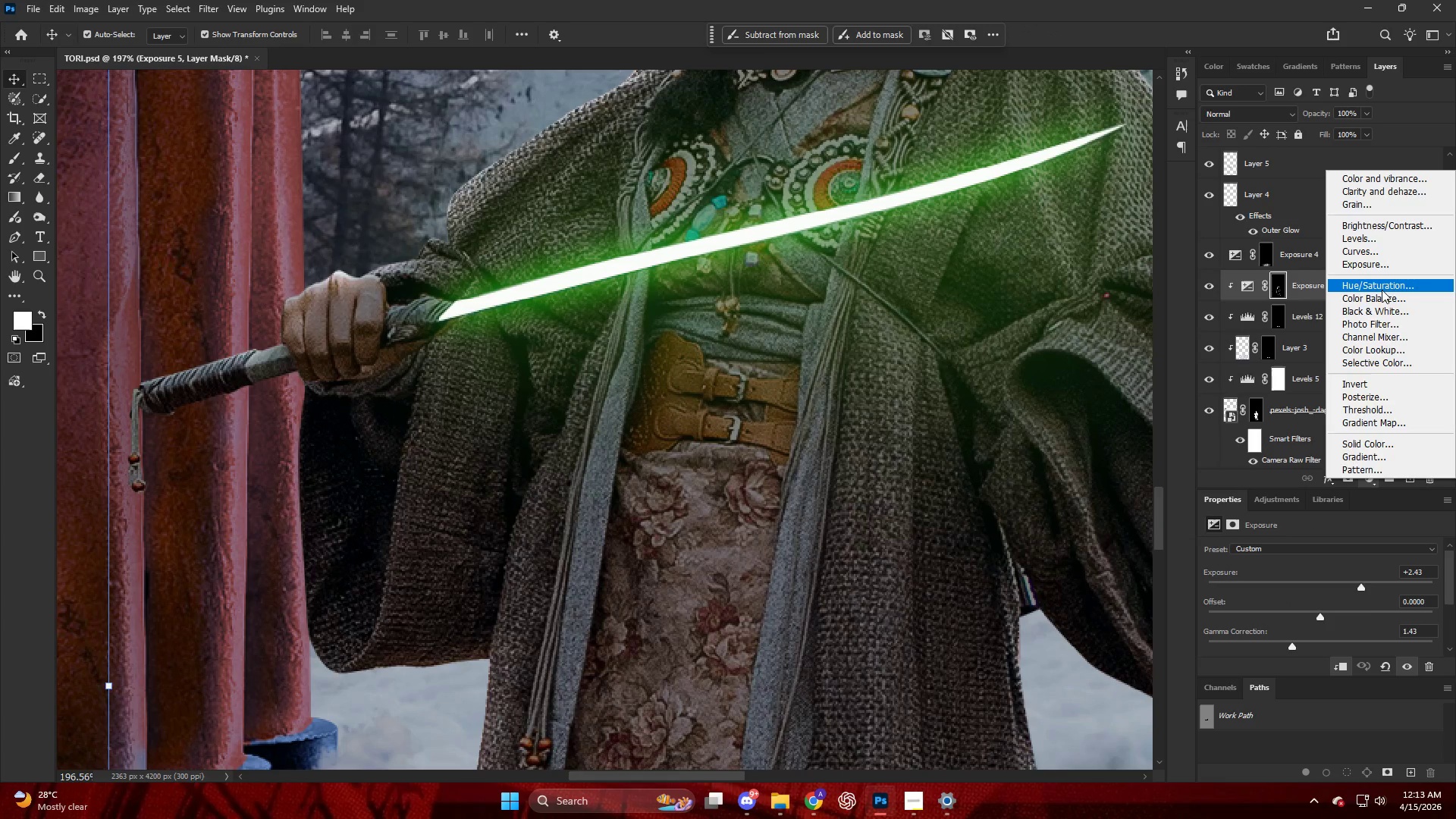 
left_click([1380, 280])
 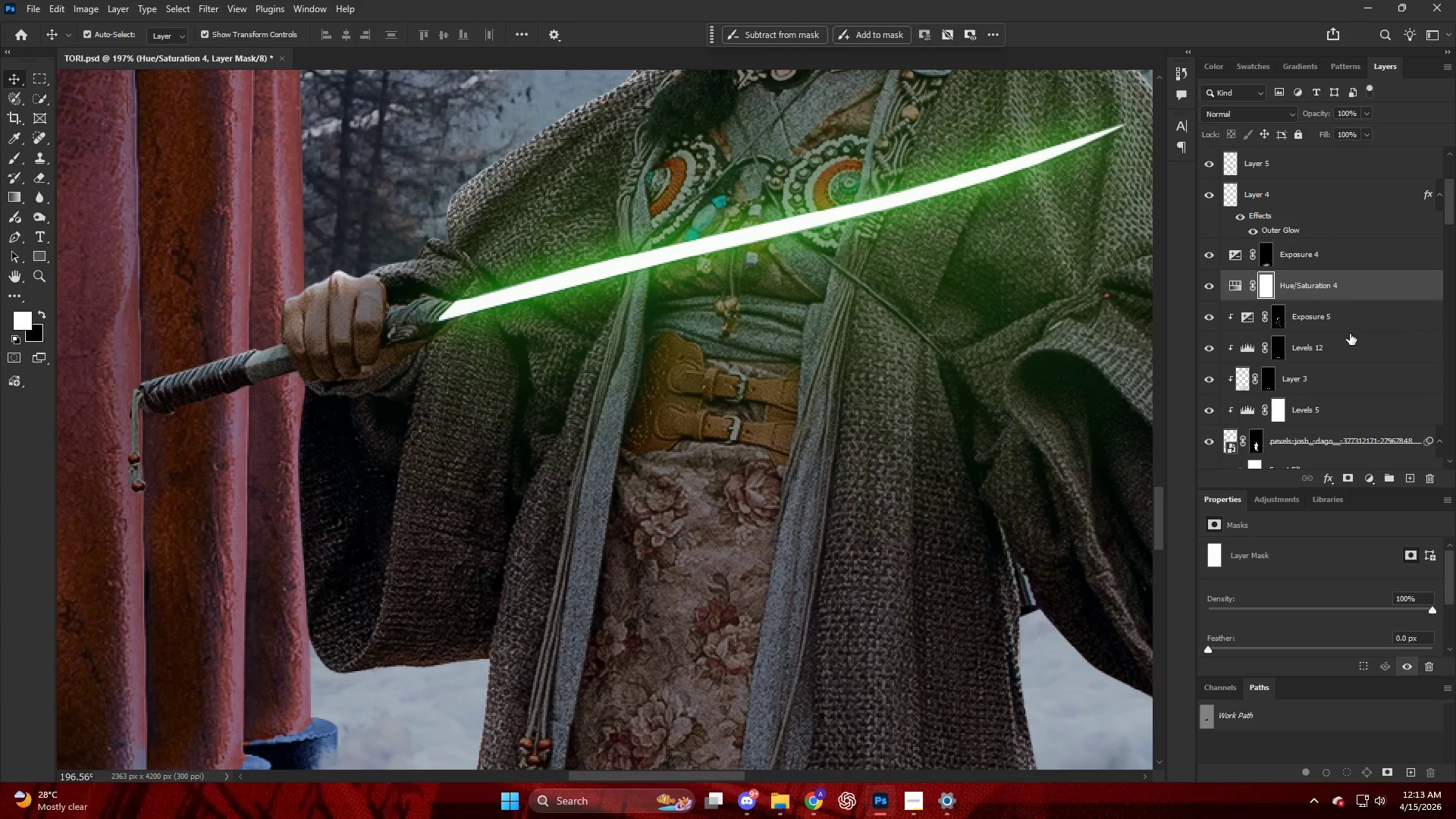 
hold_key(key=AltLeft, duration=1.16)
left_click([1330, 301])
 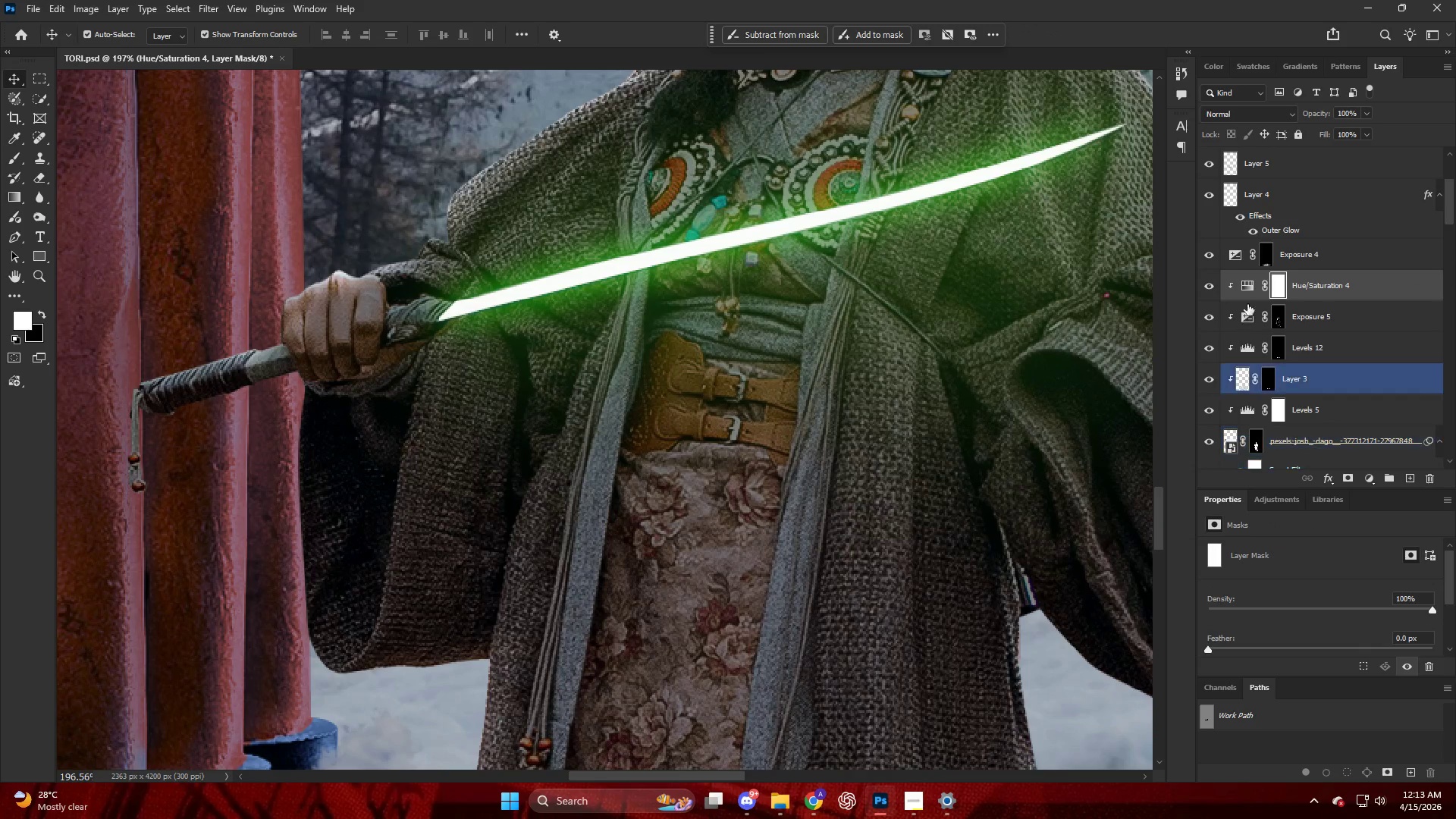 
left_click([1254, 286])
 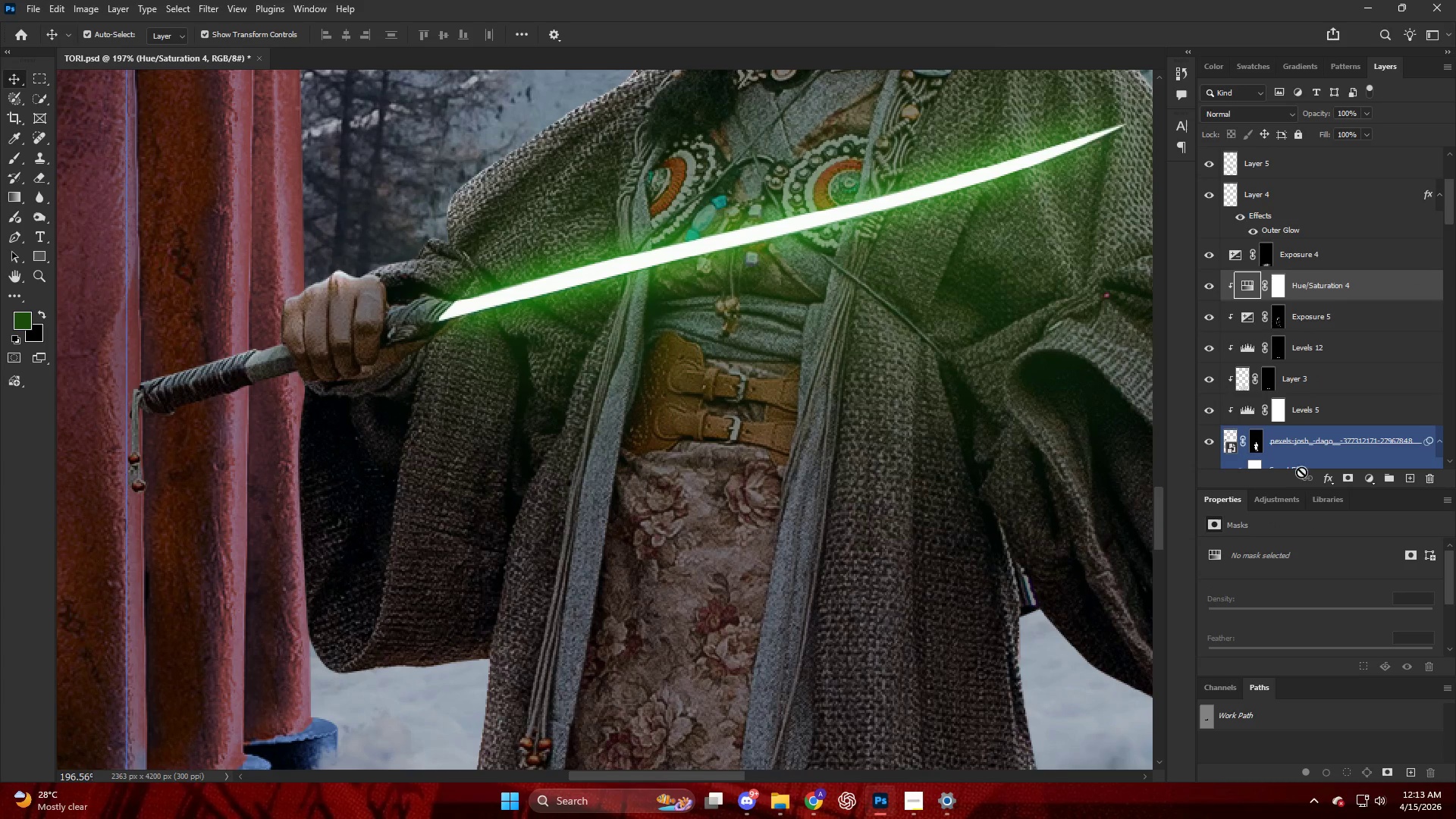 
scroll: coordinate [1317, 485], scroll_direction: down, amount: 4.0
 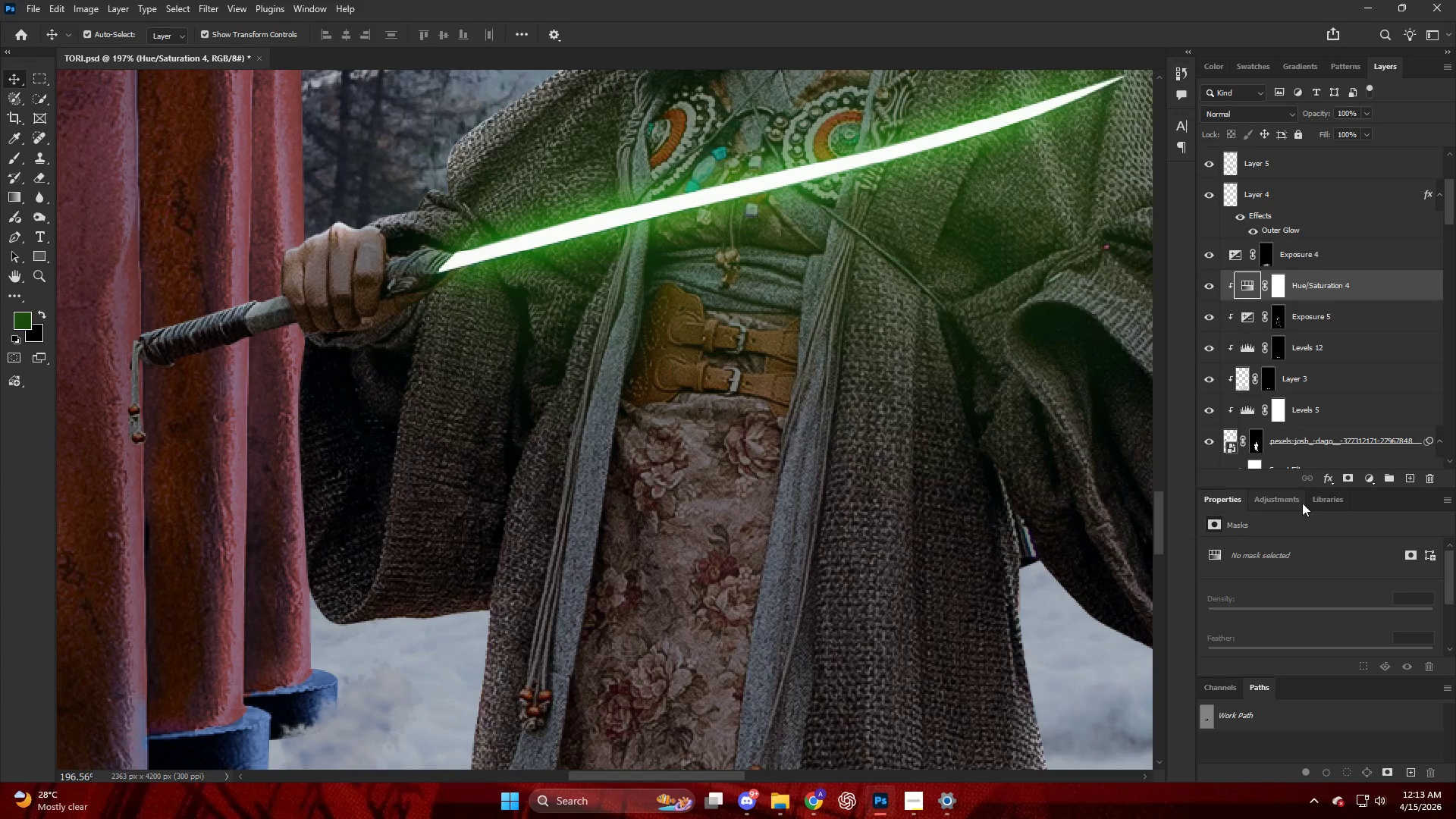 
left_click([1274, 496])
 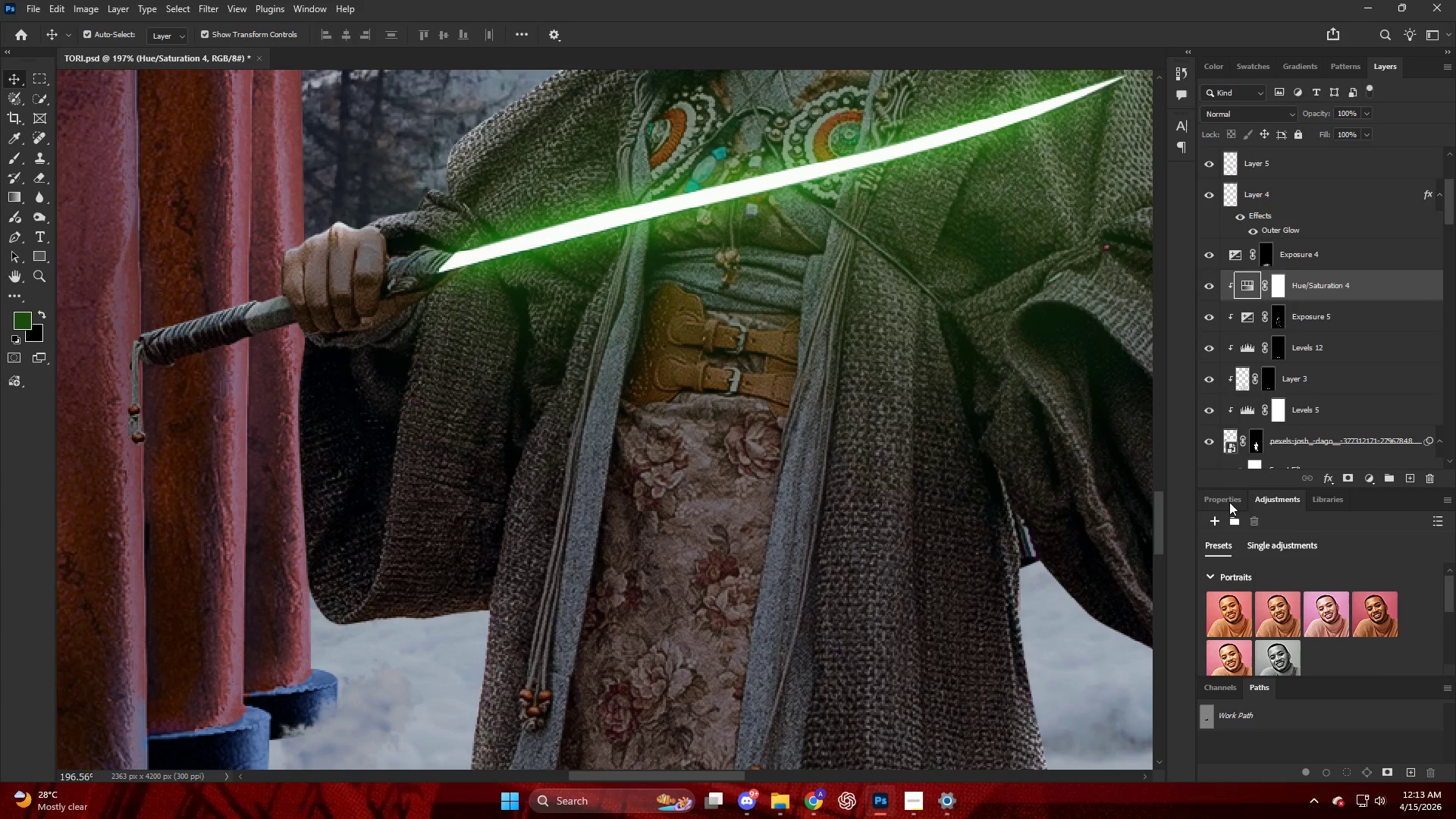 
left_click([1228, 504])
 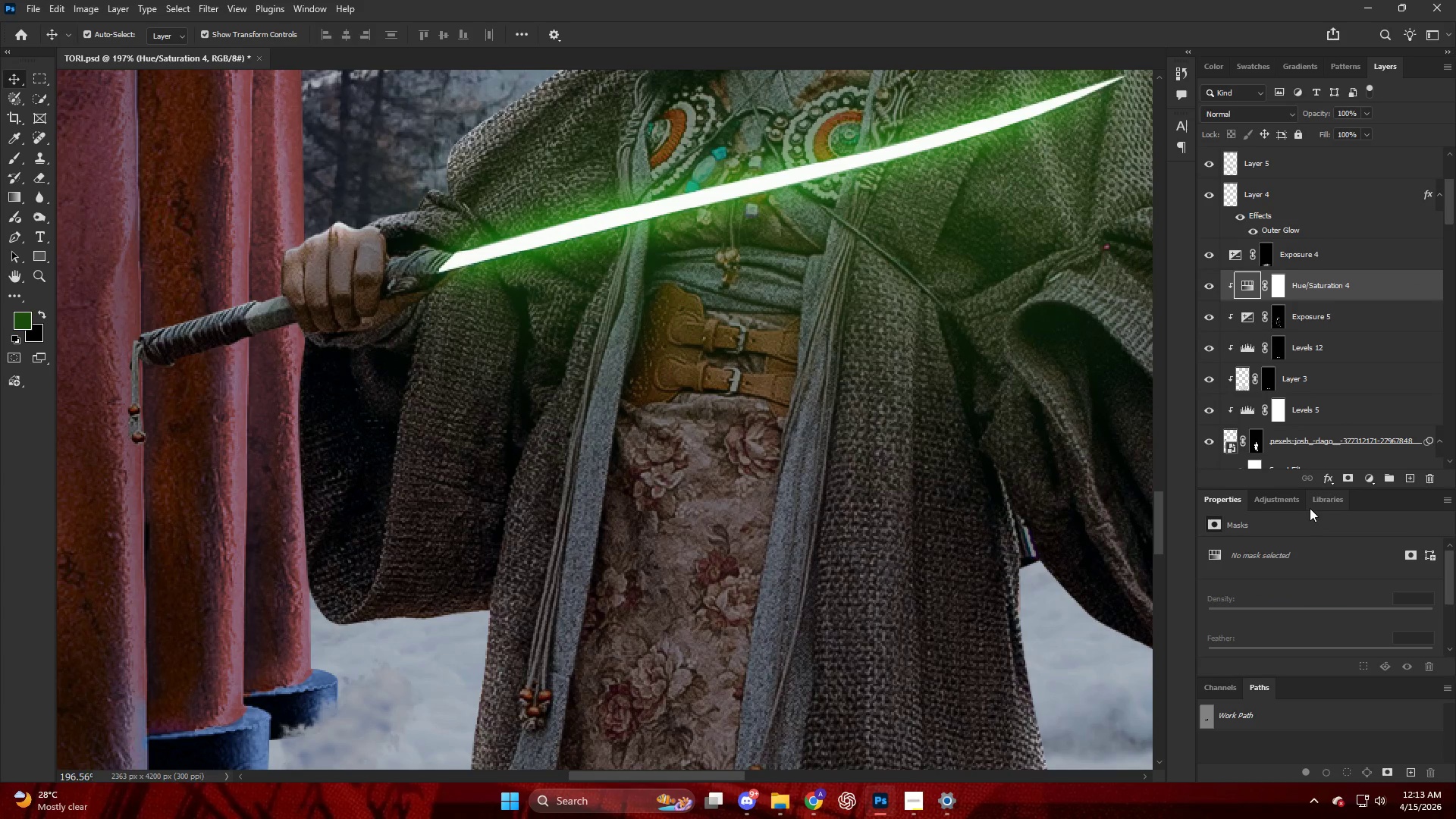 
left_click([1310, 508])
 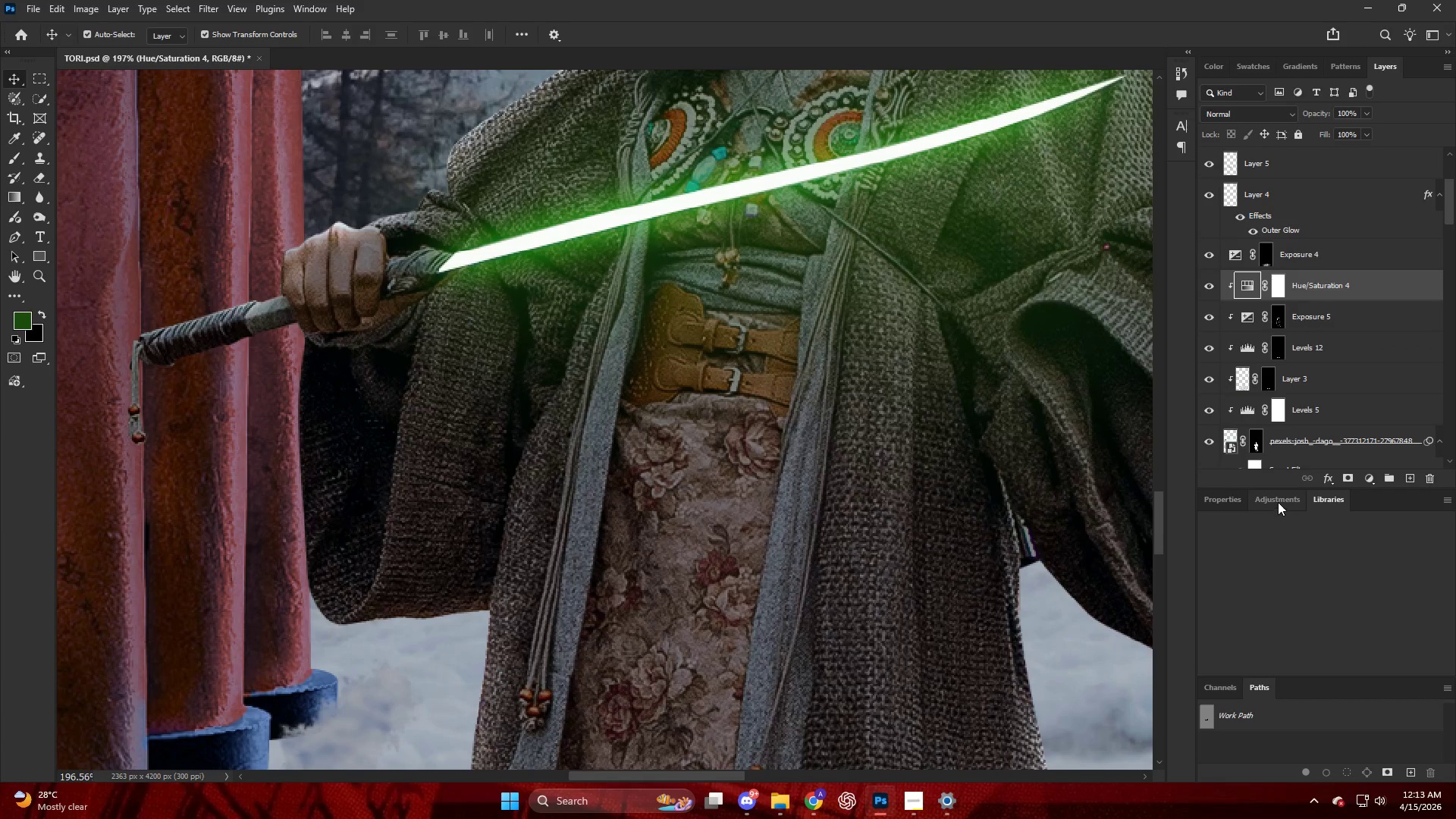 
left_click([1223, 500])
 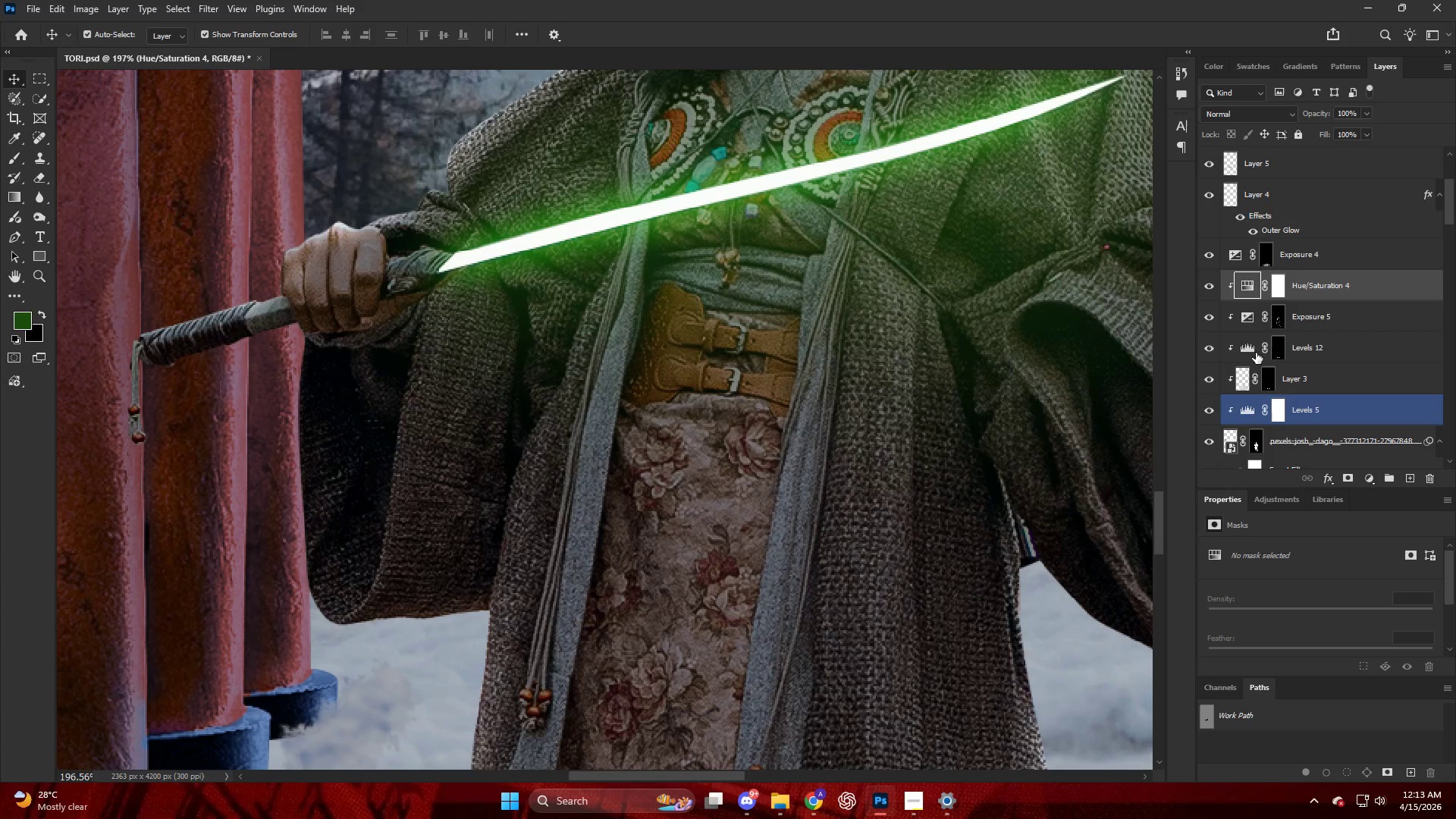 
left_click([1249, 288])
 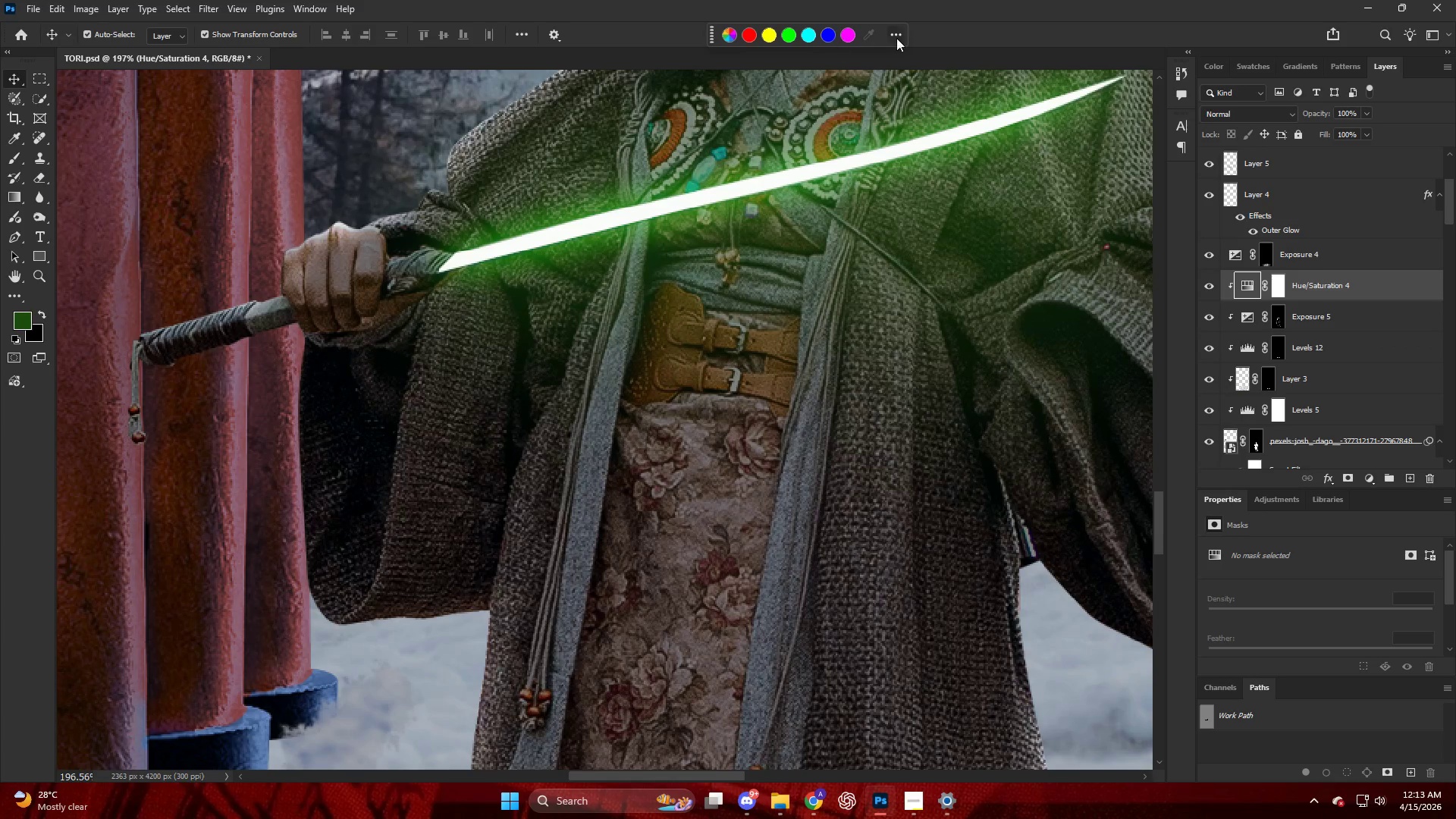 
double_click([901, 30])
 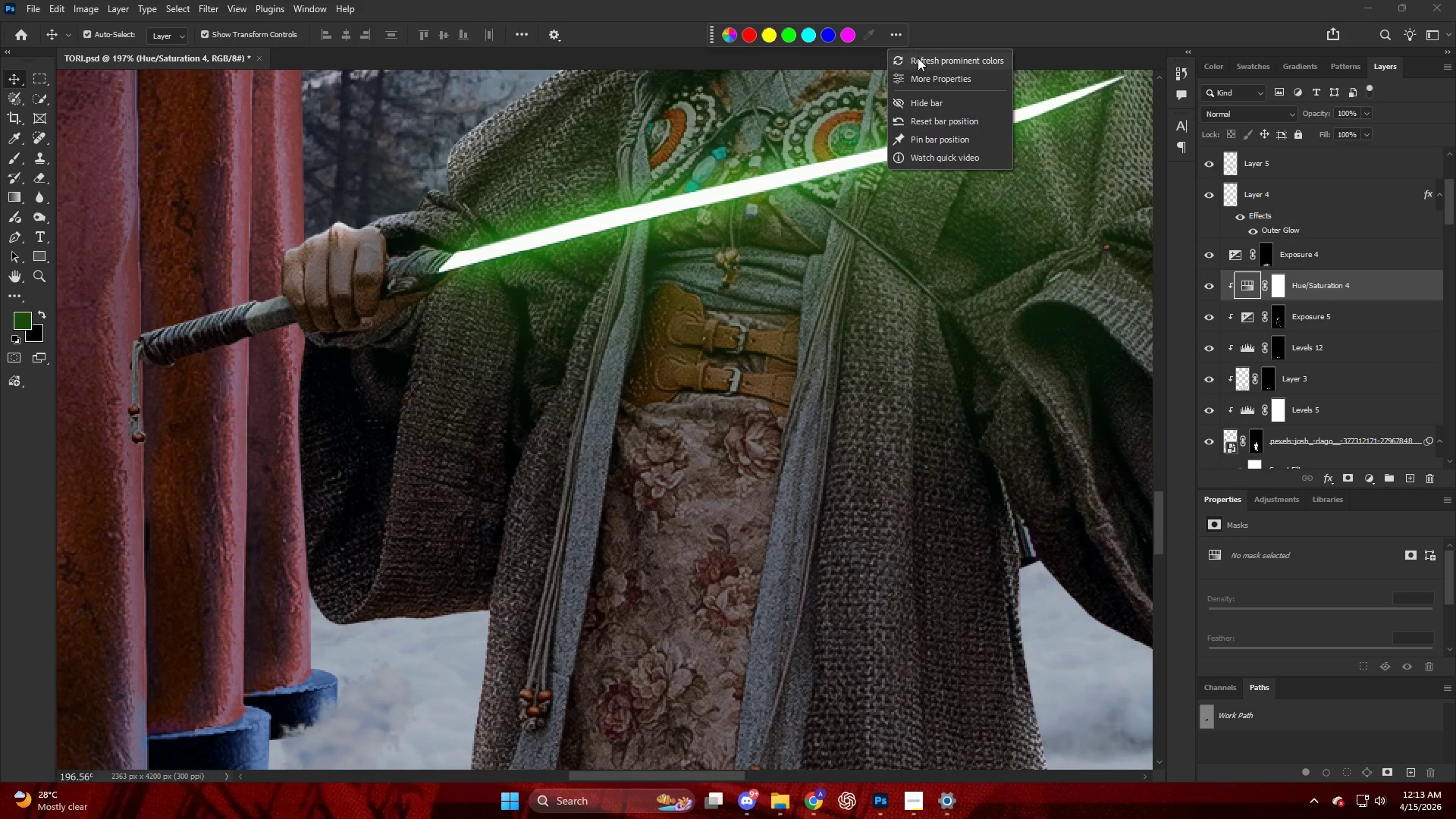 
left_click([918, 58])
 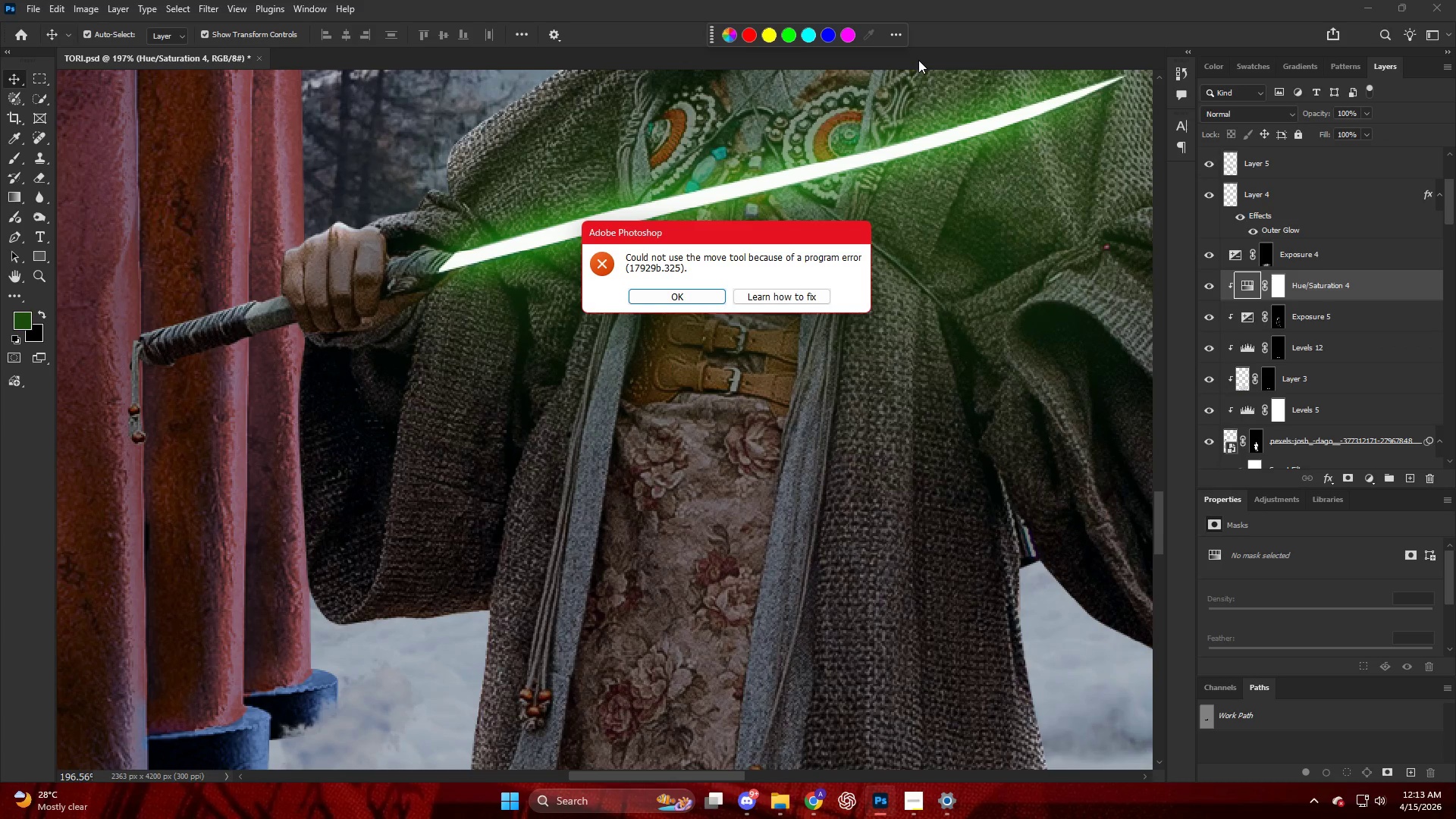 
key(Escape)
 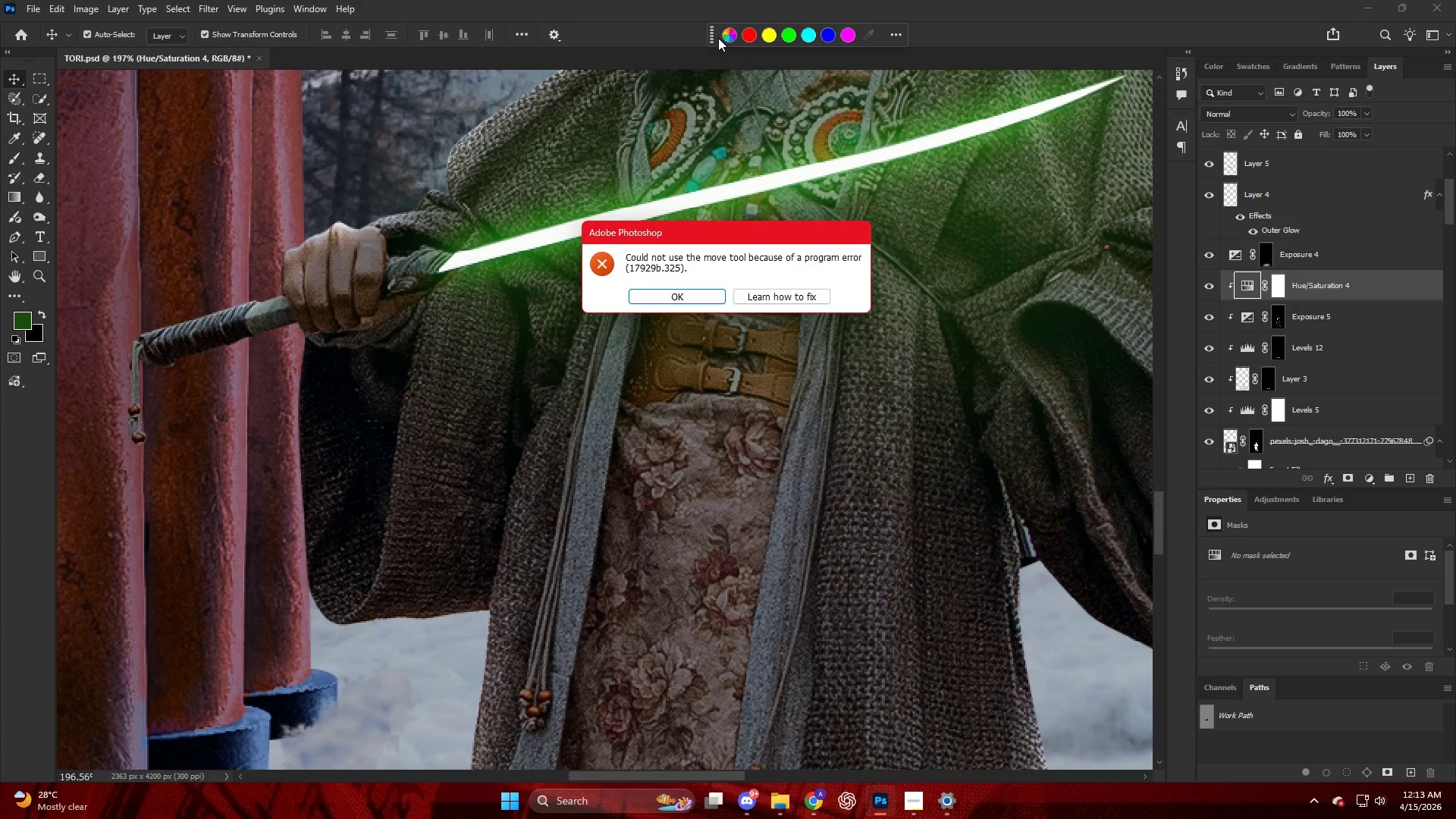 
double_click([711, 34])
 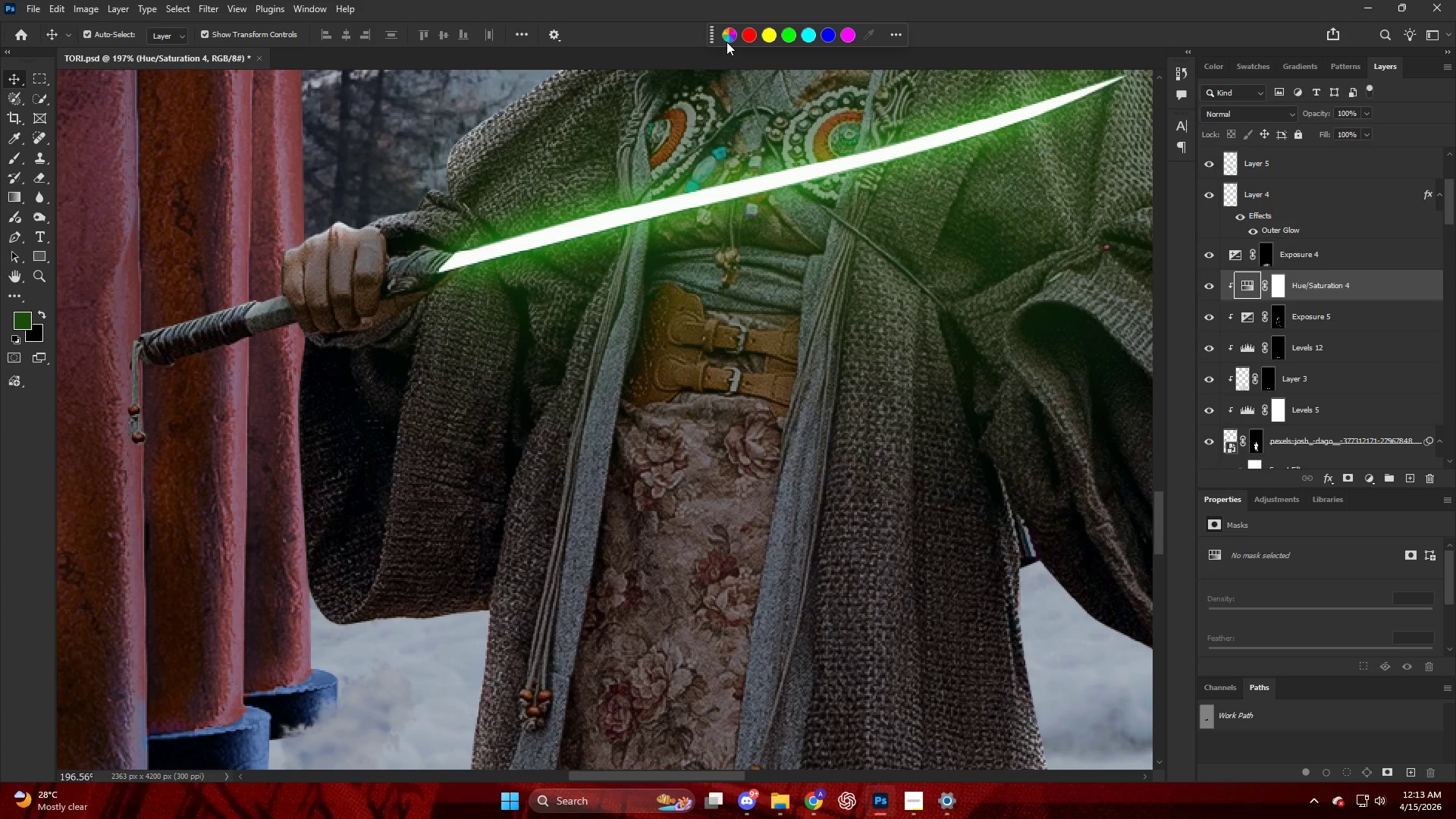 
double_click([727, 34])
 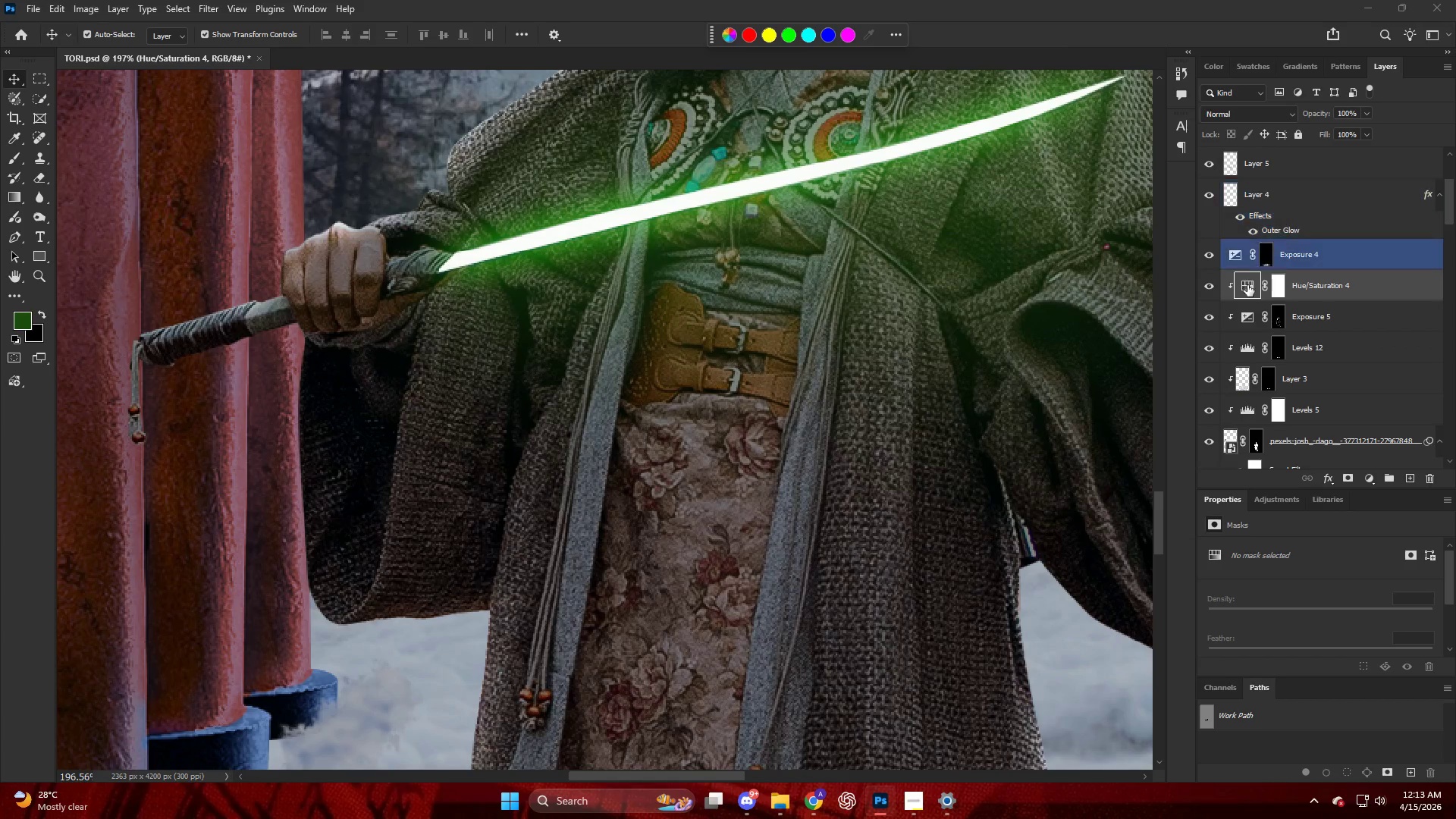 
double_click([1285, 293])
 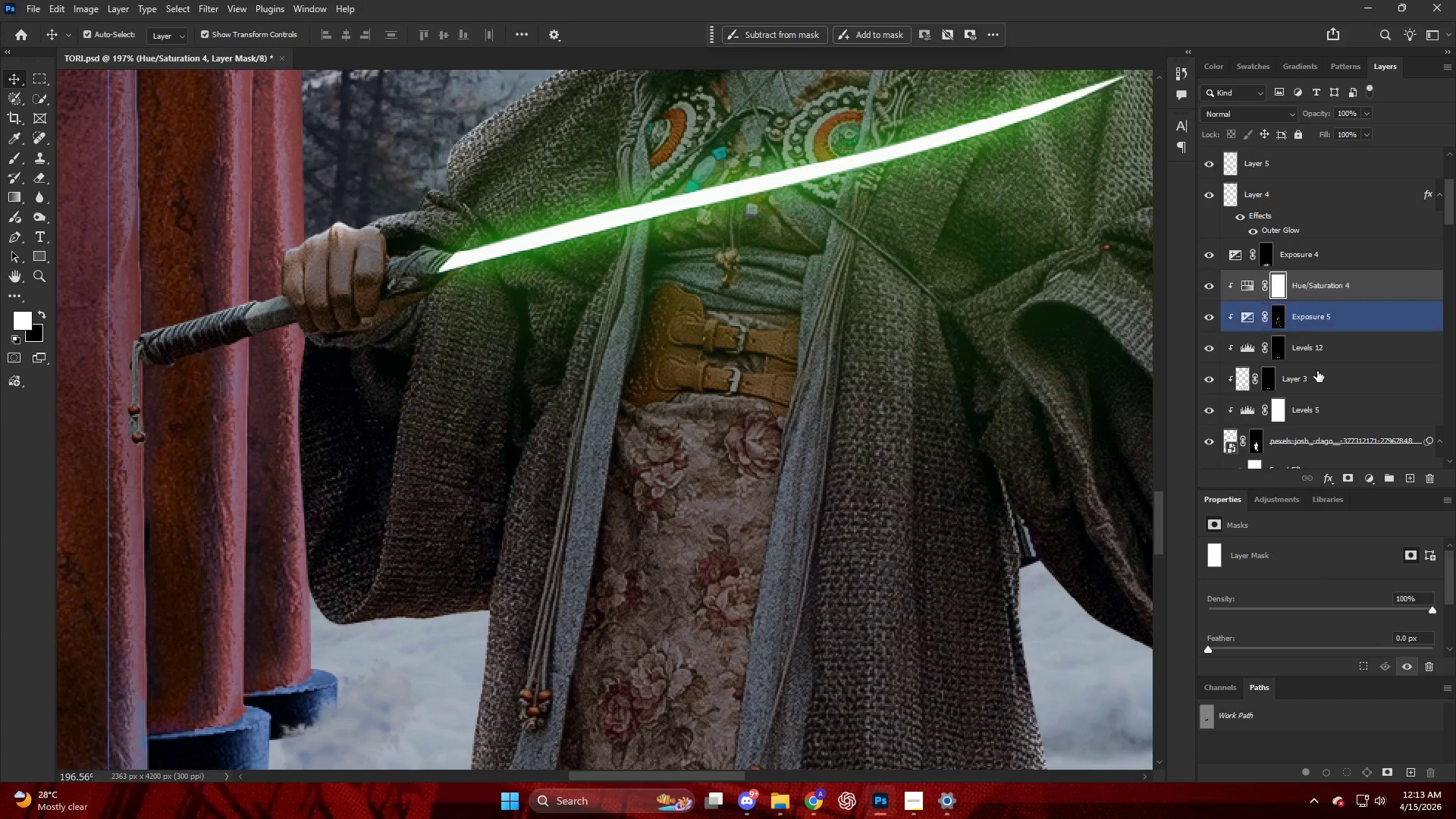 
scroll: coordinate [1294, 573], scroll_direction: down, amount: 15.0
 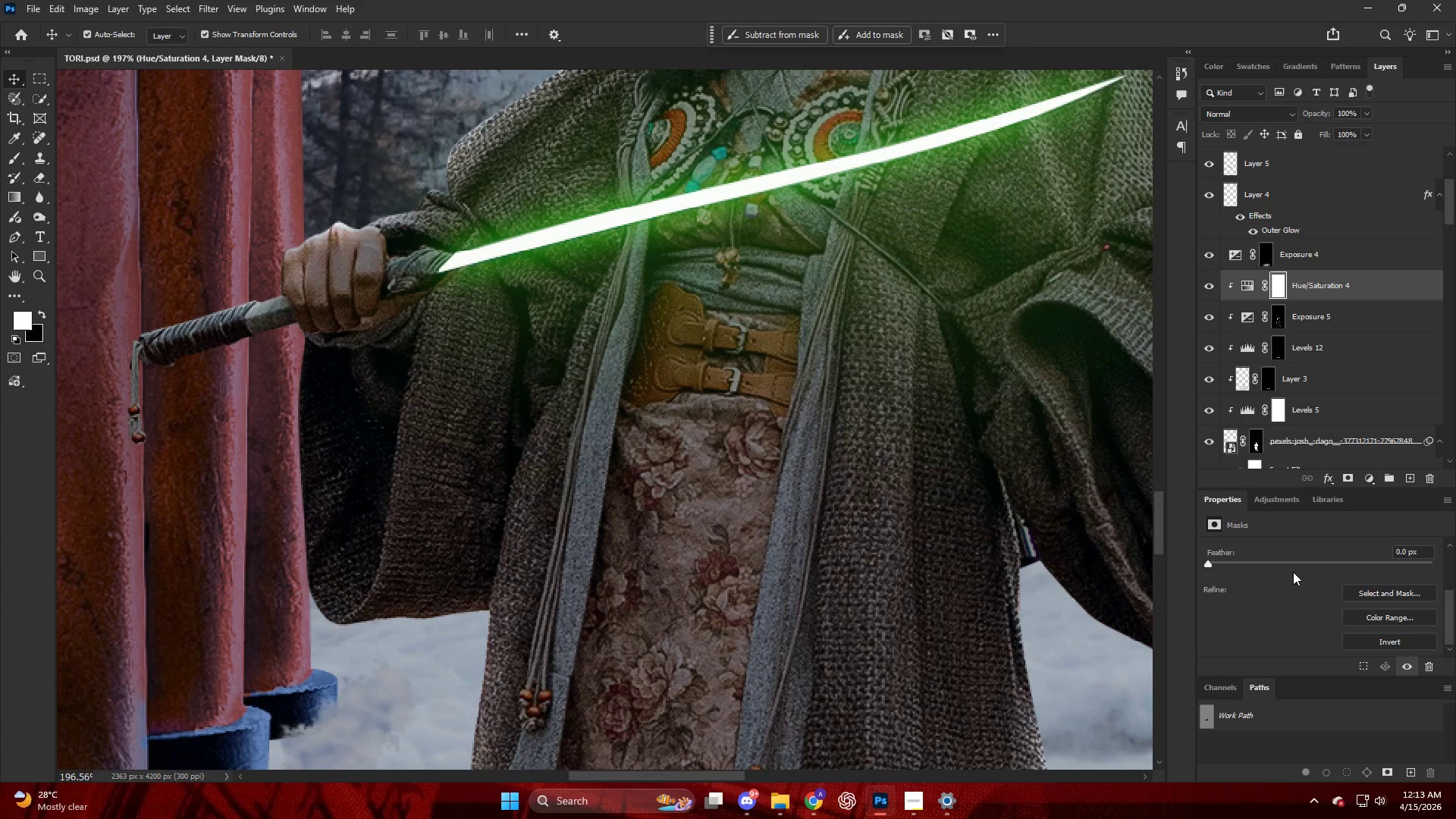 
scroll: coordinate [1293, 572], scroll_direction: up, amount: 4.0
 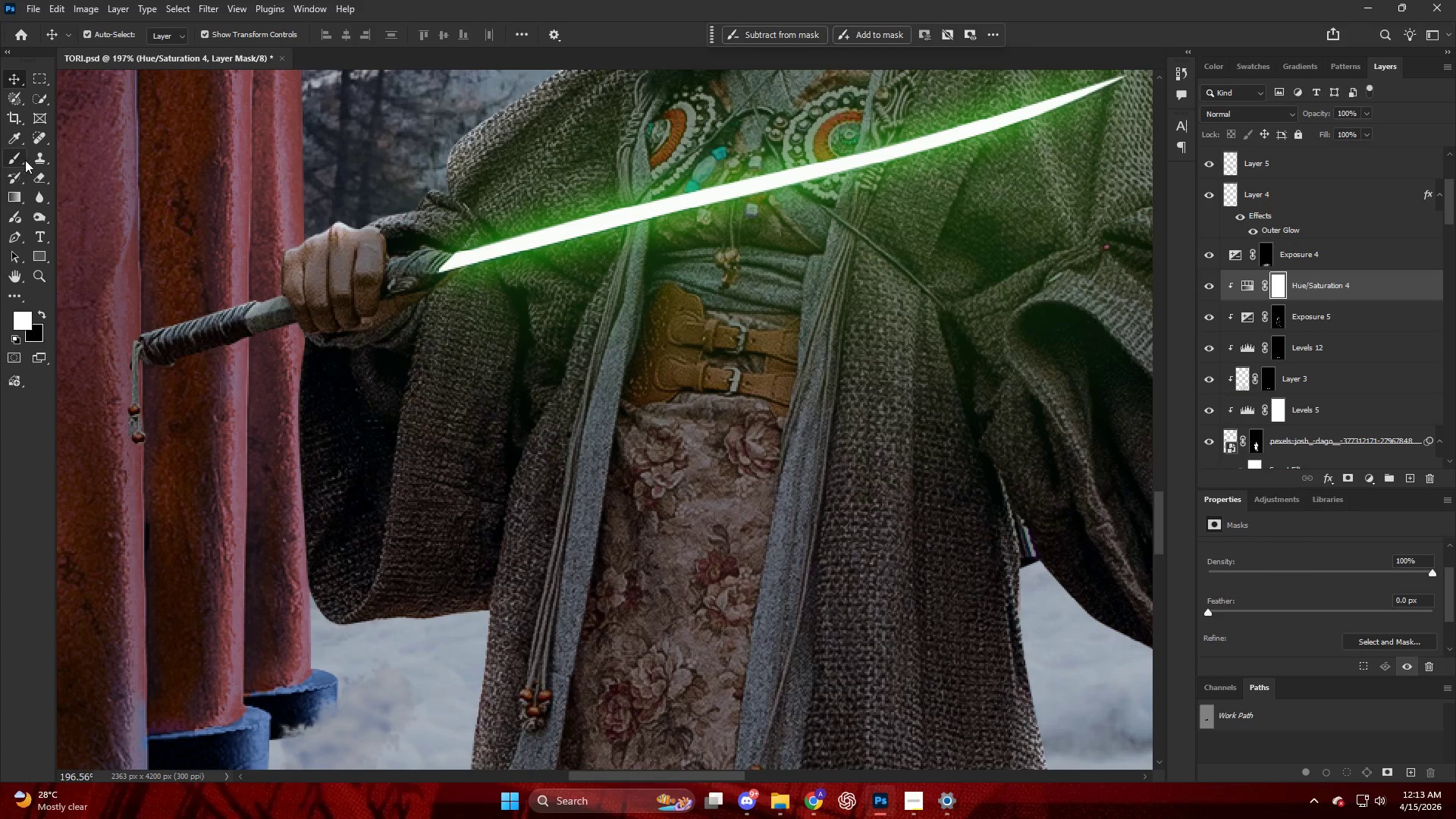 
key(Control+S)
 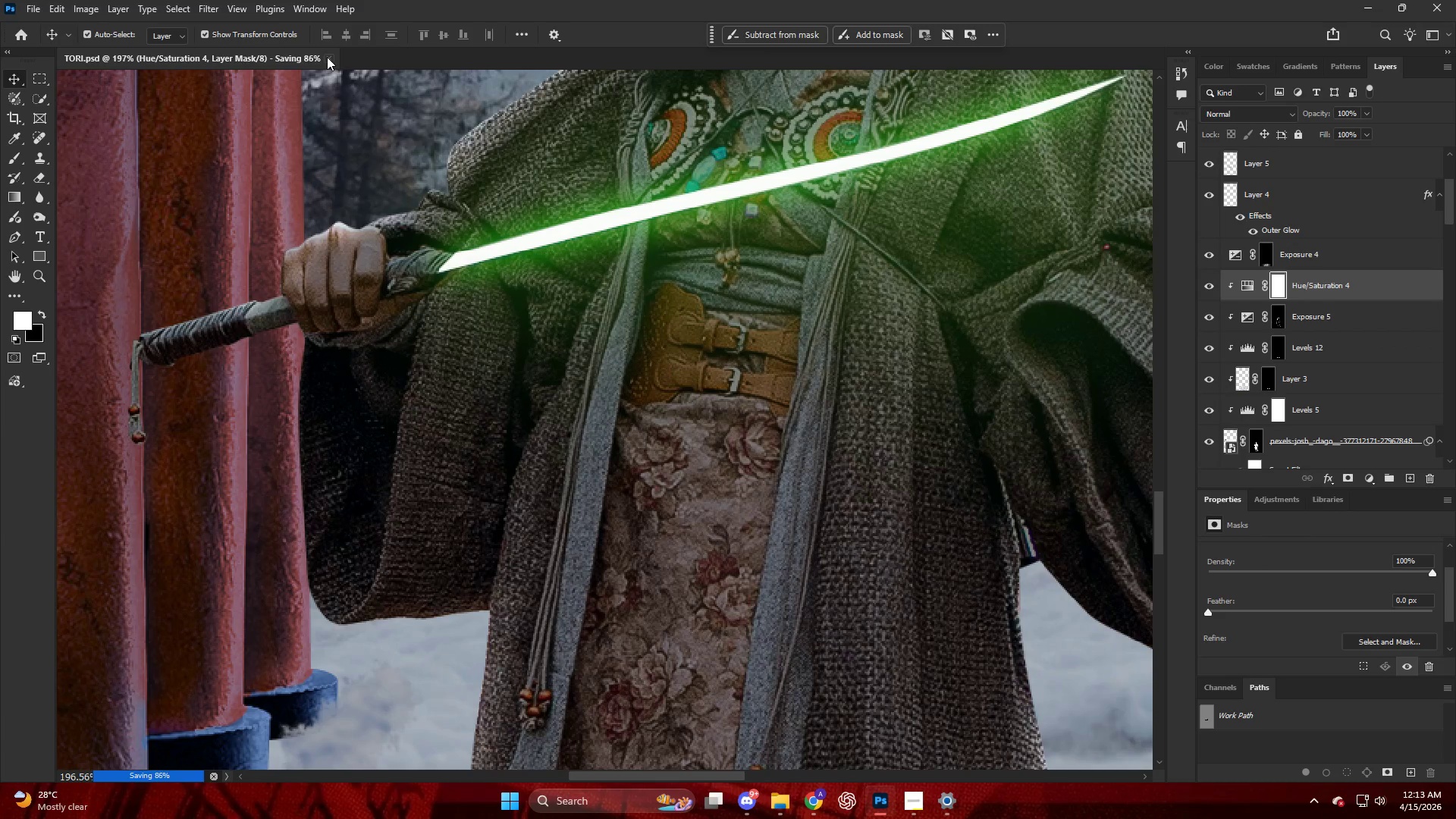 
left_click([276, 61])
 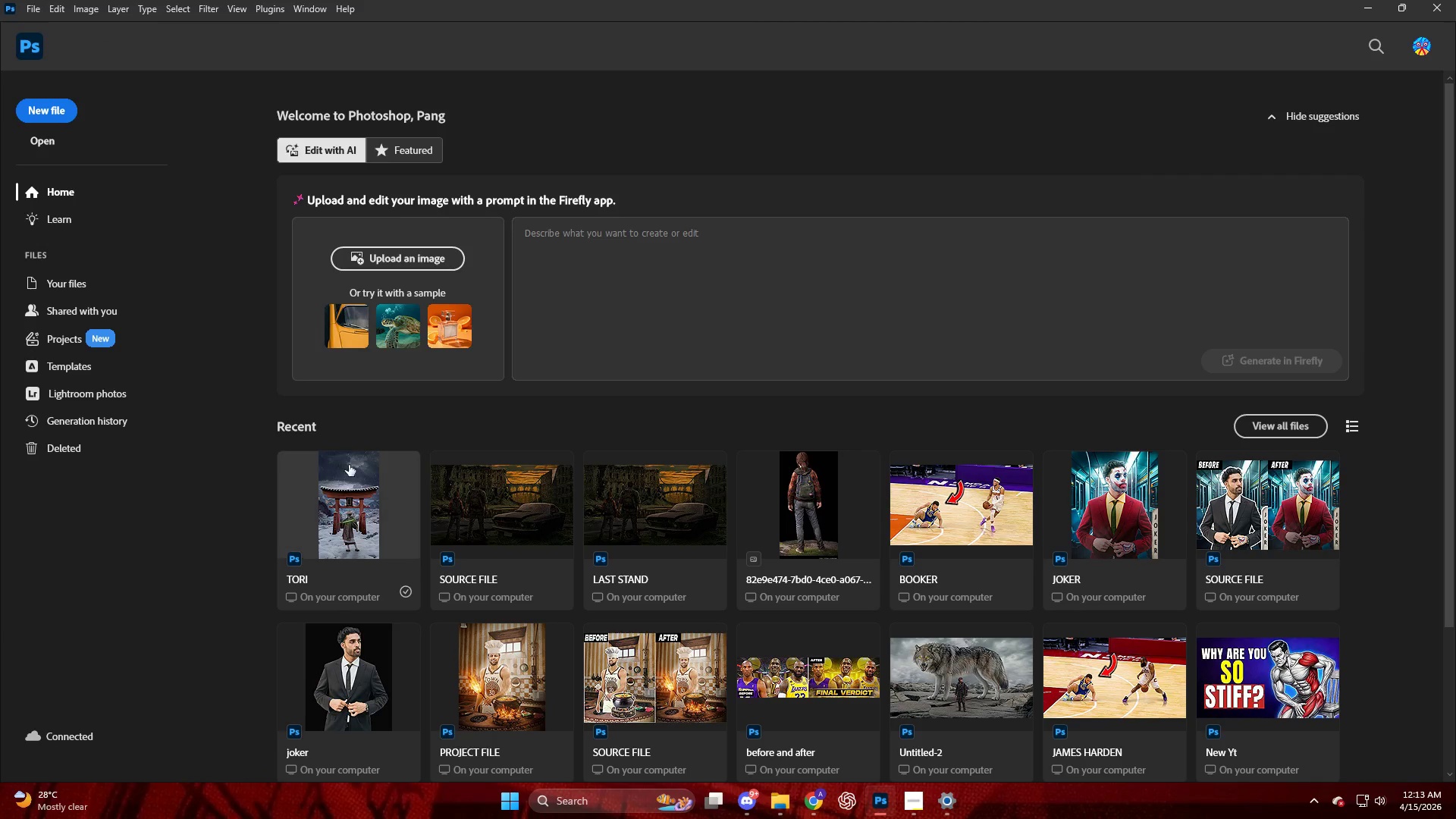 
left_click([383, 509])
 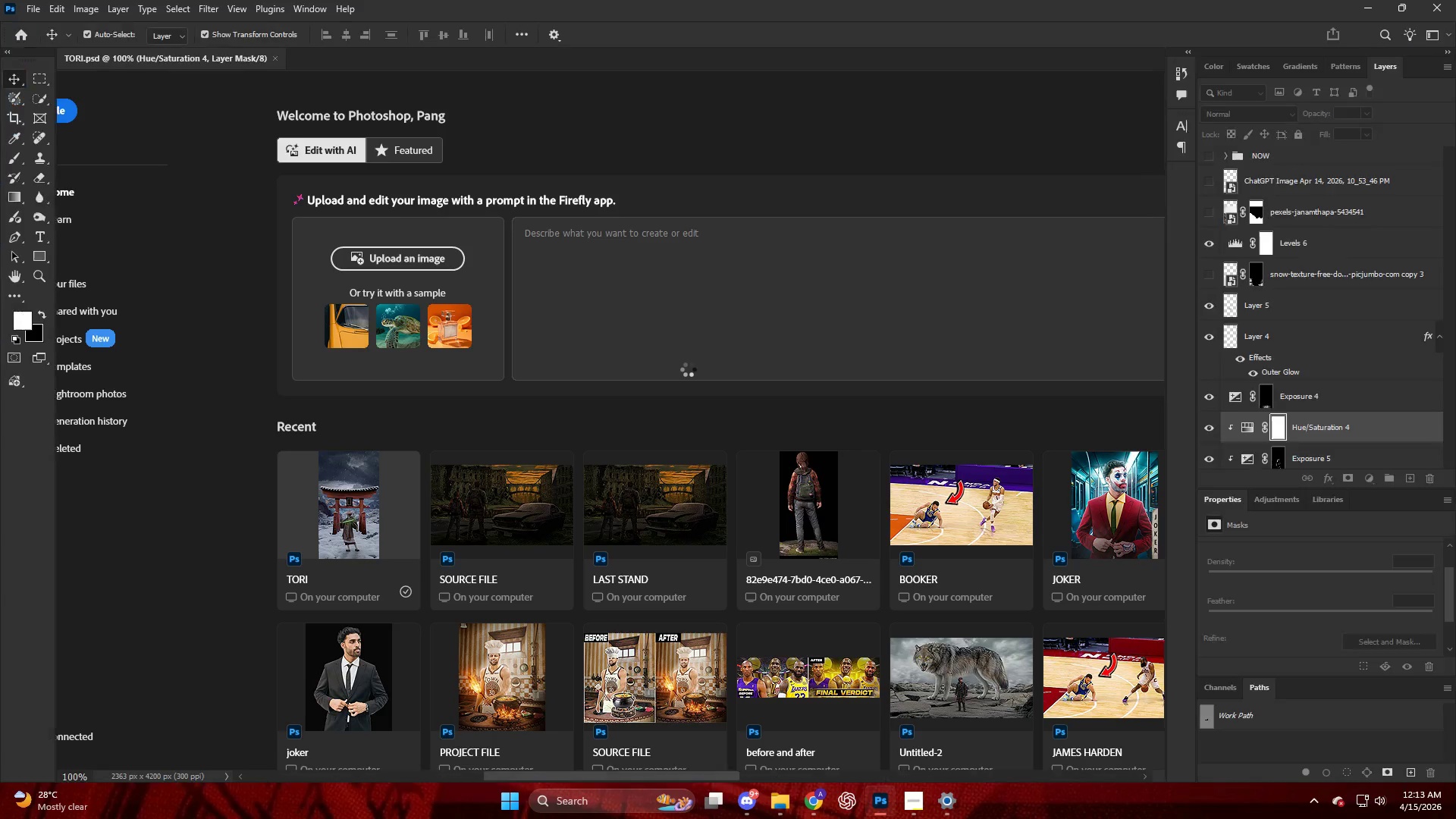 
key(Alt+AltLeft)
 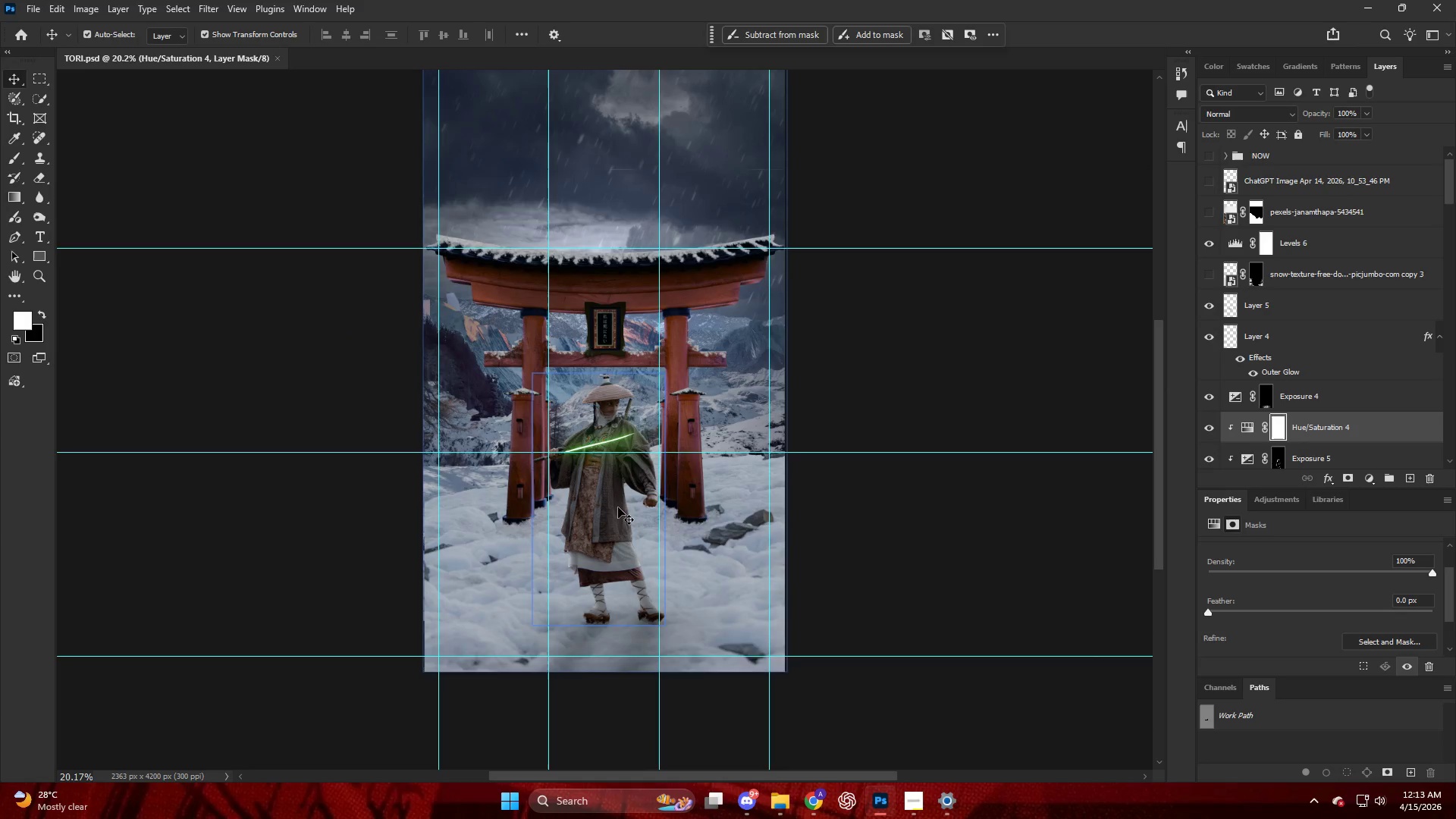 
key(Alt+AltLeft)
 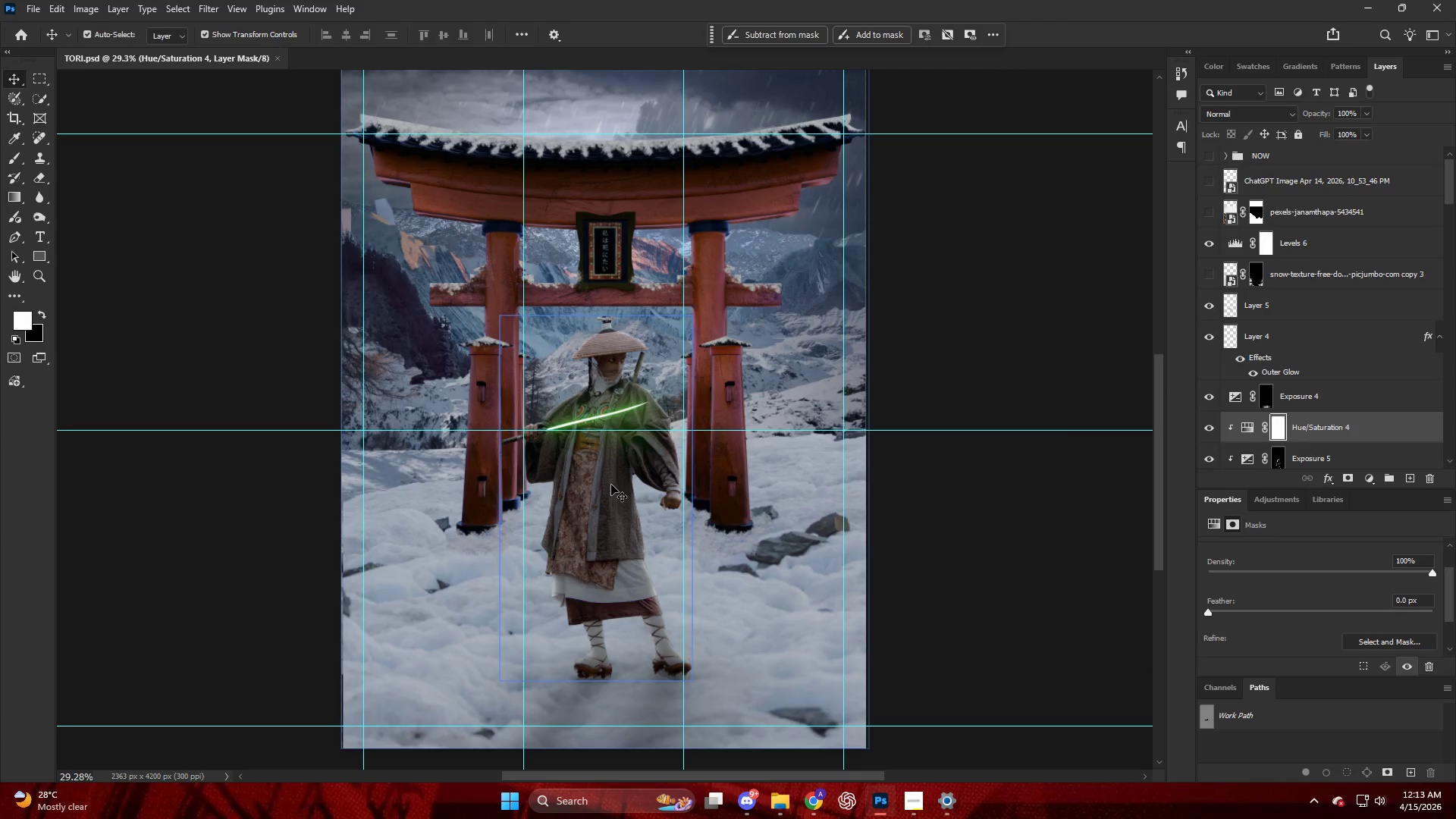 
scroll: coordinate [607, 499], scroll_direction: up, amount: 2.0
 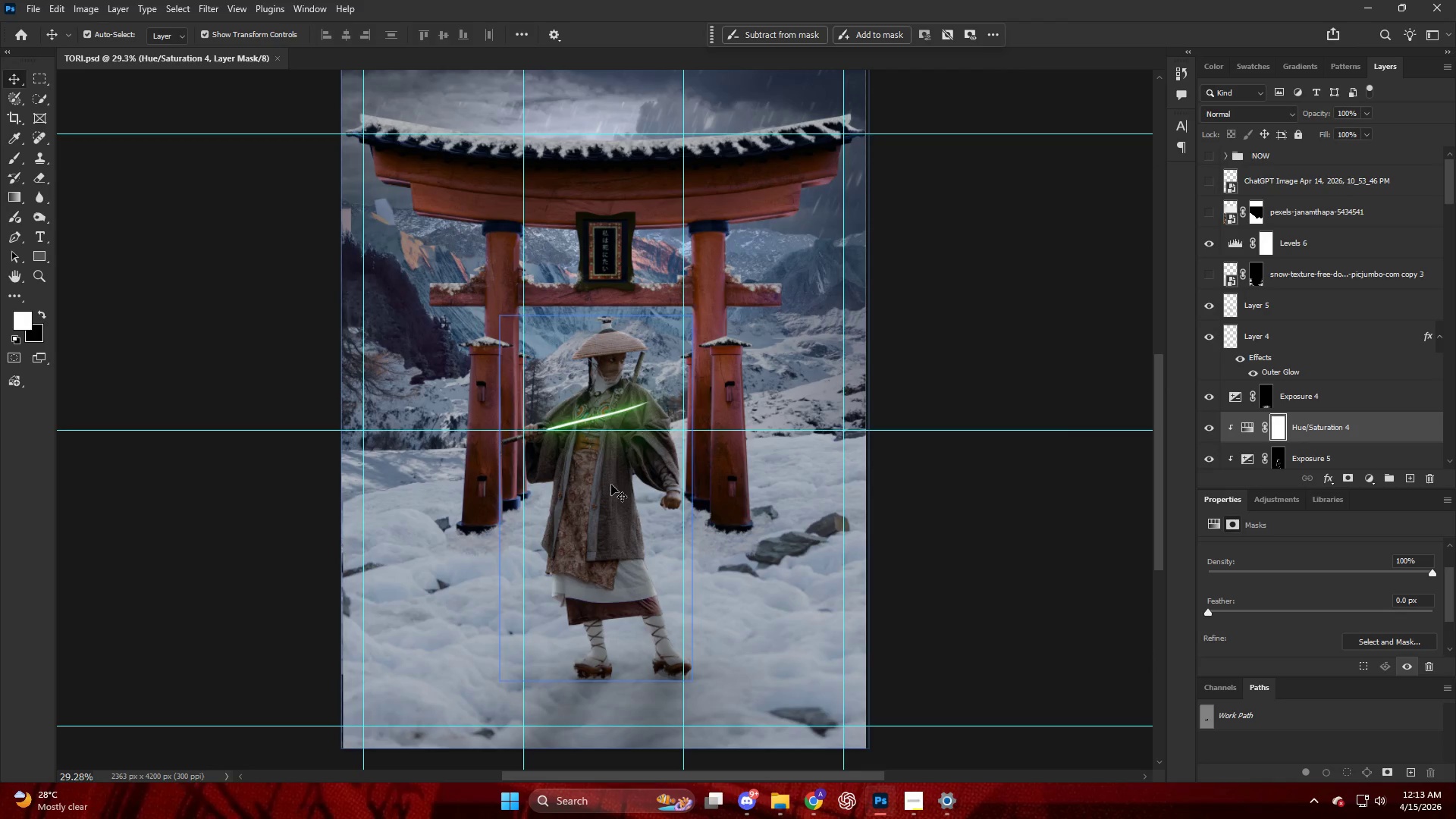 
key(Control+H)
 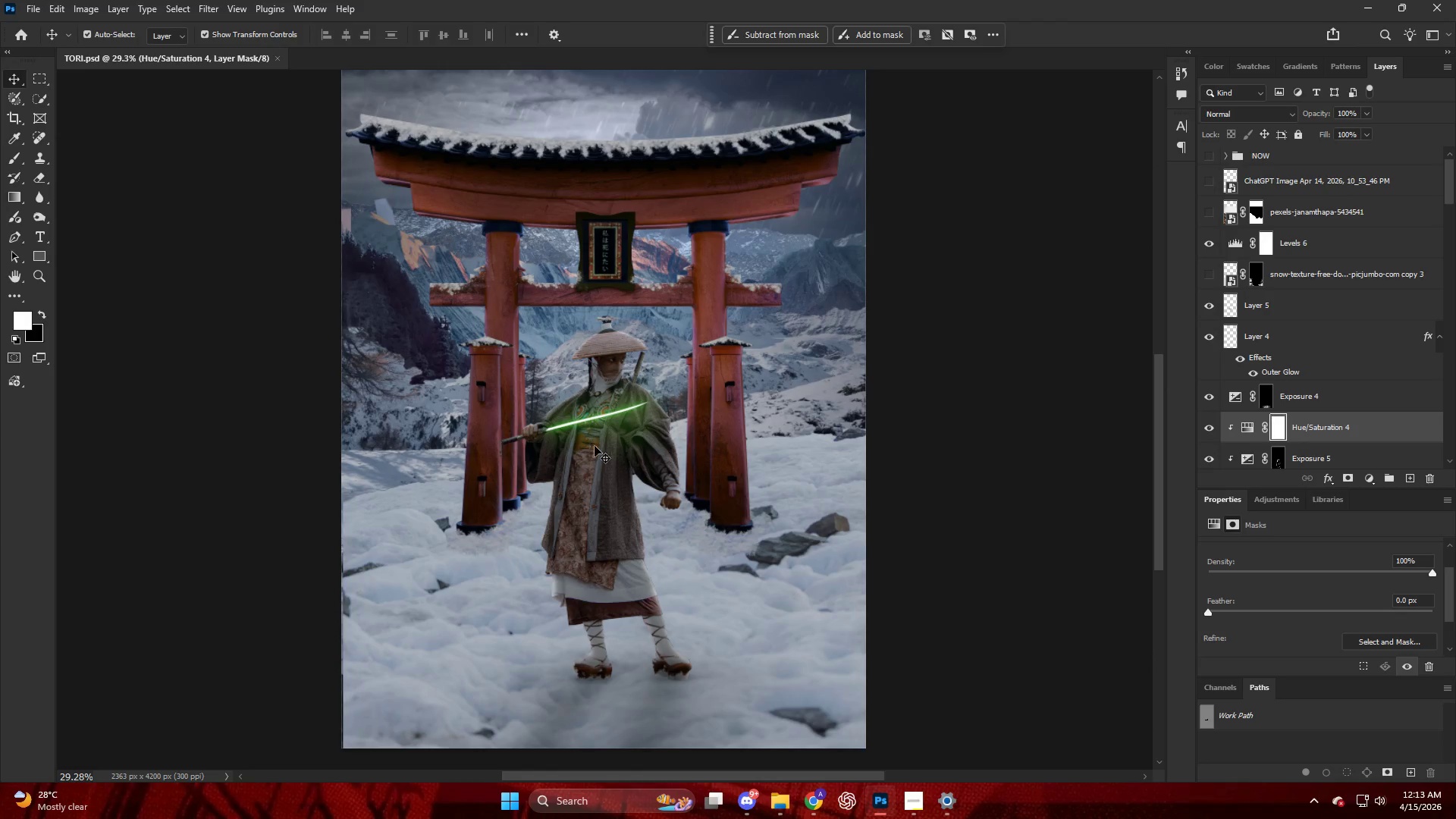 
hold_key(key=AltLeft, duration=0.58)
hold_key(key=AltLeft, duration=0.88)
scroll: coordinate [752, 355], scroll_direction: down, amount: 6.0
 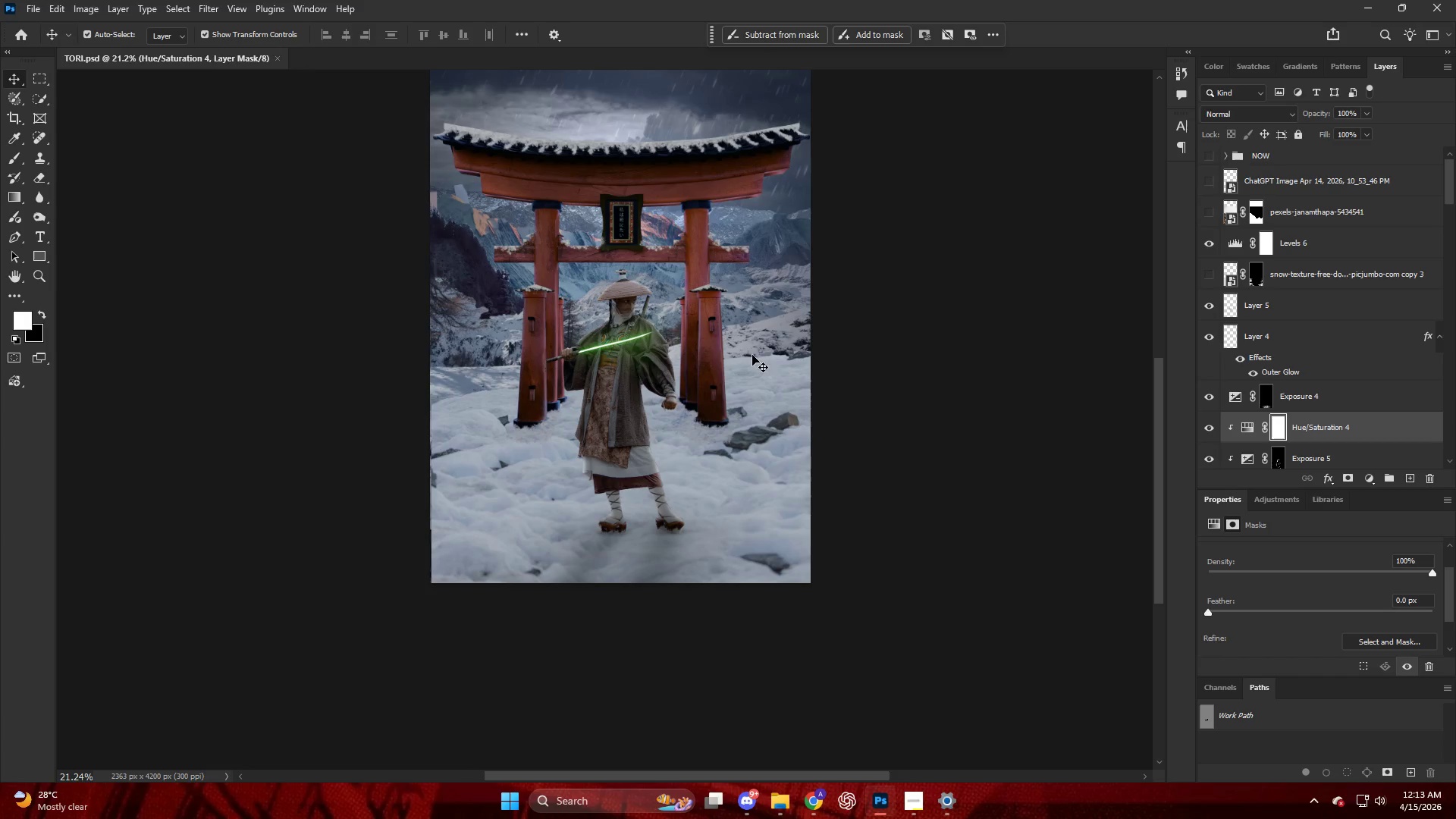 
hold_key(key=AltLeft, duration=0.75)
 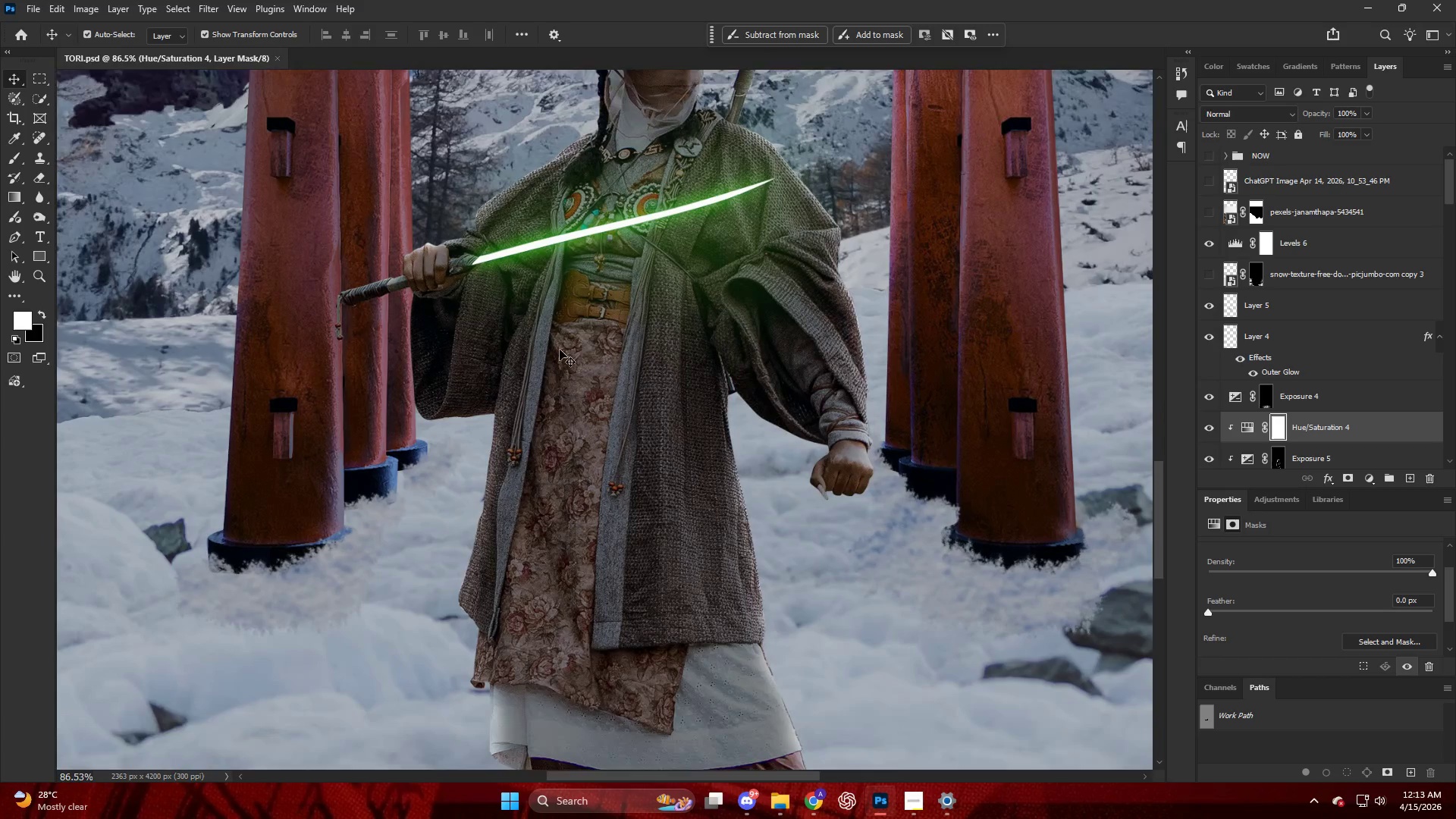 
hold_key(key=AltLeft, duration=0.33)
 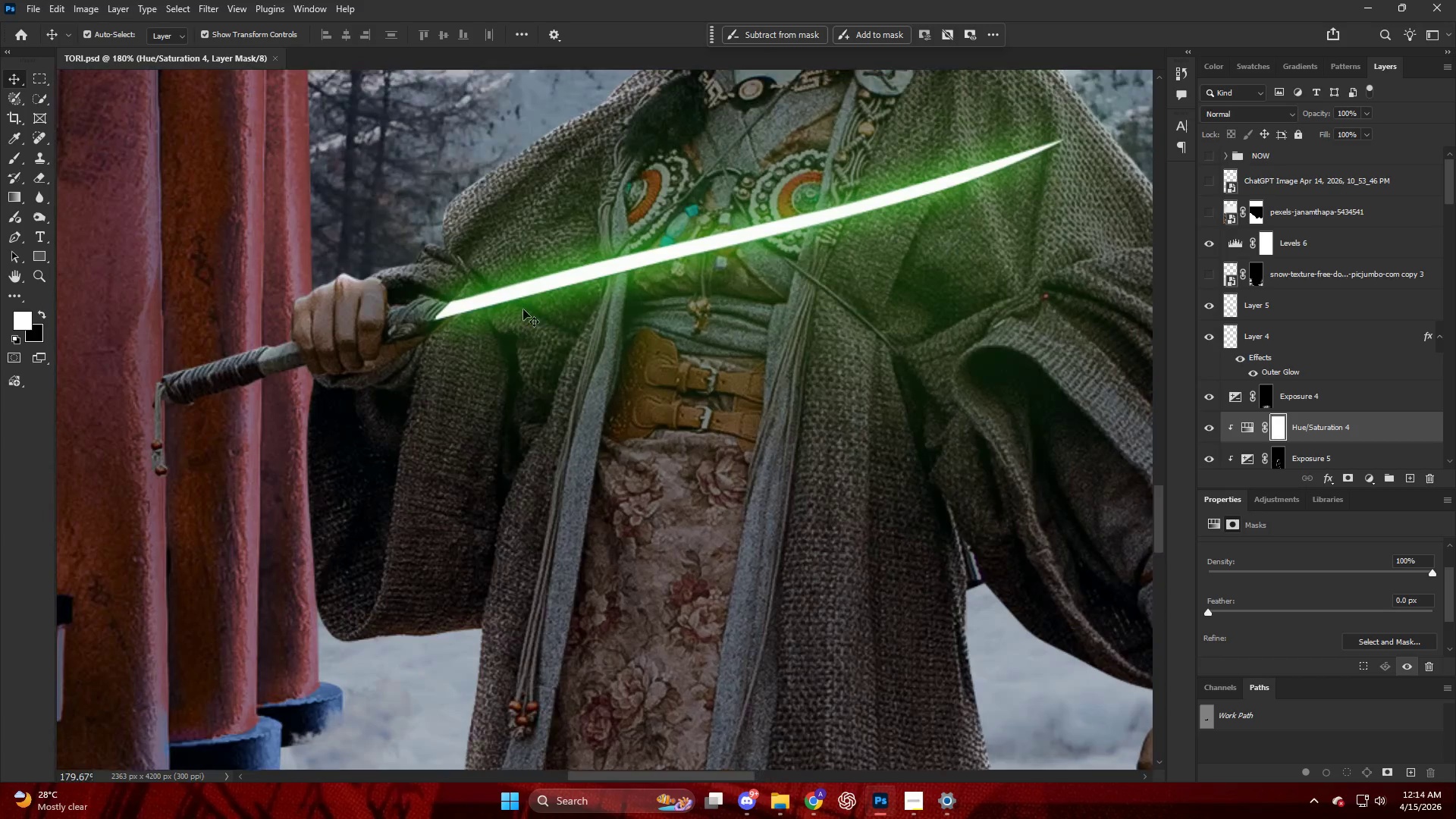 
key(V)
 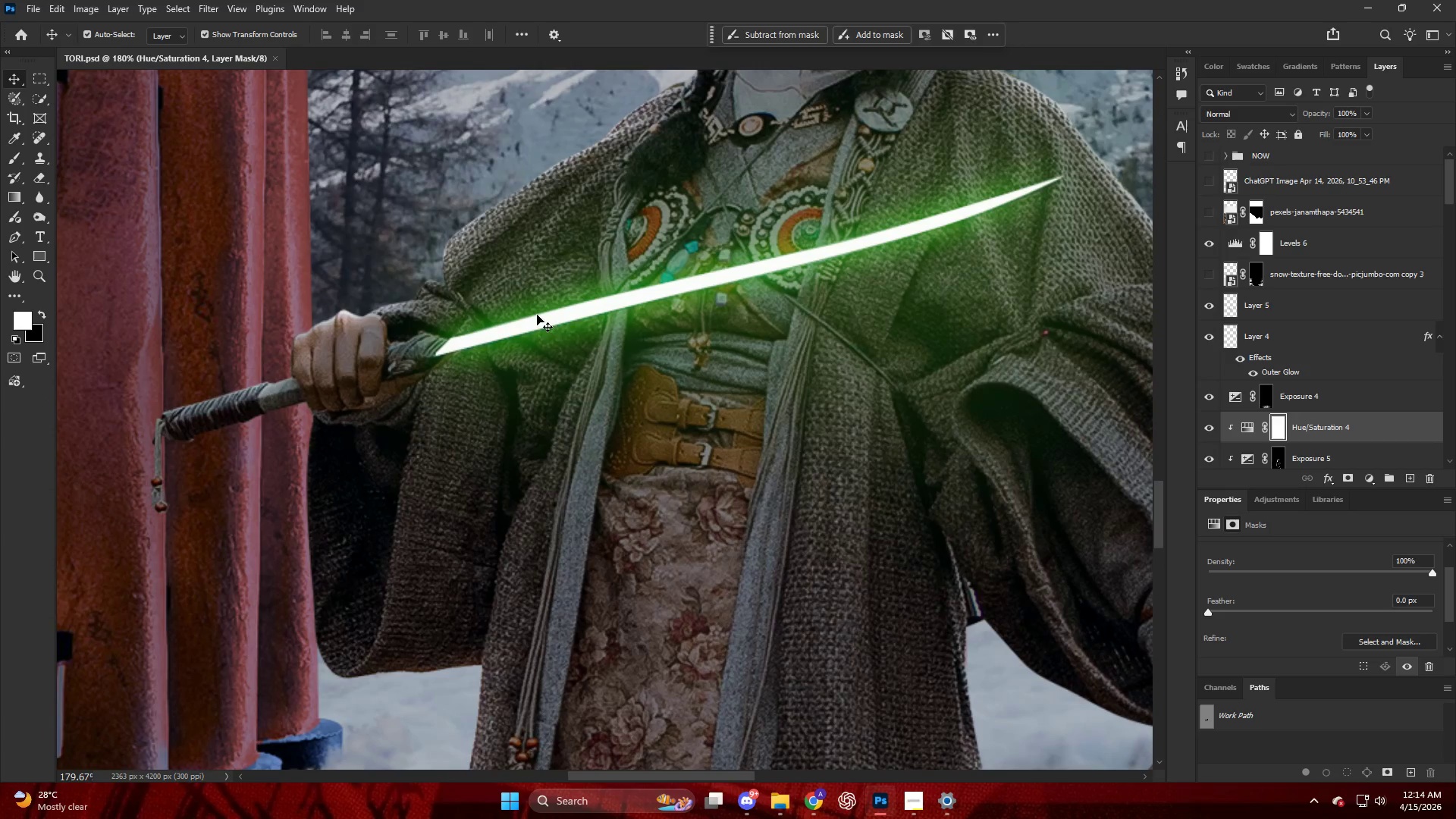 
left_click([548, 327])
 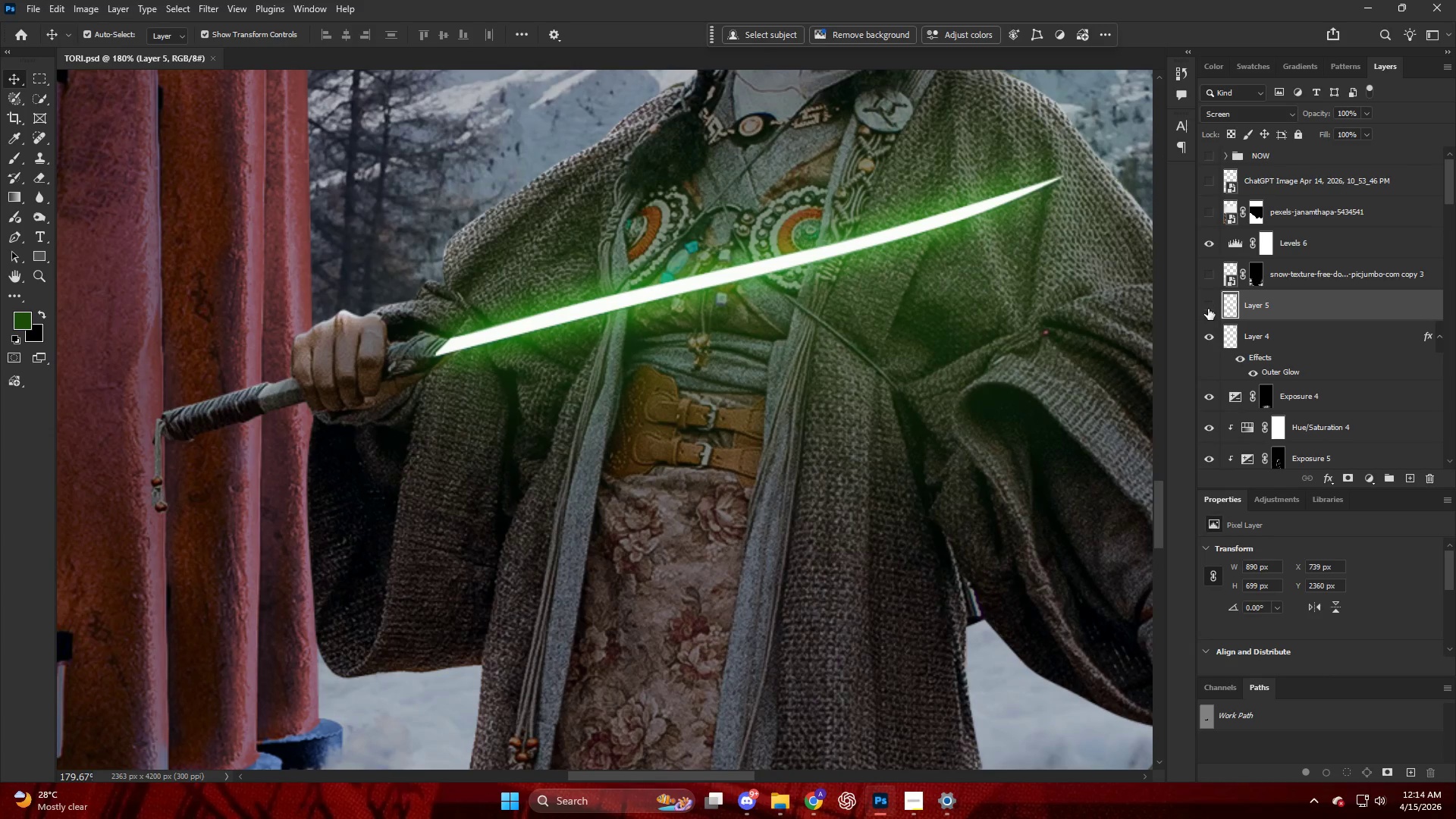 
scroll: coordinate [523, 309], scroll_direction: up, amount: 19.0
 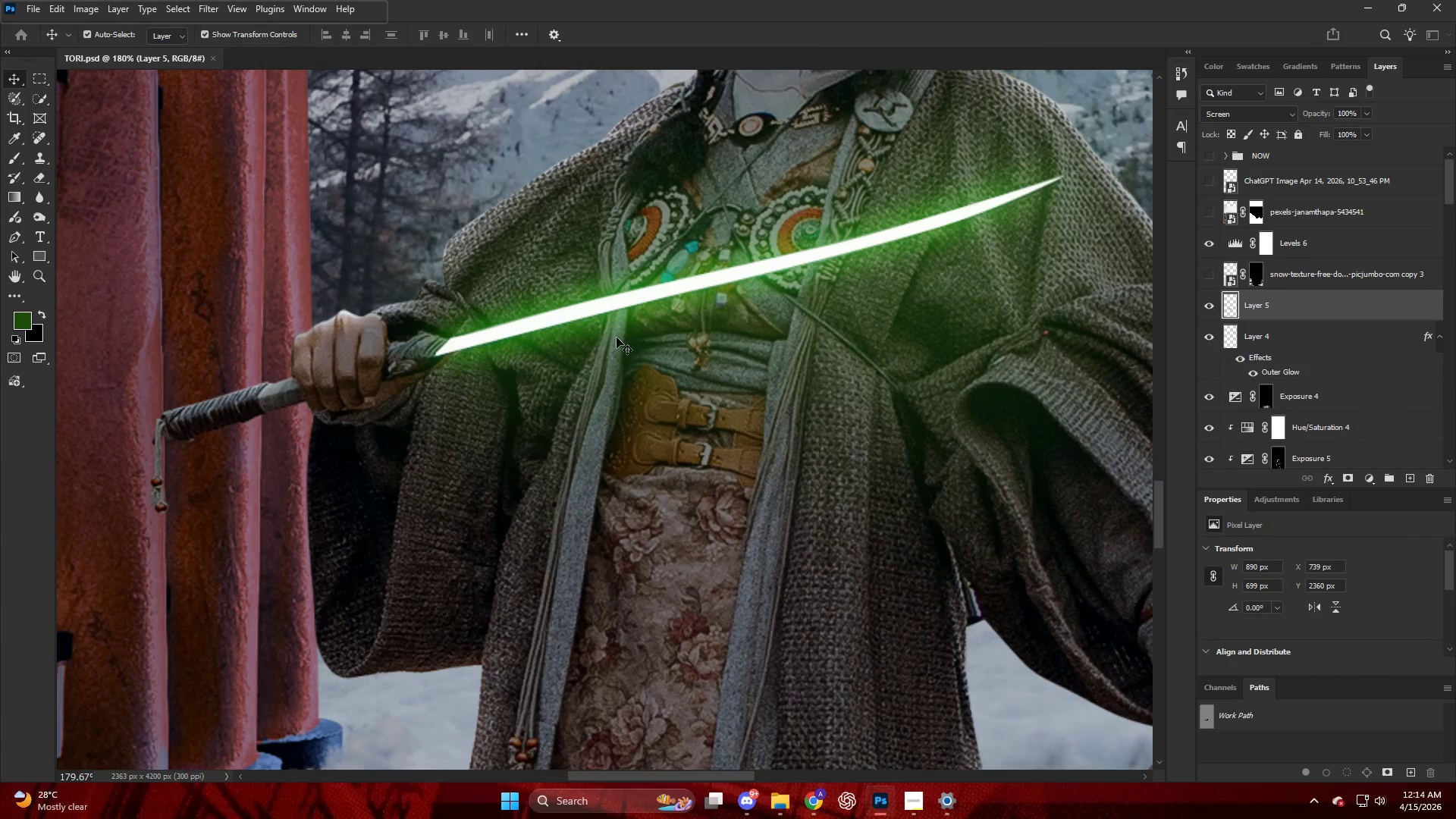 
double_click([1208, 309])
 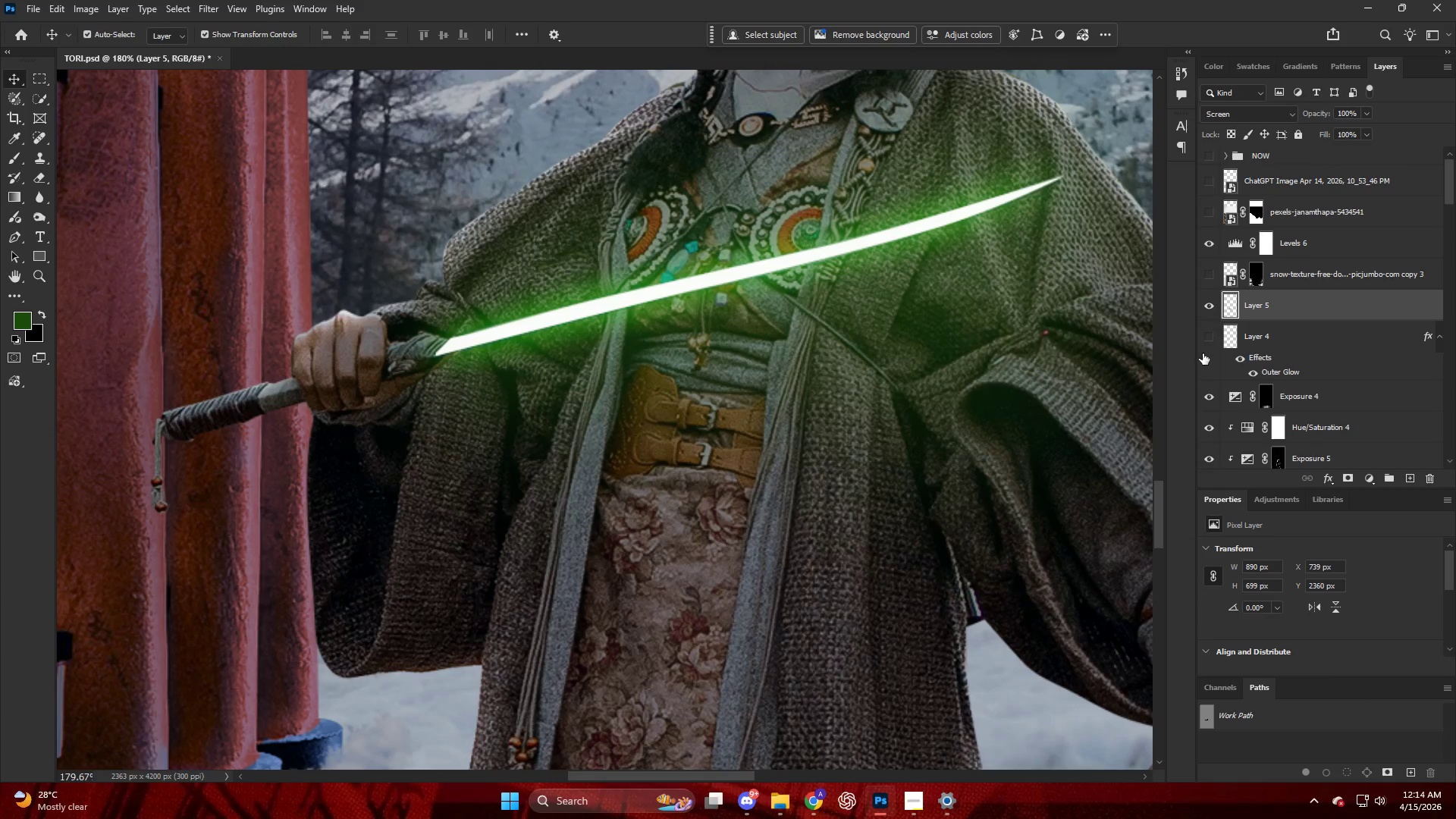 
double_click([1203, 346])
 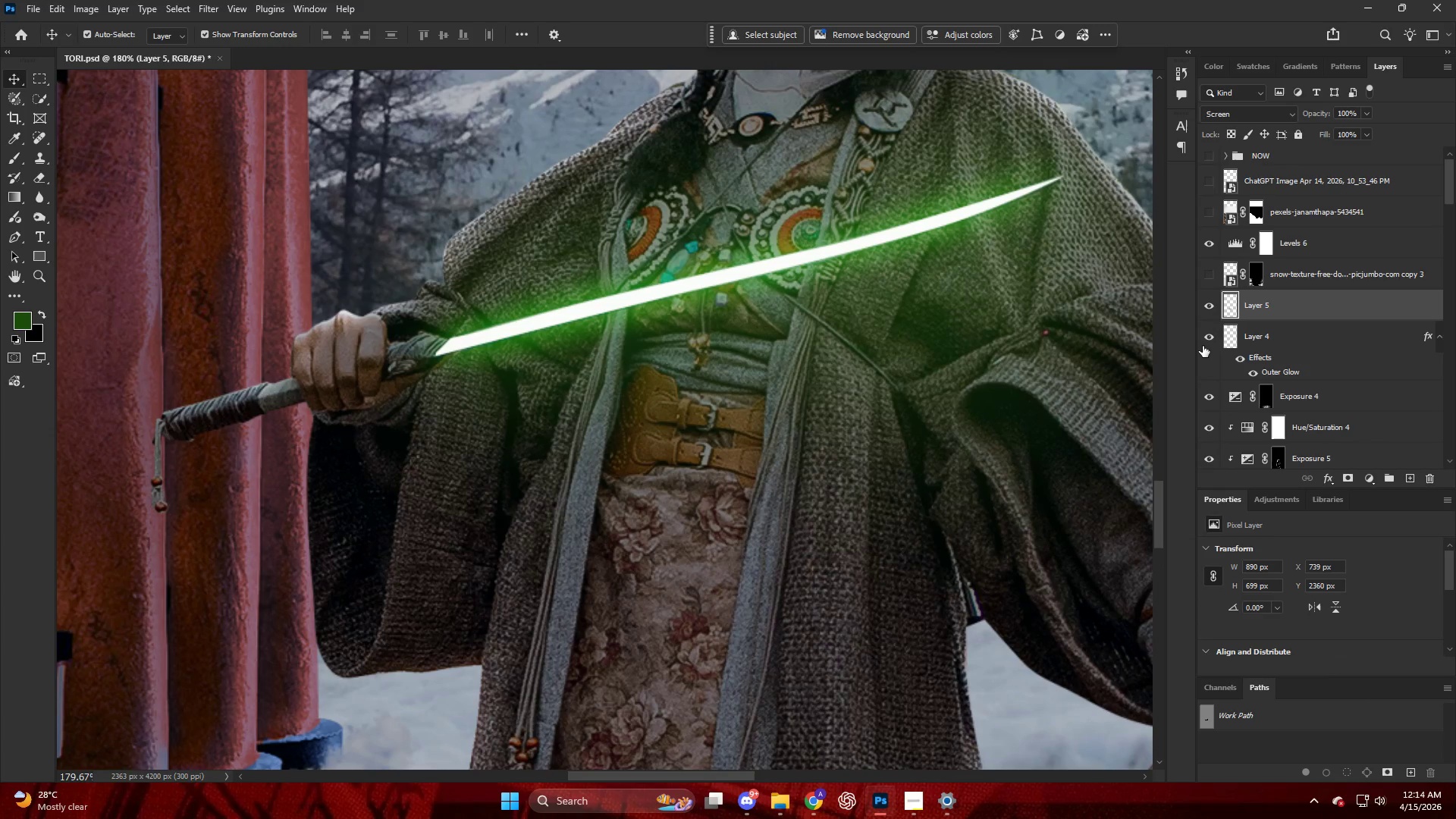 
left_click([1203, 346])
 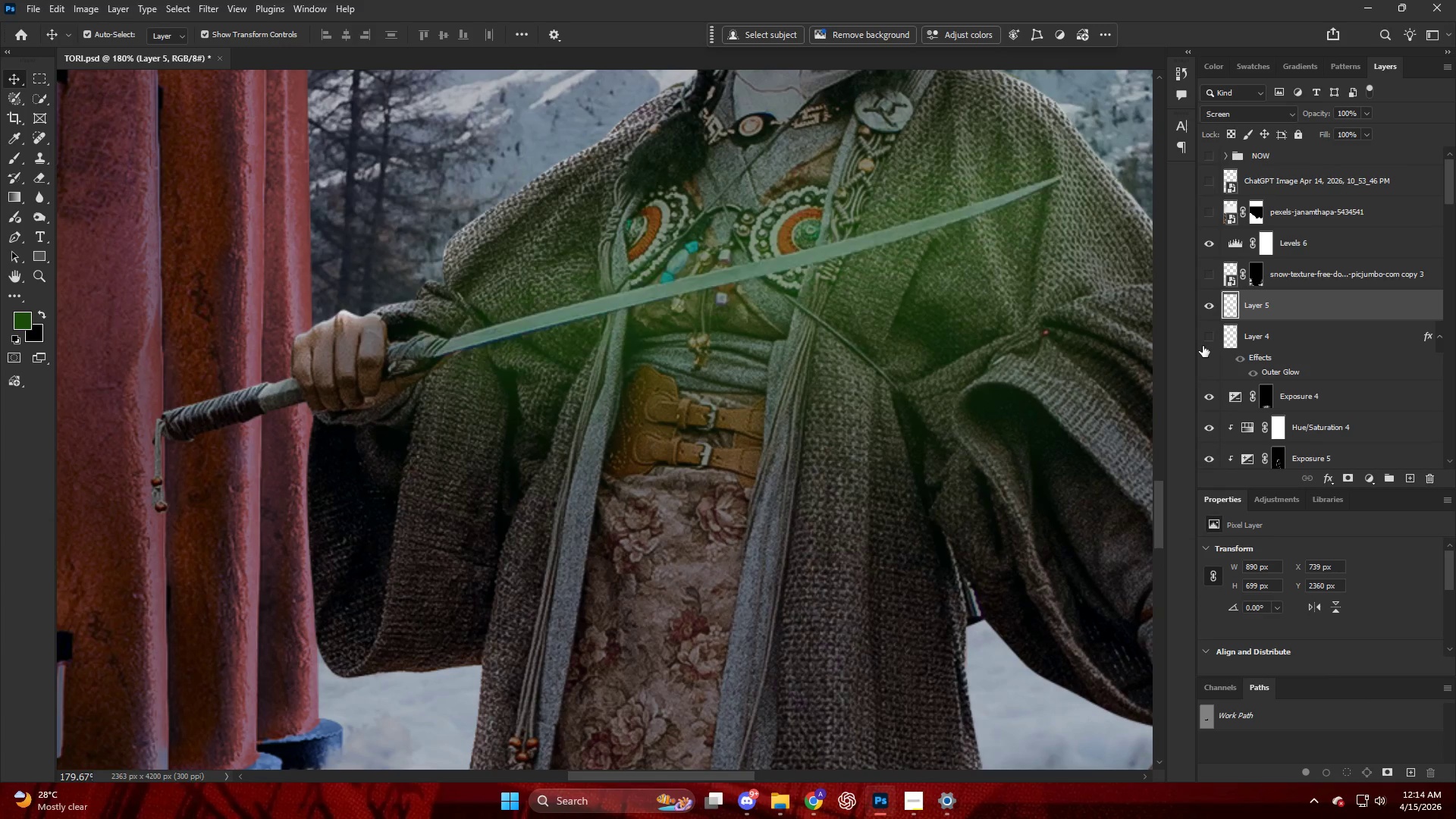 
left_click([1203, 346])
 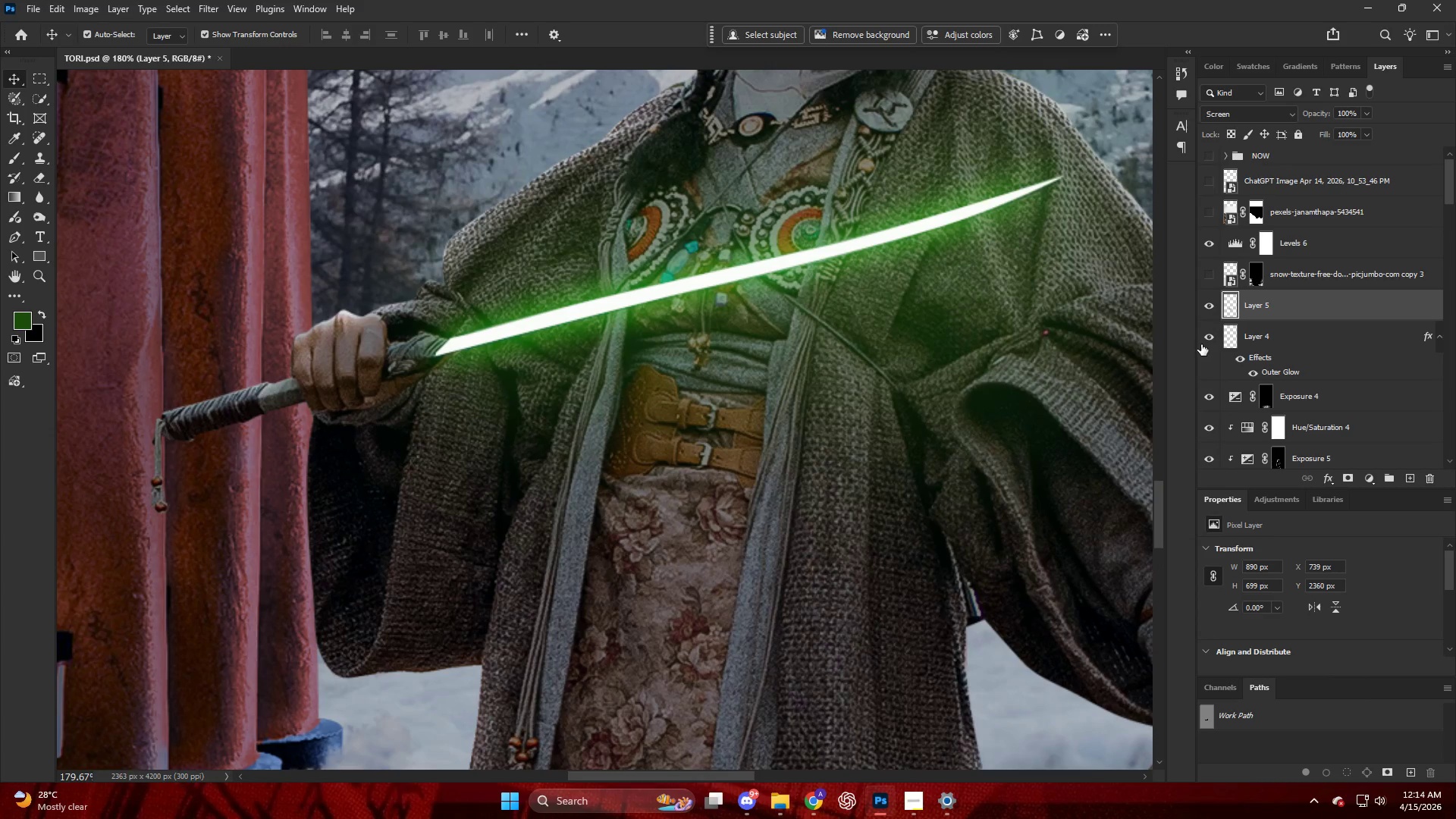 
key(Alt+AltLeft)
 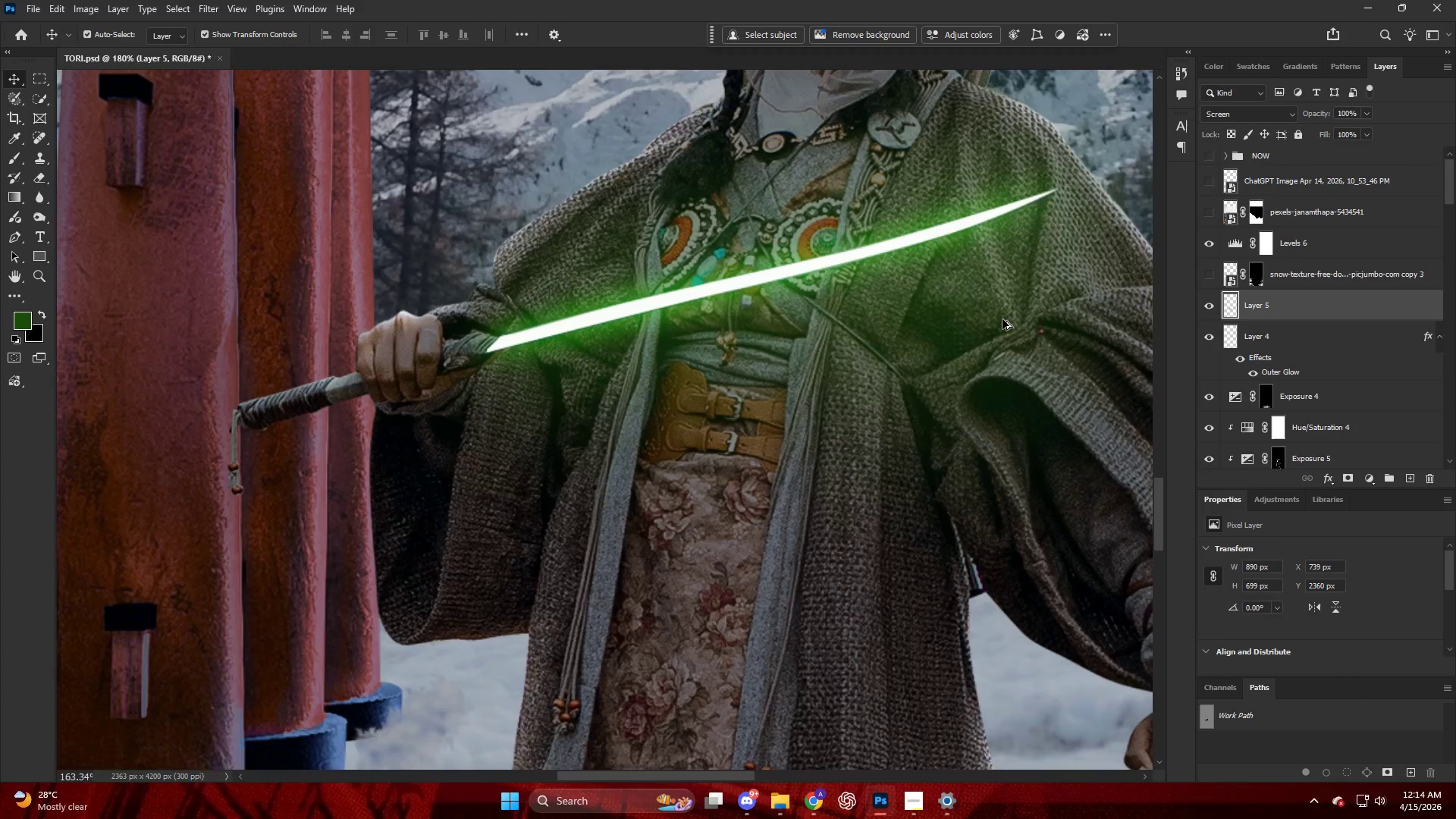 
scroll: coordinate [1003, 319], scroll_direction: down, amount: 3.0
 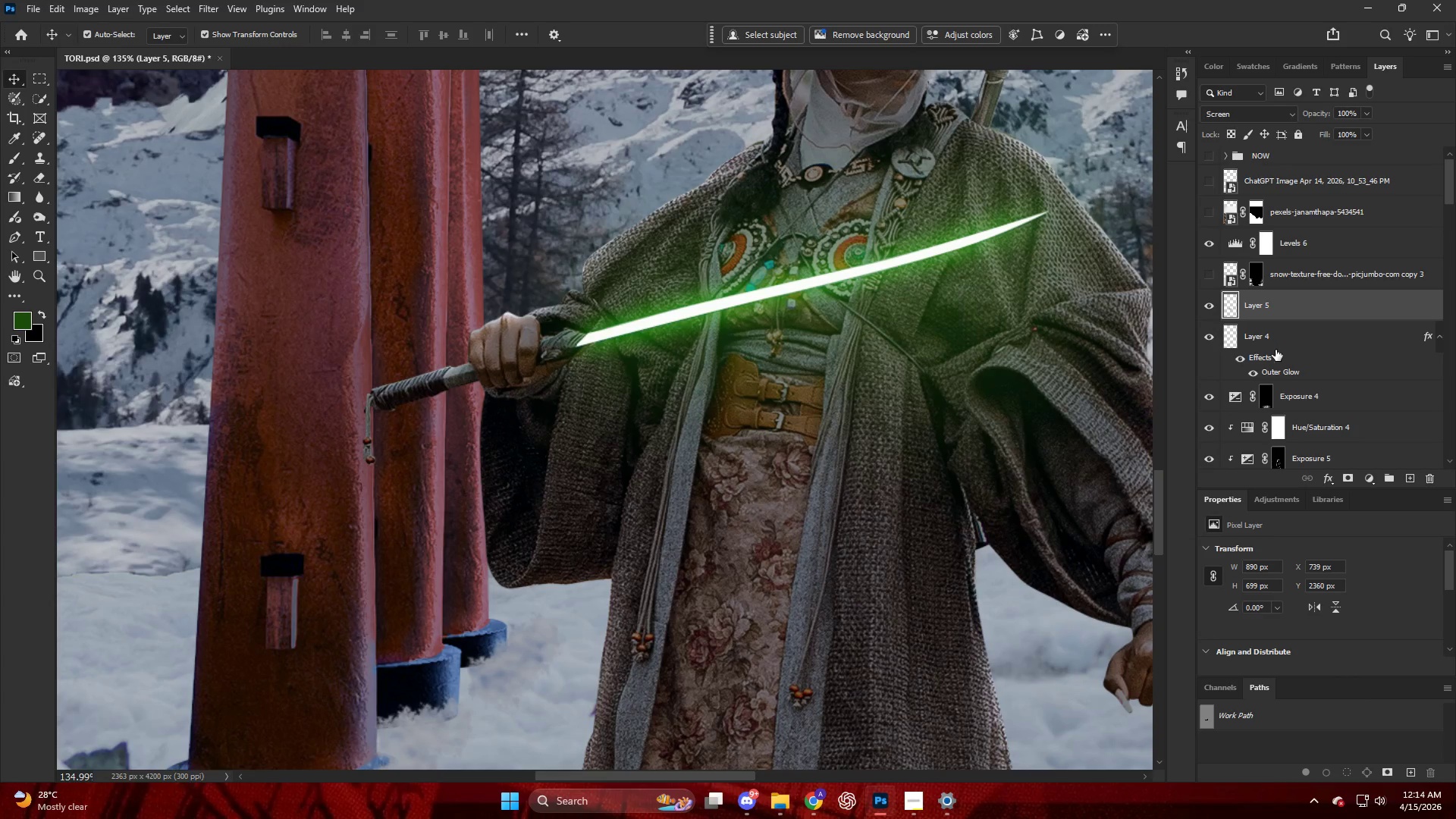 
left_click([1275, 349])
 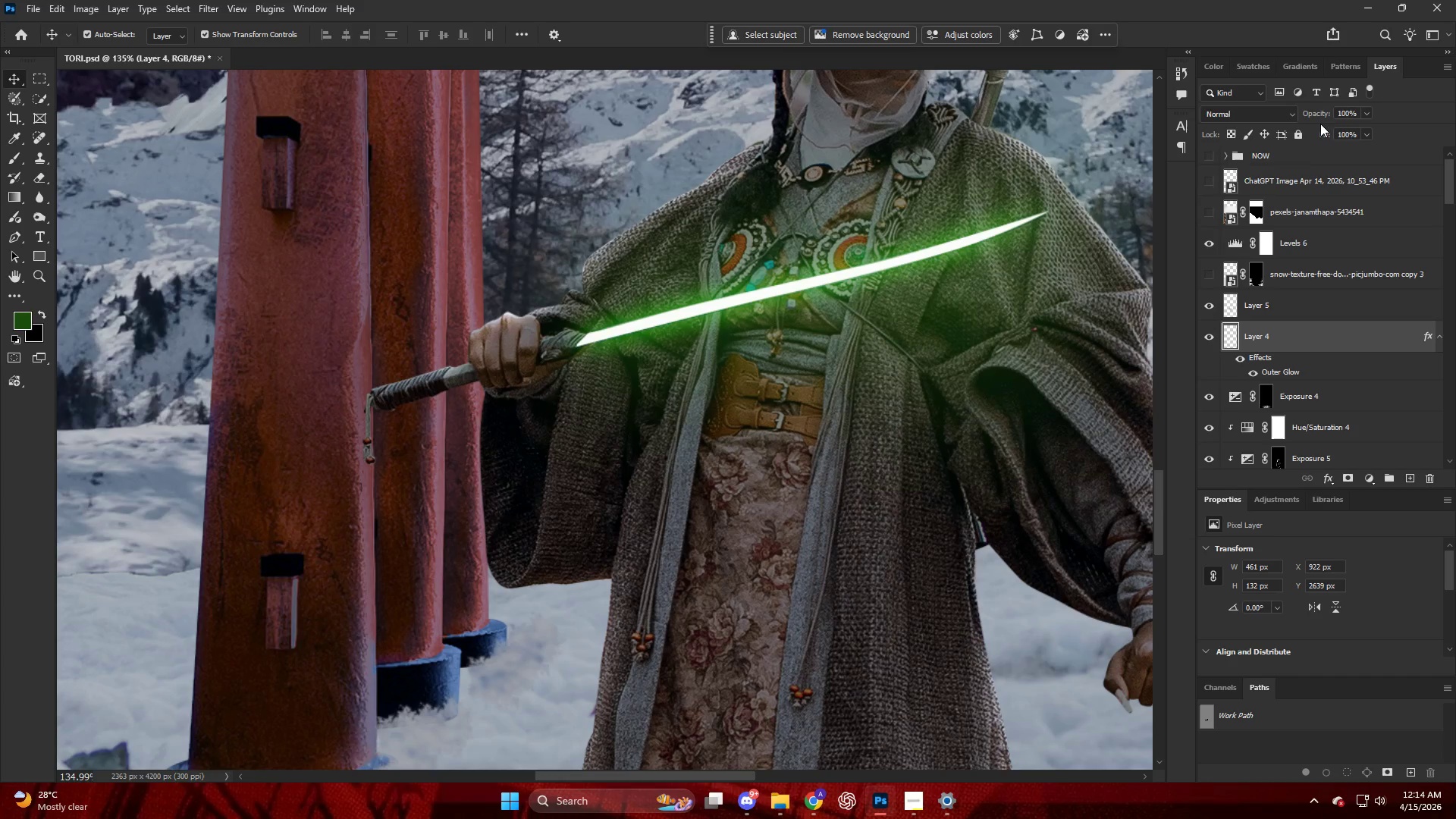 
left_click_drag(start_coordinate=[1324, 115], to_coordinate=[1316, 112])
 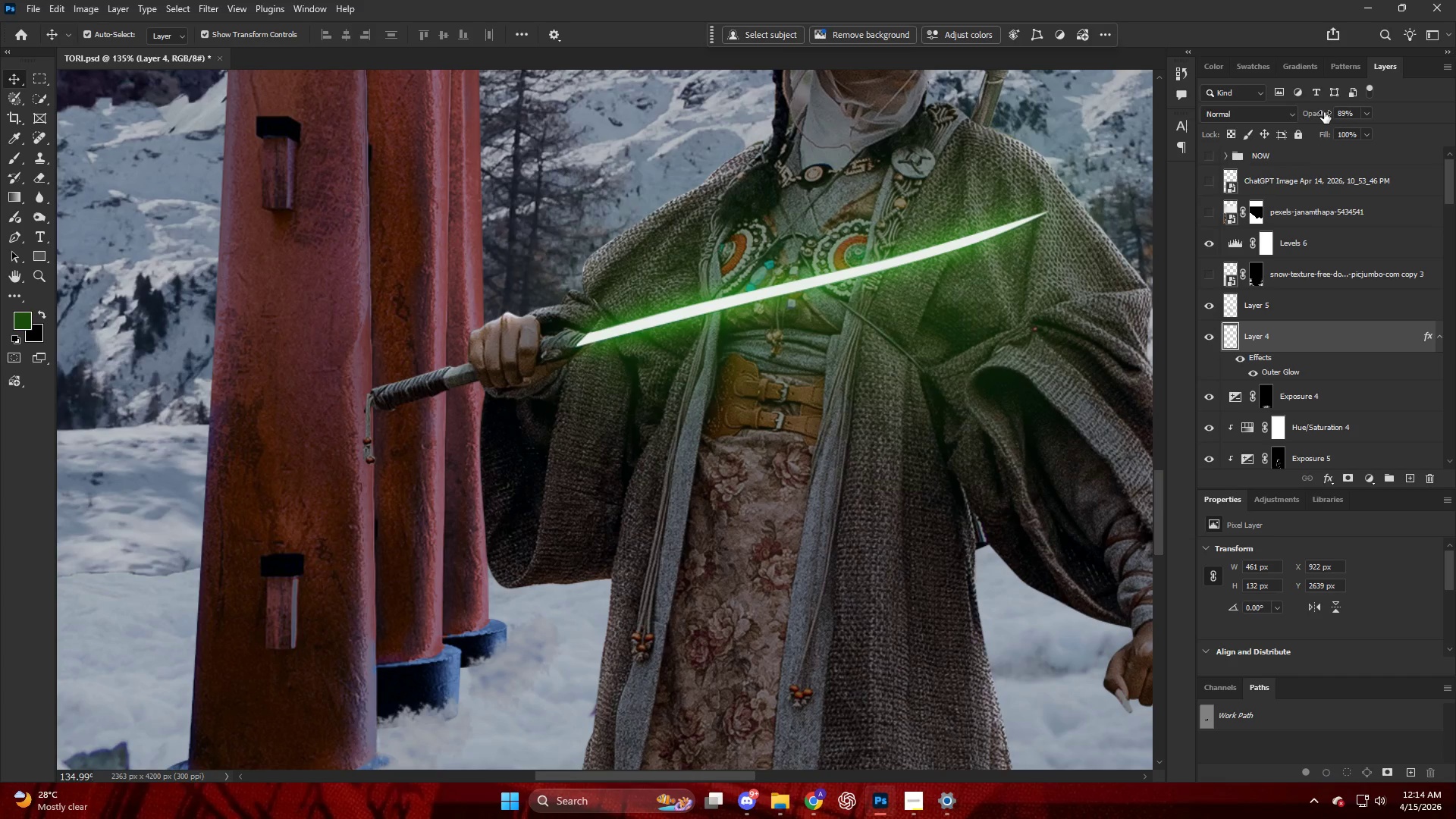 
left_click_drag(start_coordinate=[1324, 112], to_coordinate=[1310, 111])
 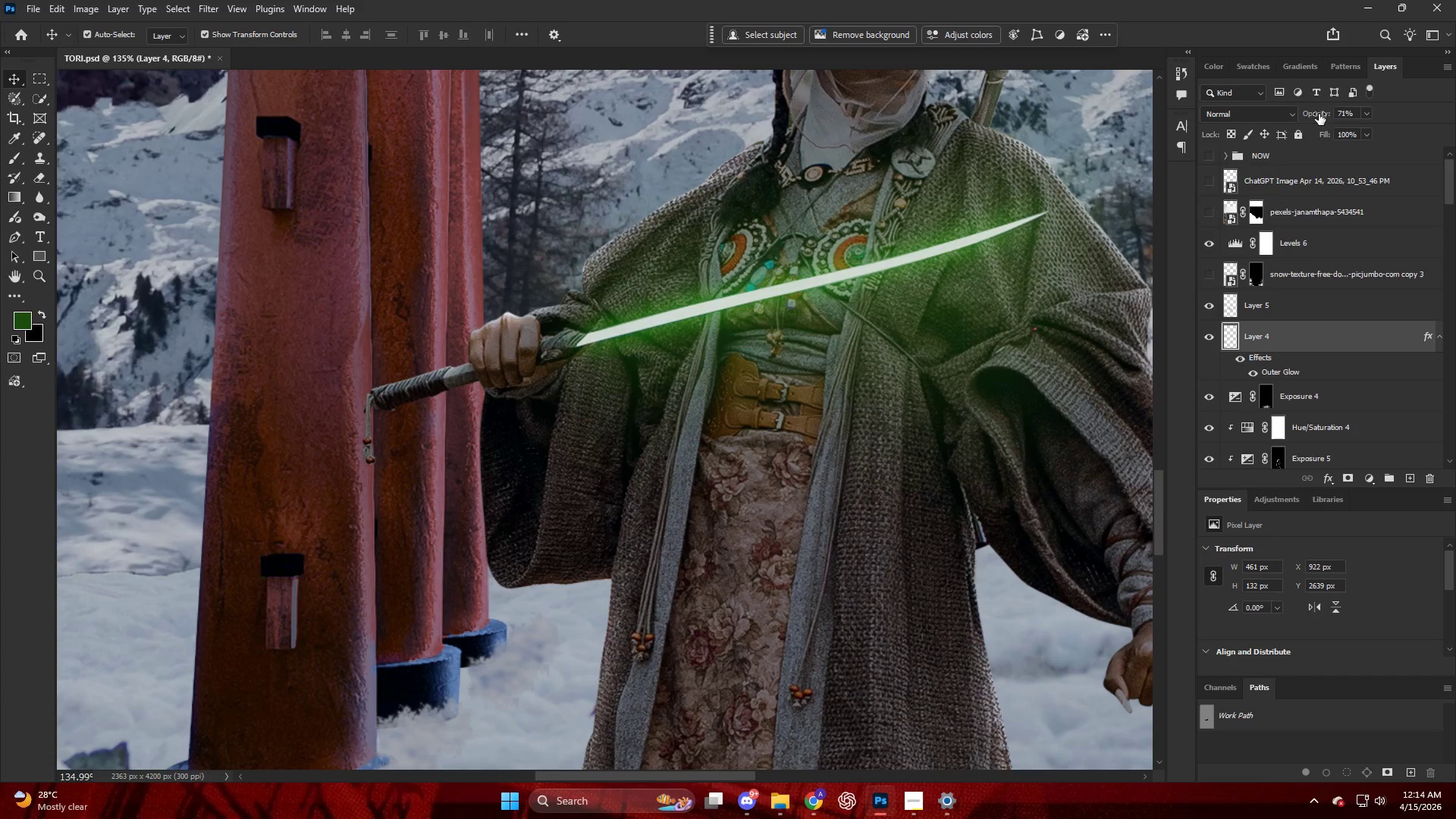 
hold_key(key=AltLeft, duration=0.55)
 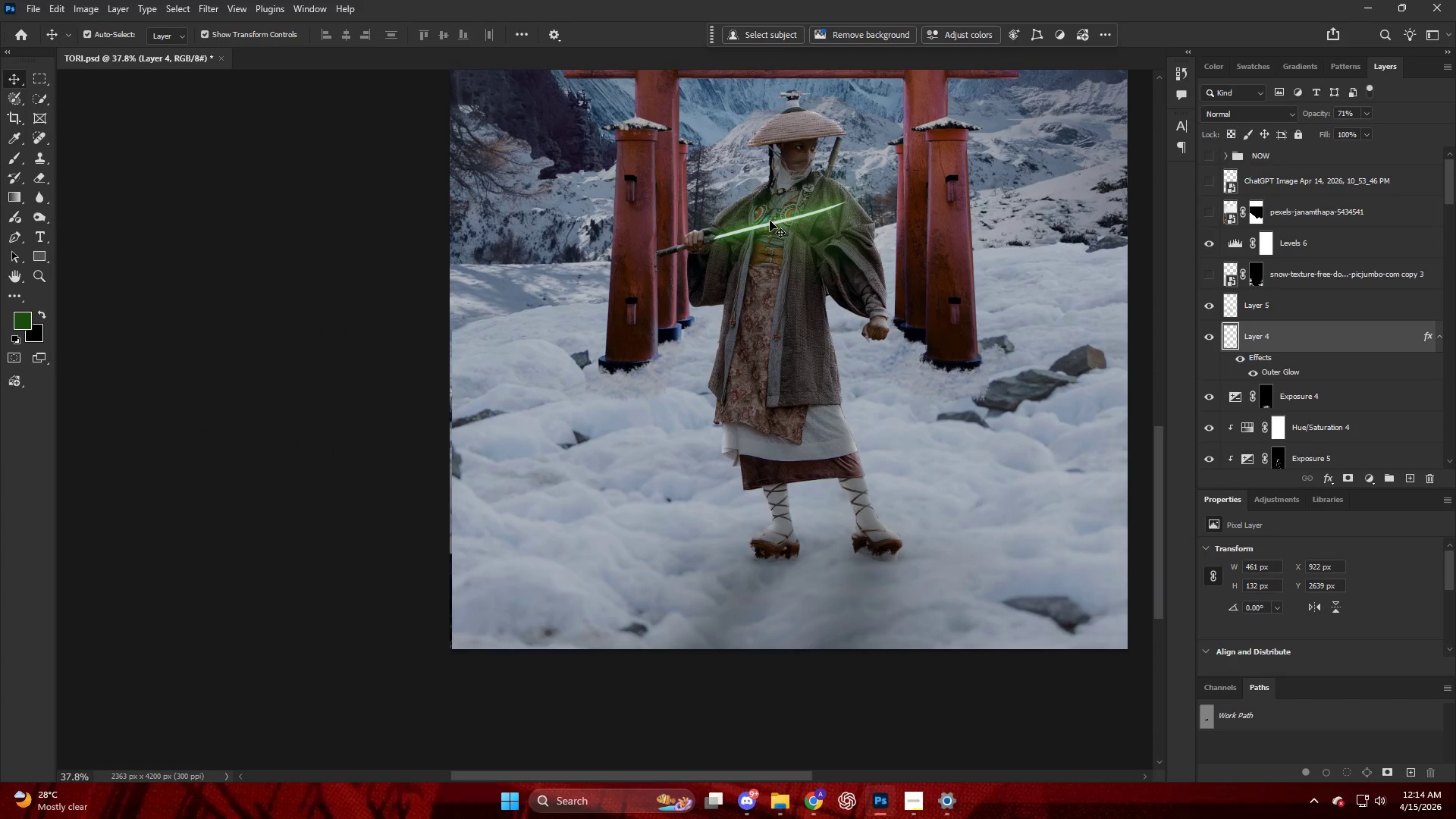 
key(Alt+AltLeft)
 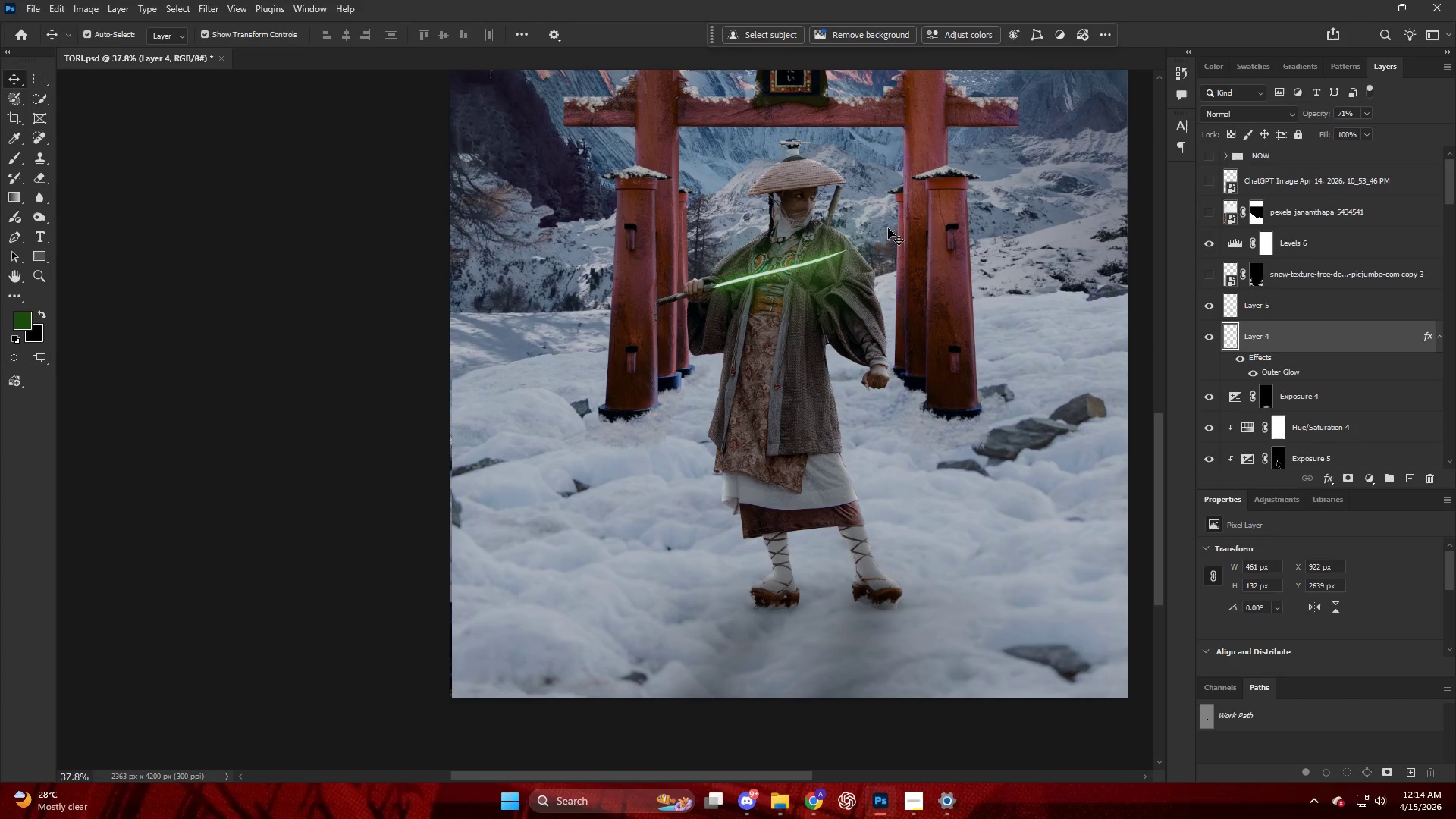 
scroll: coordinate [808, 225], scroll_direction: down, amount: 11.0
 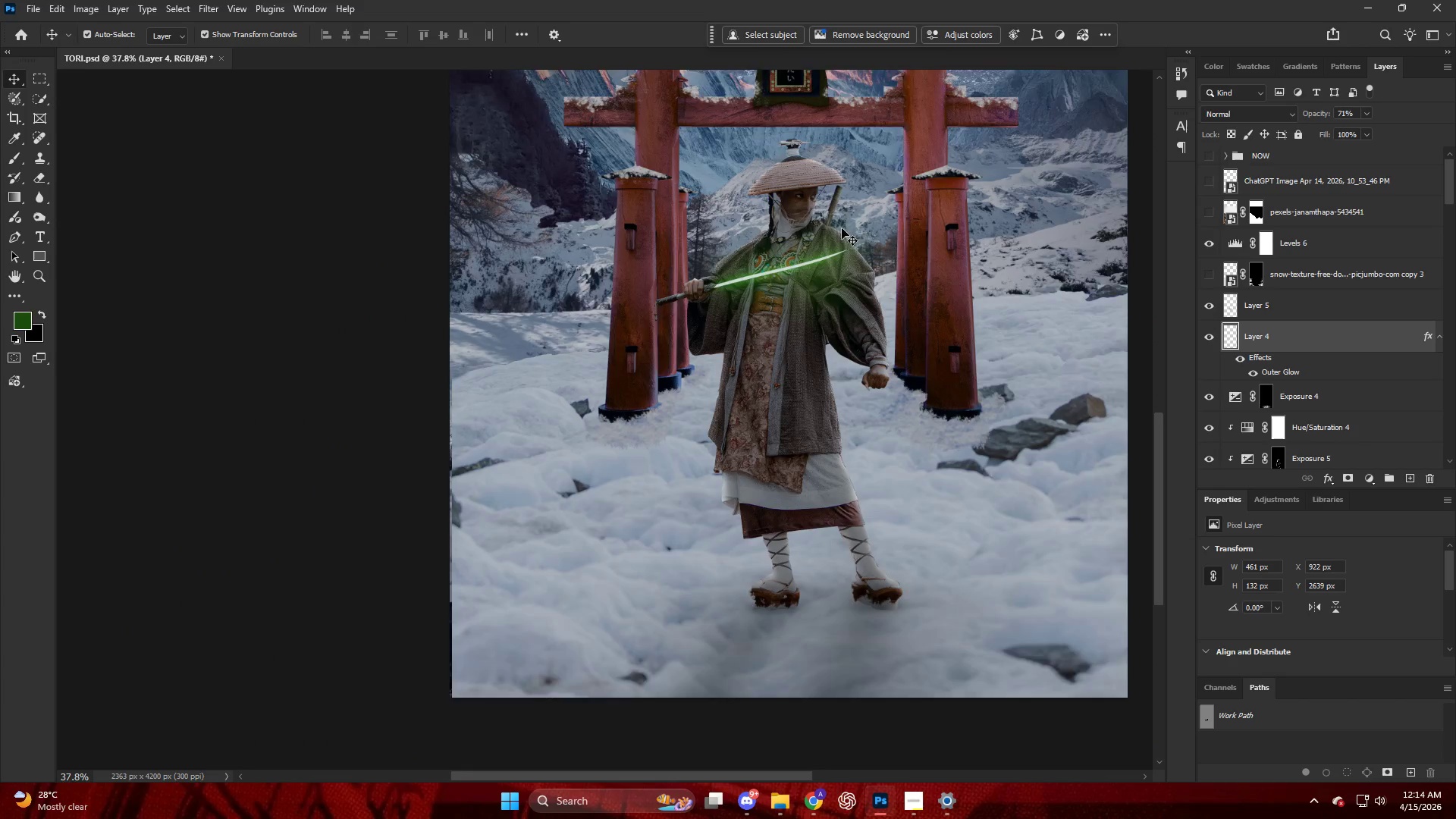 
hold_key(key=AltLeft, duration=0.52)
 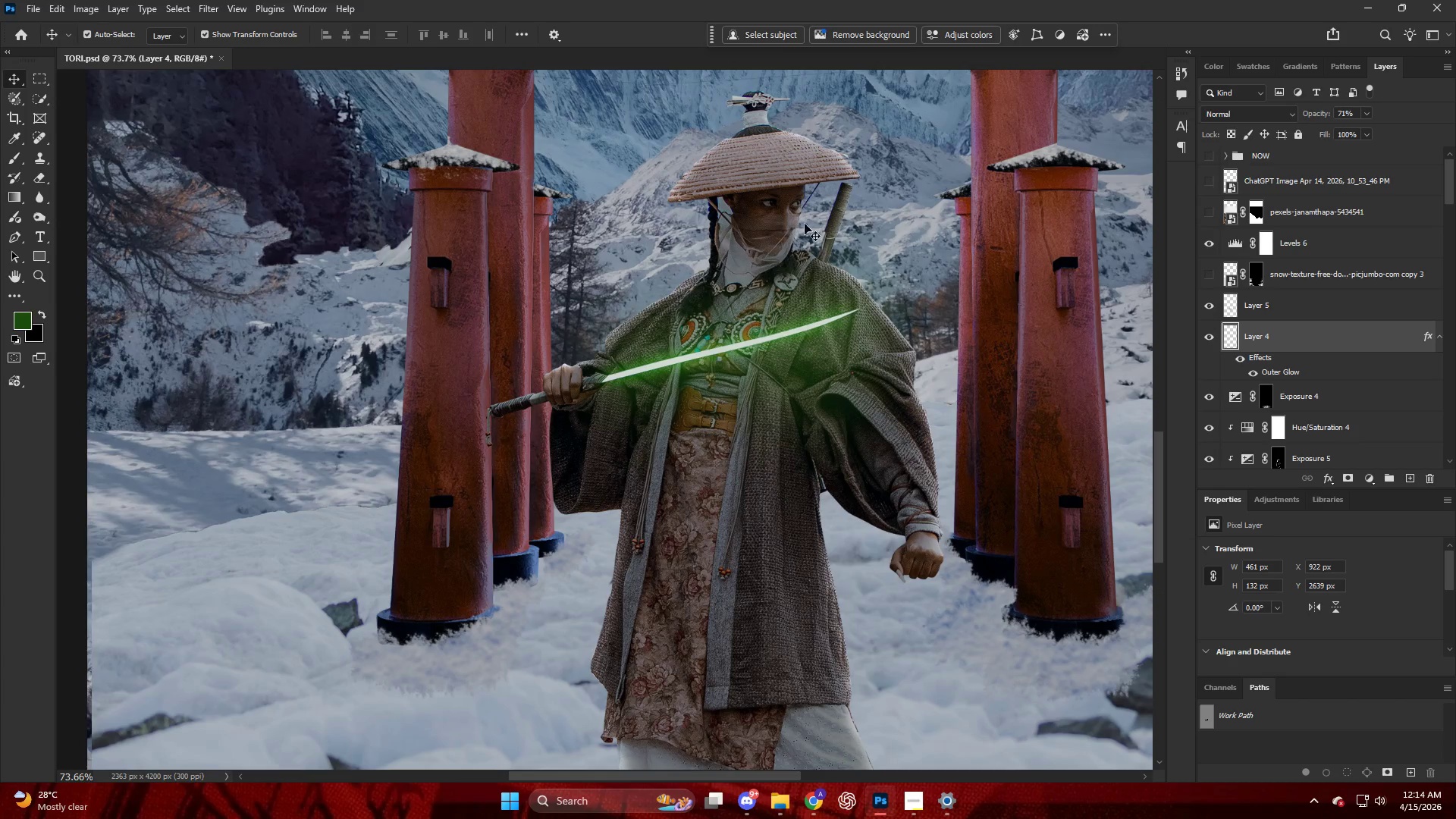 
hold_key(key=AltLeft, duration=0.33)
 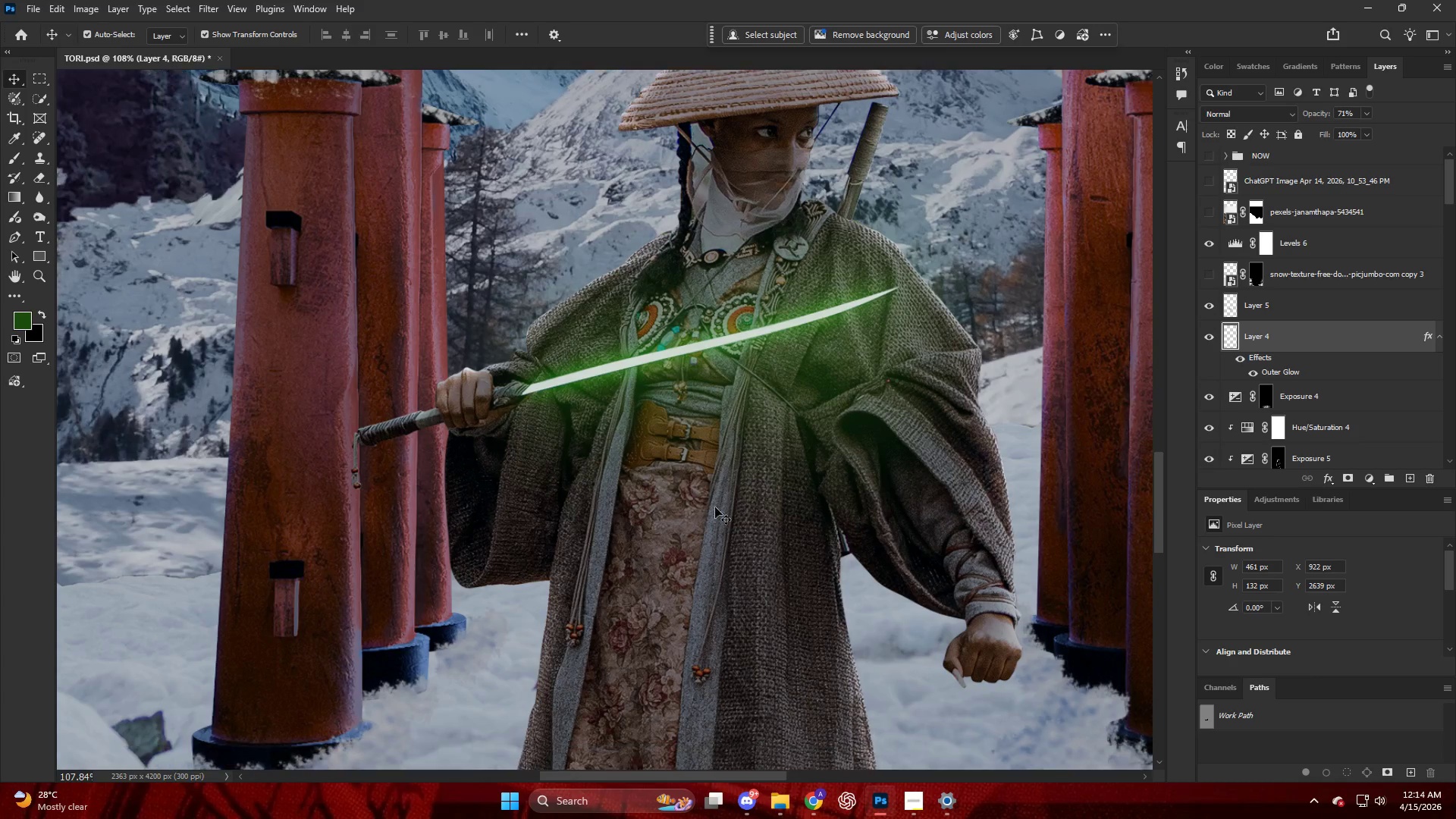 
key(V)
 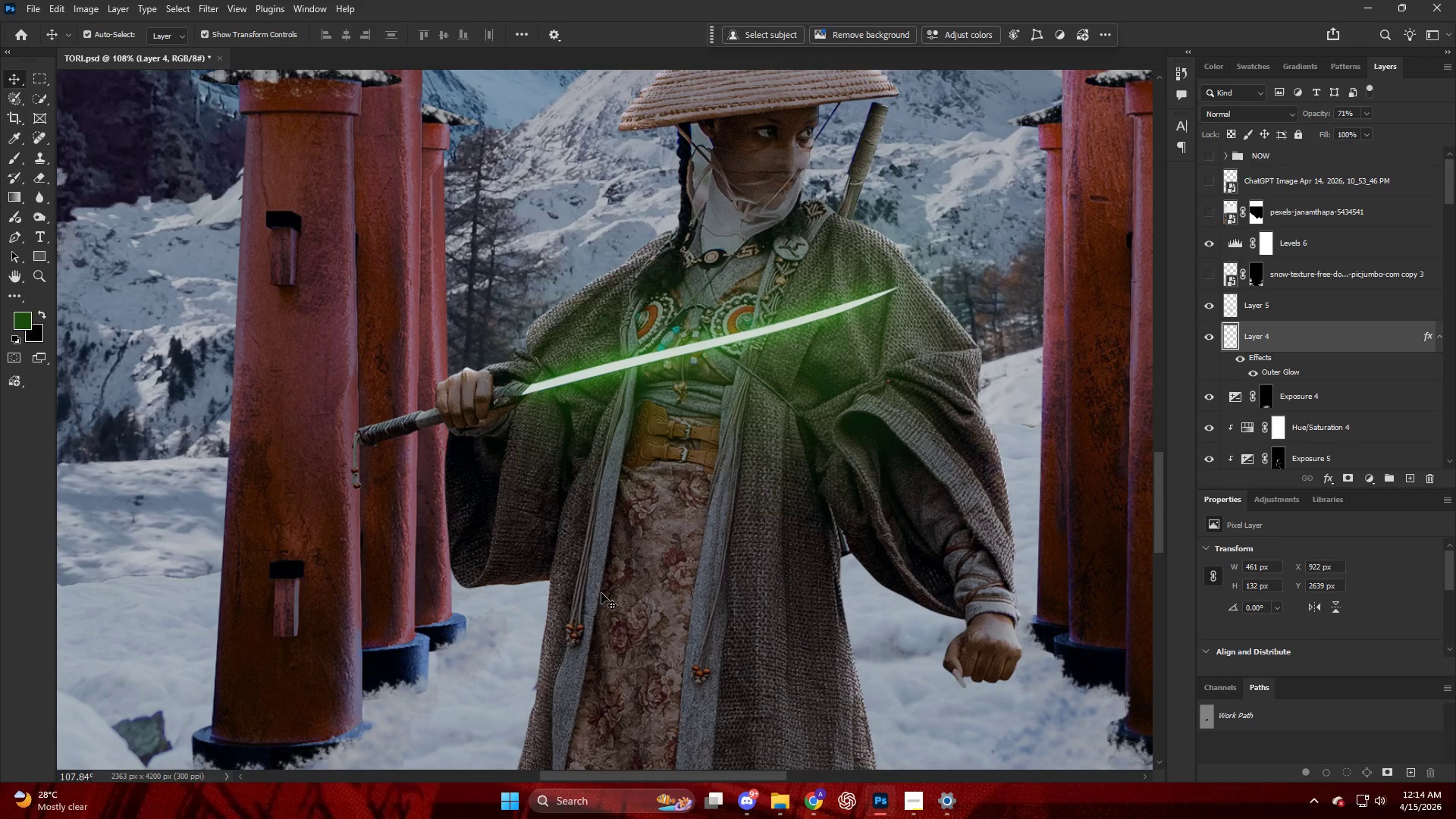 
left_click([602, 593])
 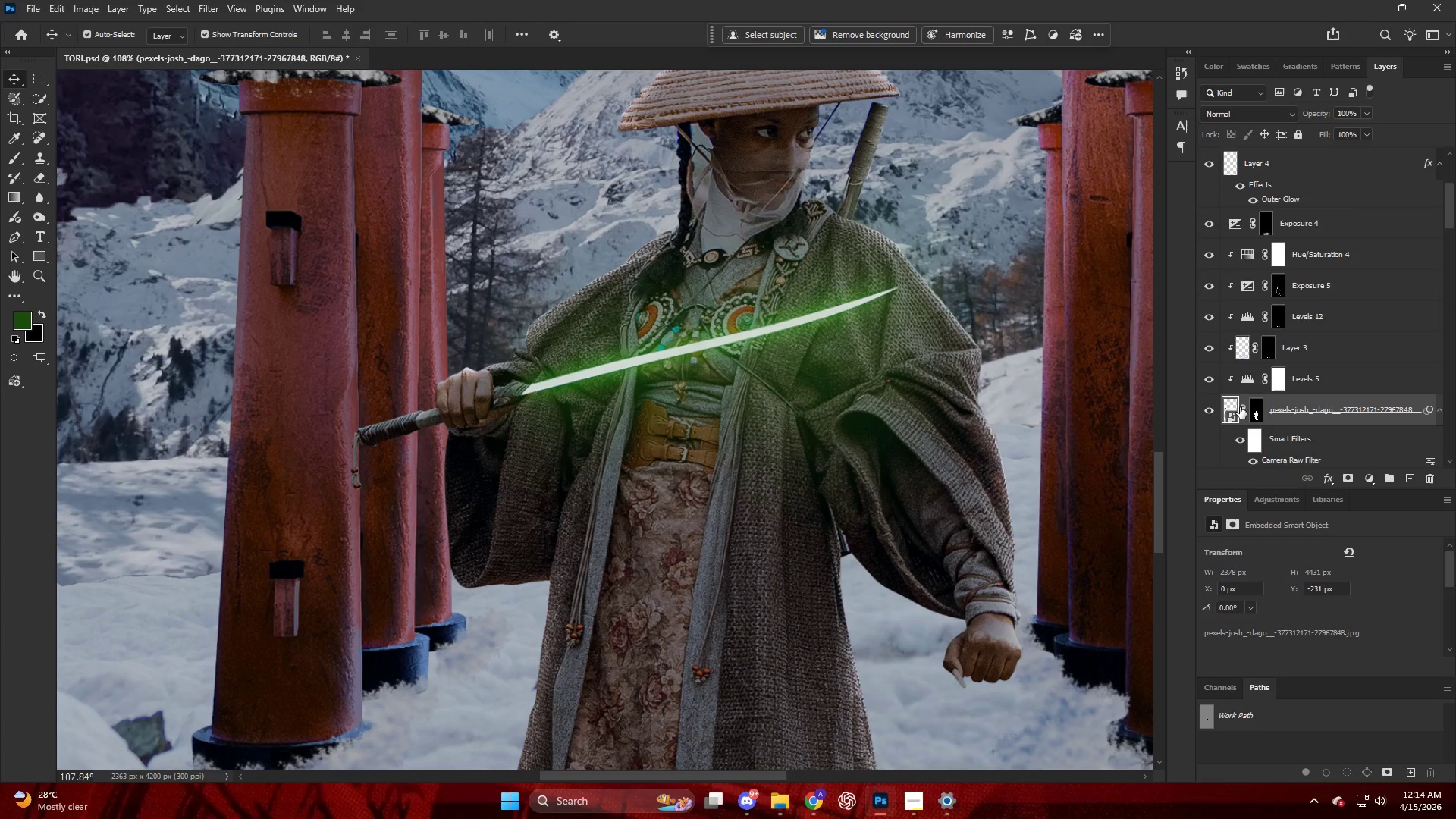 
scroll: coordinate [775, 320], scroll_direction: up, amount: 9.0
 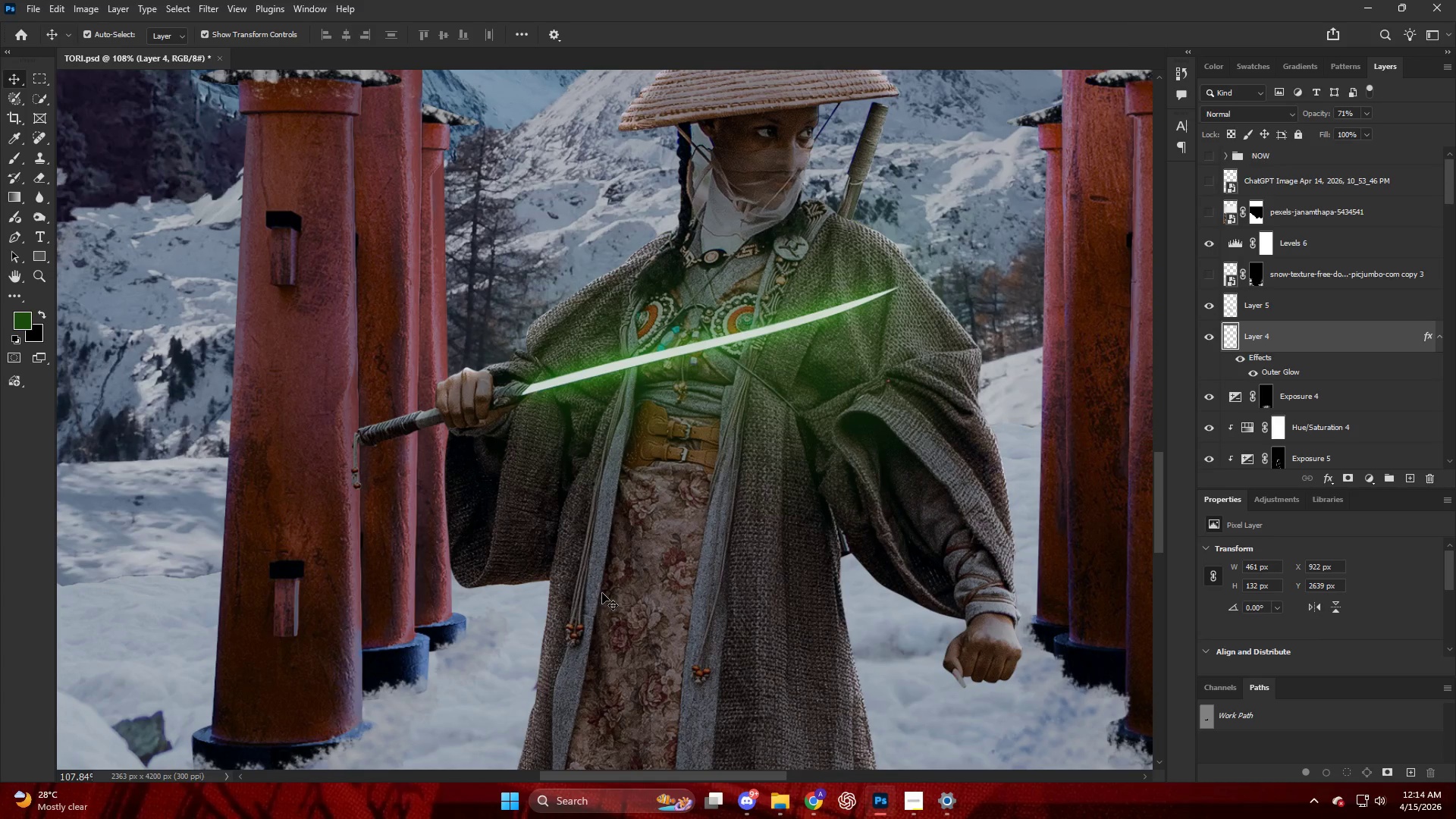 
wait(14.48)
 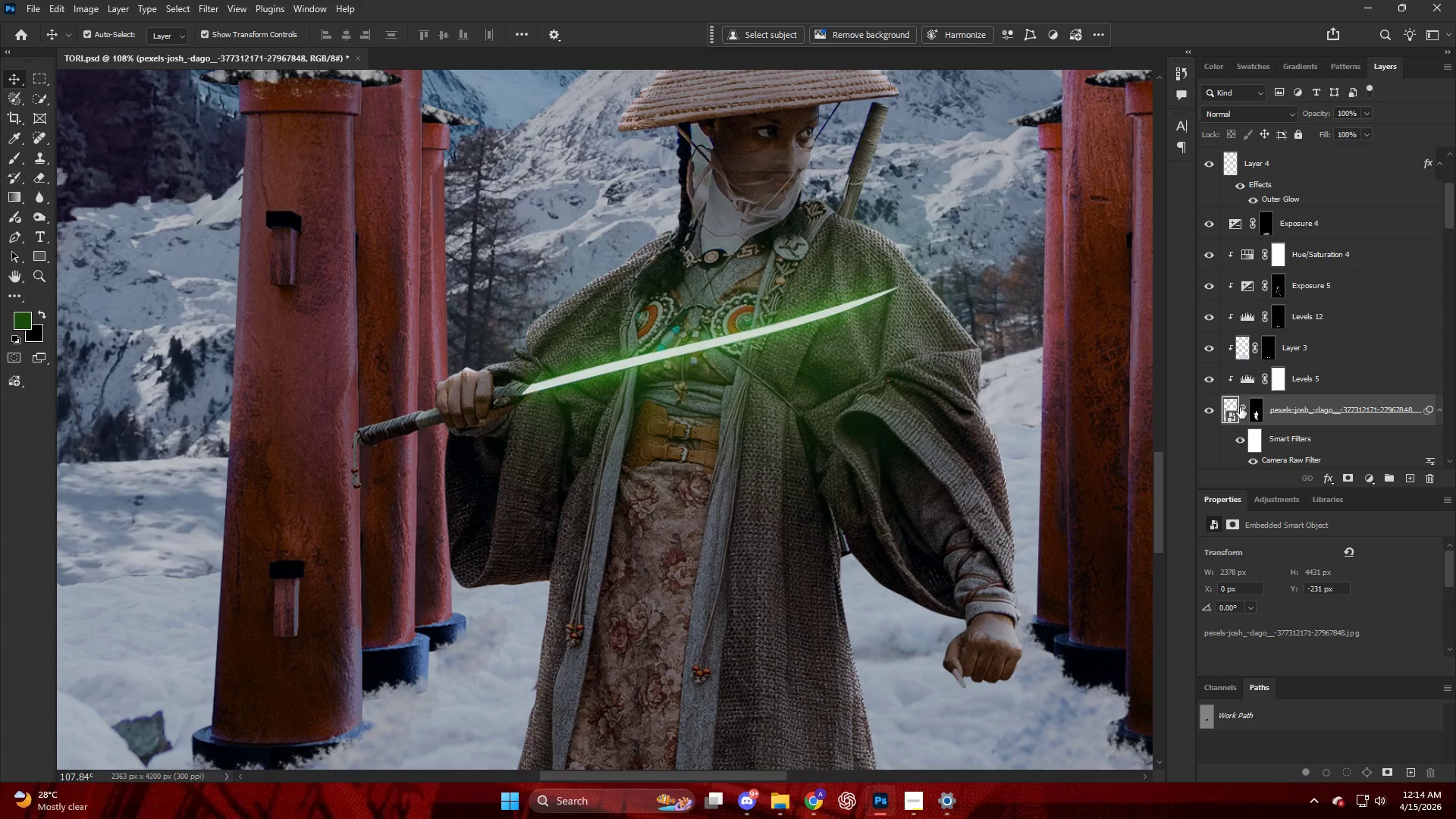 
left_click([1371, 480])
 